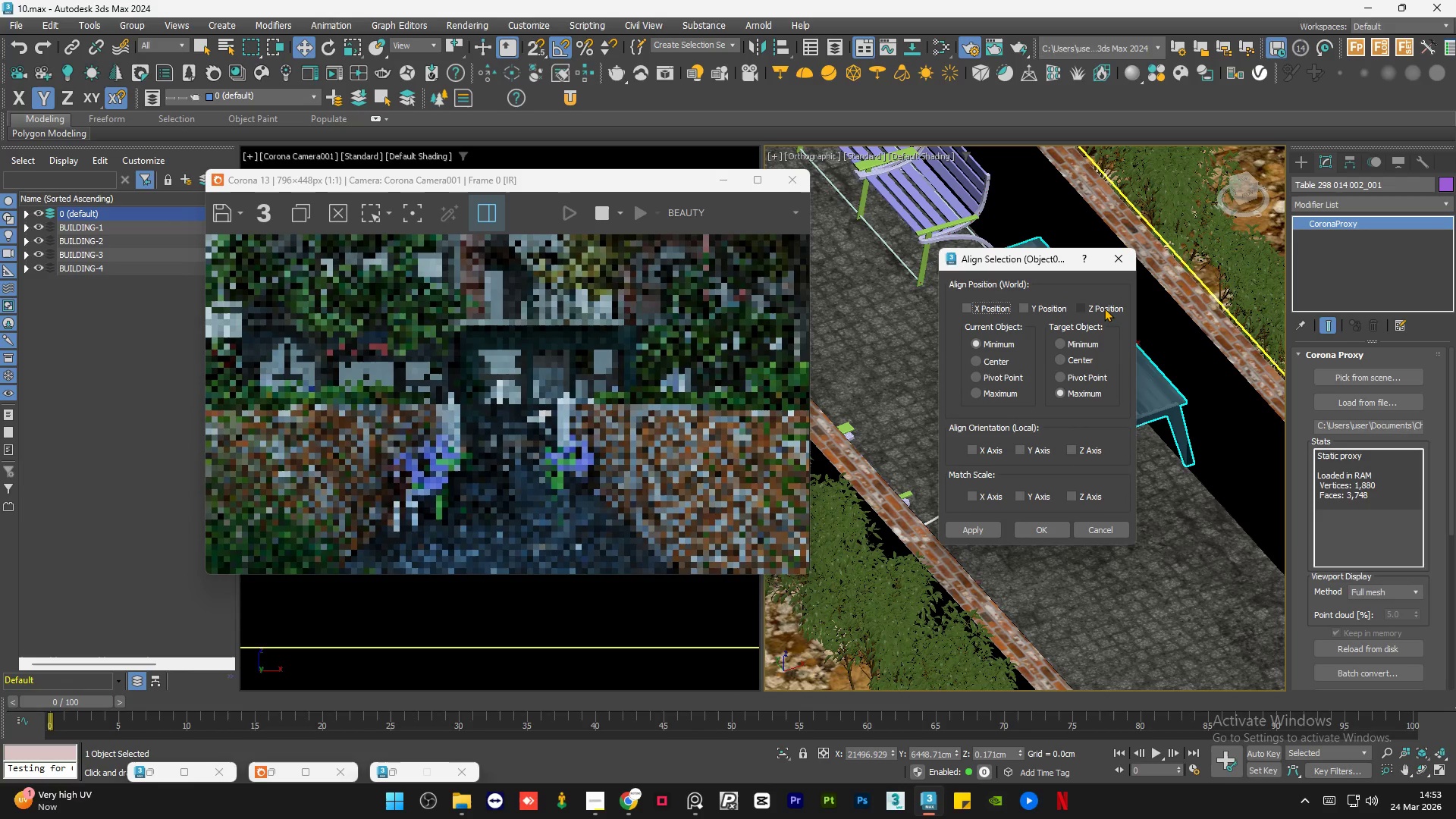 
left_click([1103, 307])
 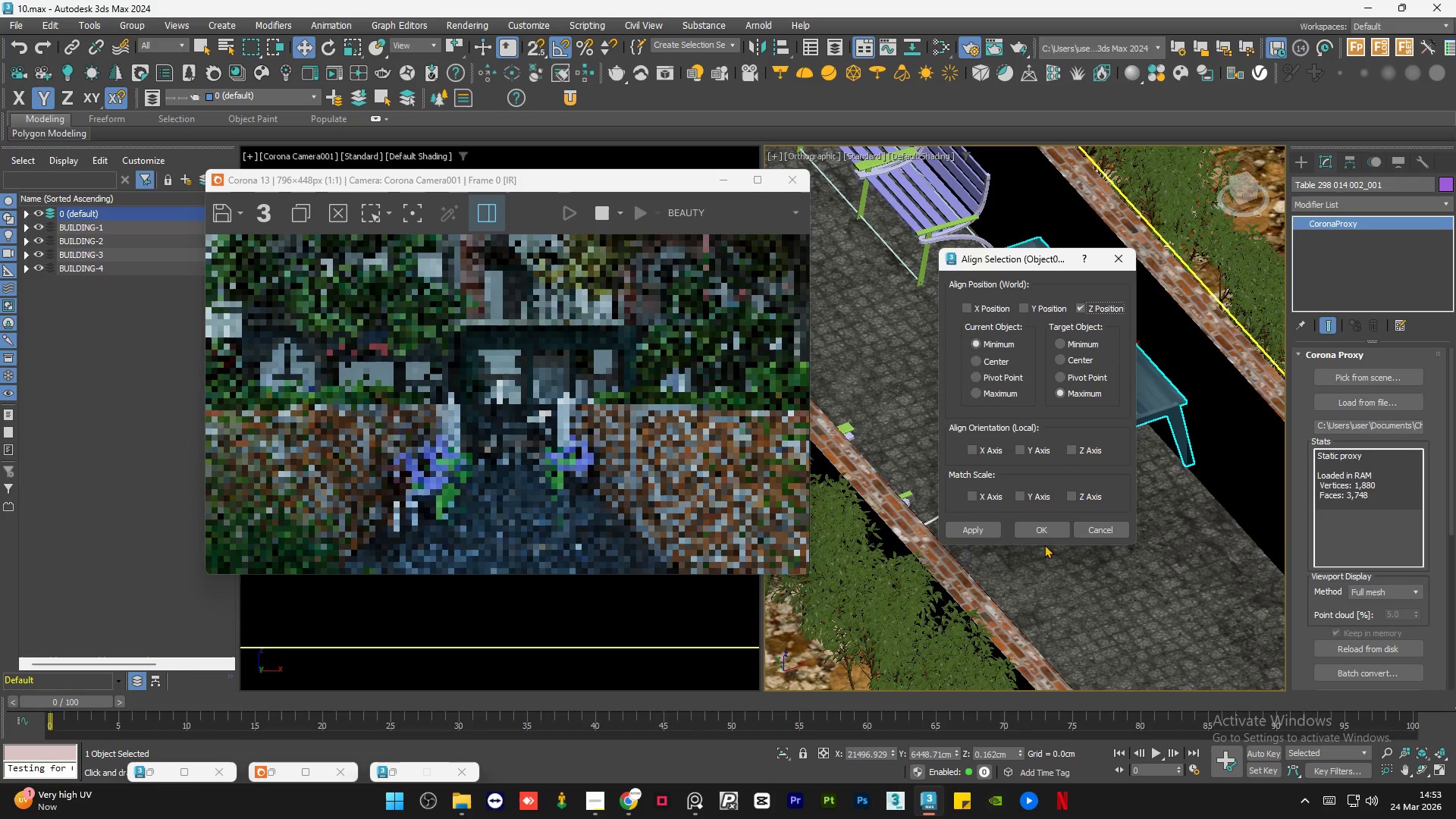 
left_click([1046, 535])
 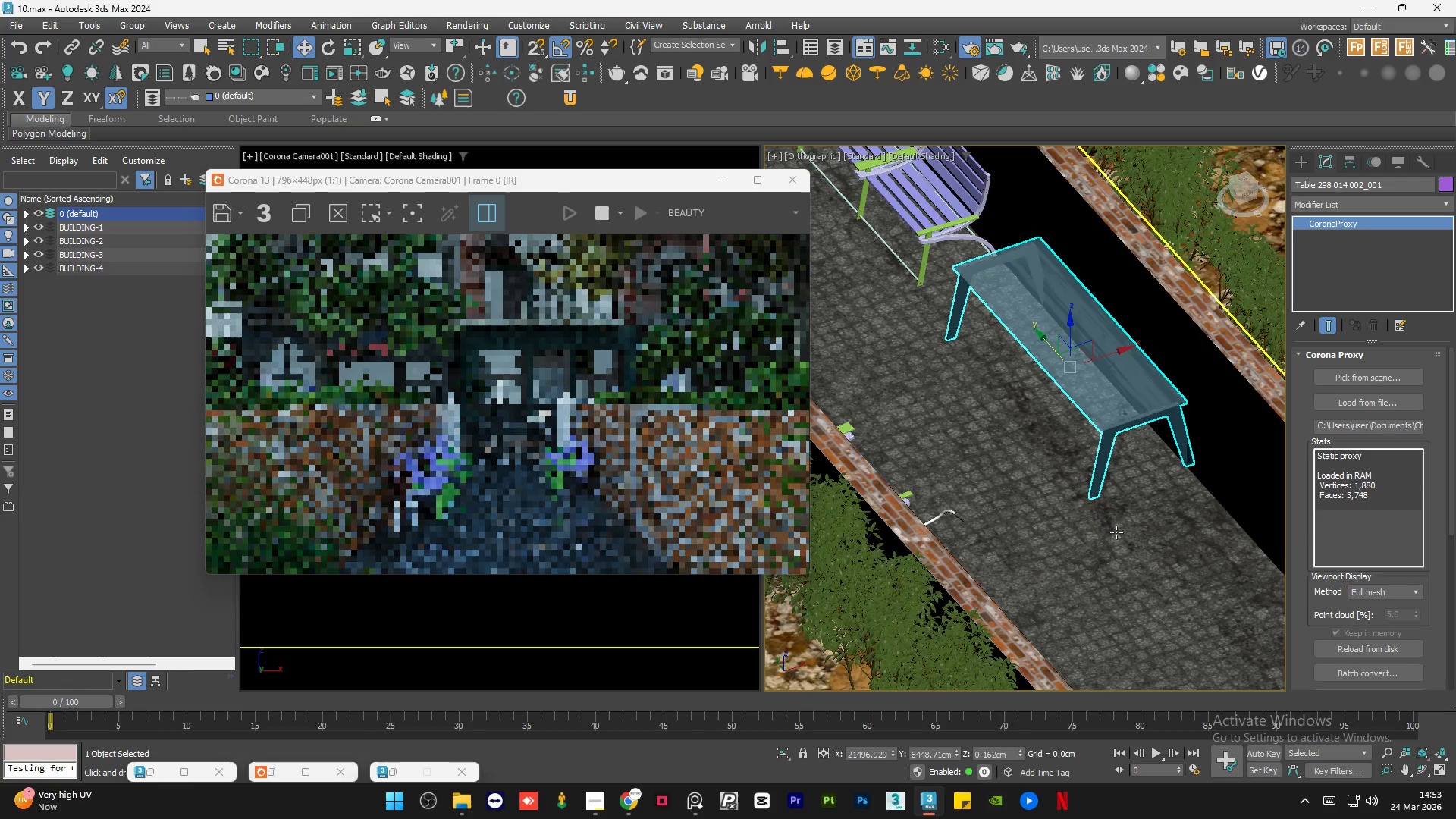 
left_click([1116, 532])
 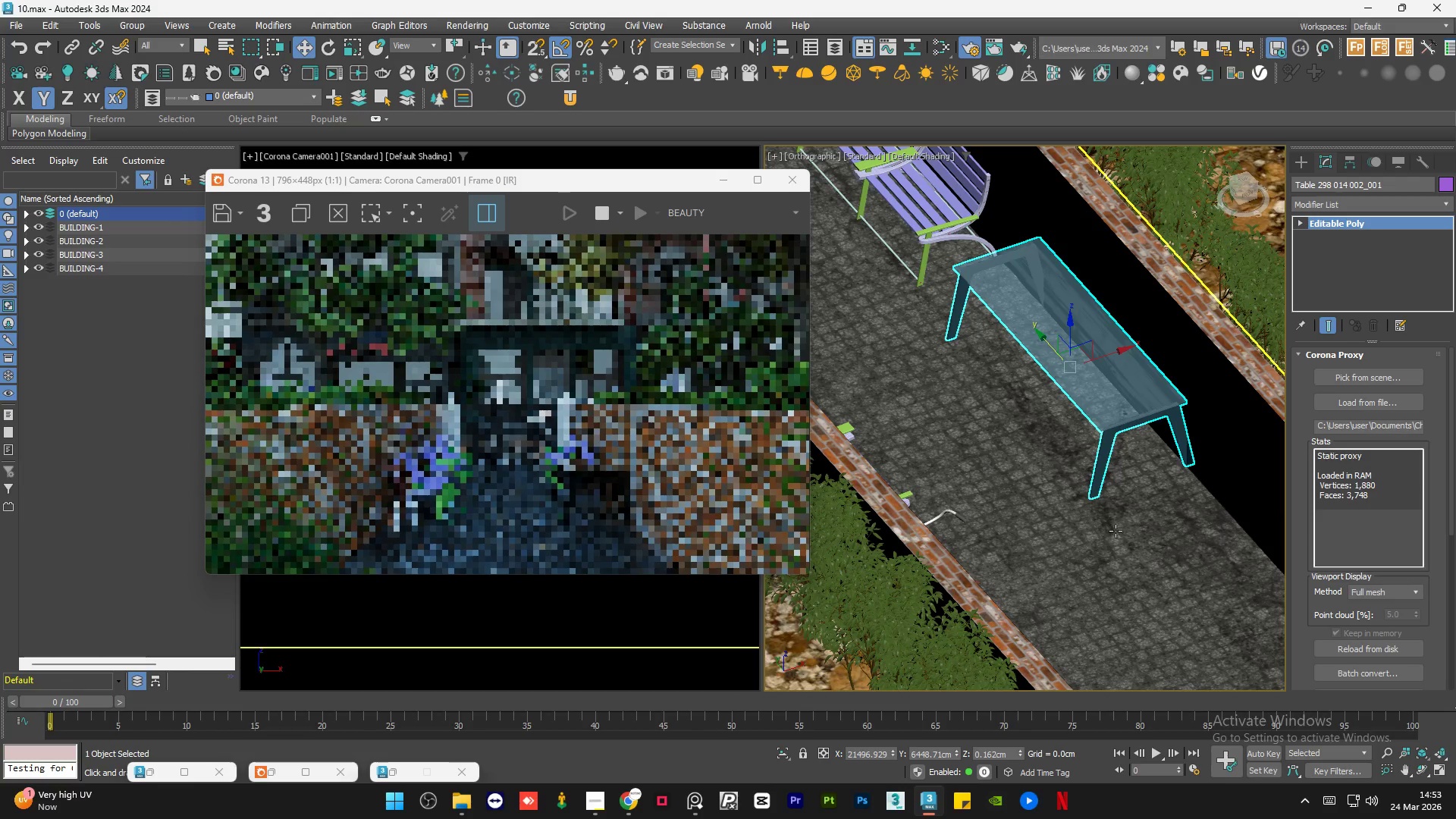 
key(Control+ControlLeft)
 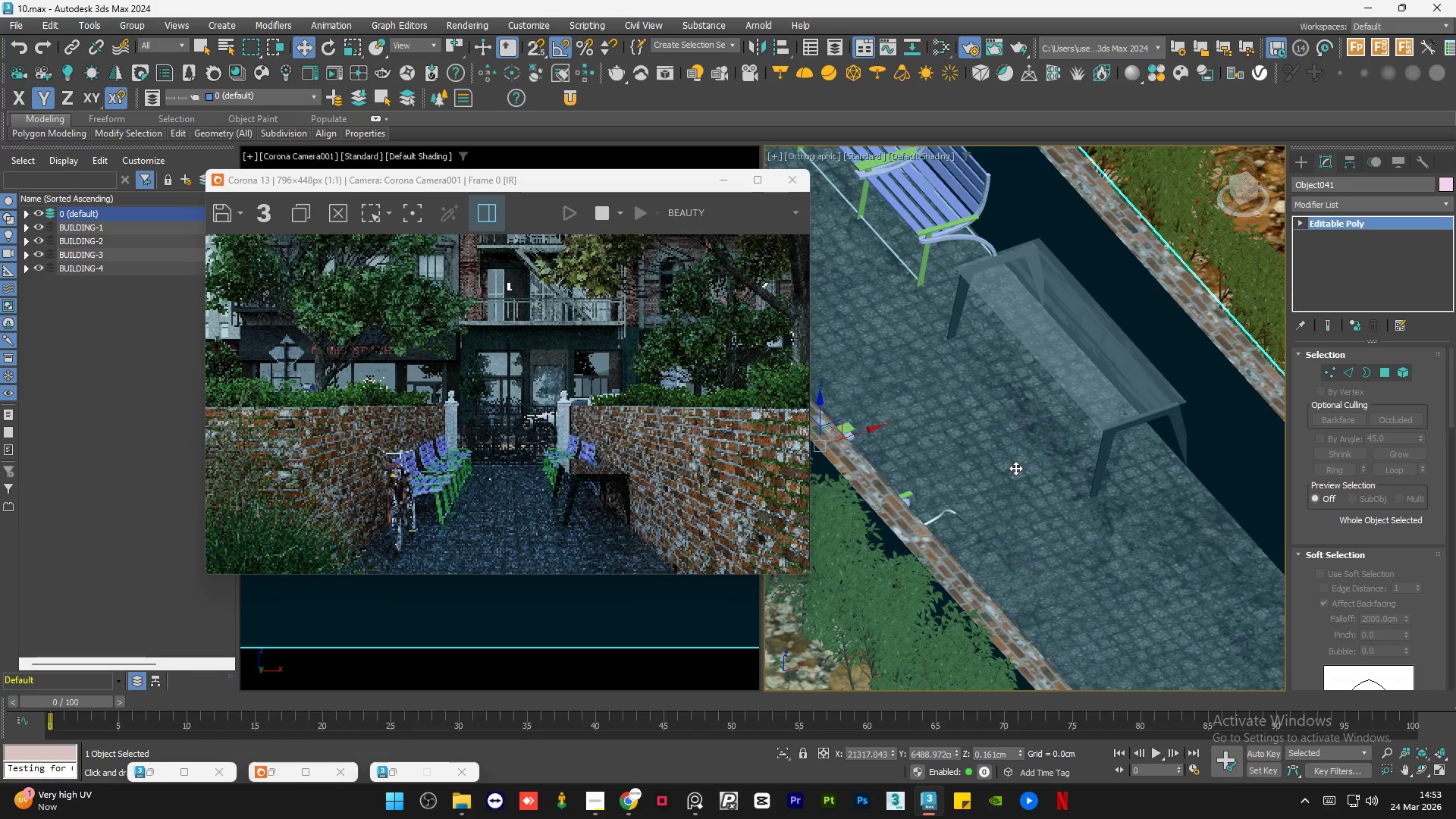 
key(Control+ControlLeft)
 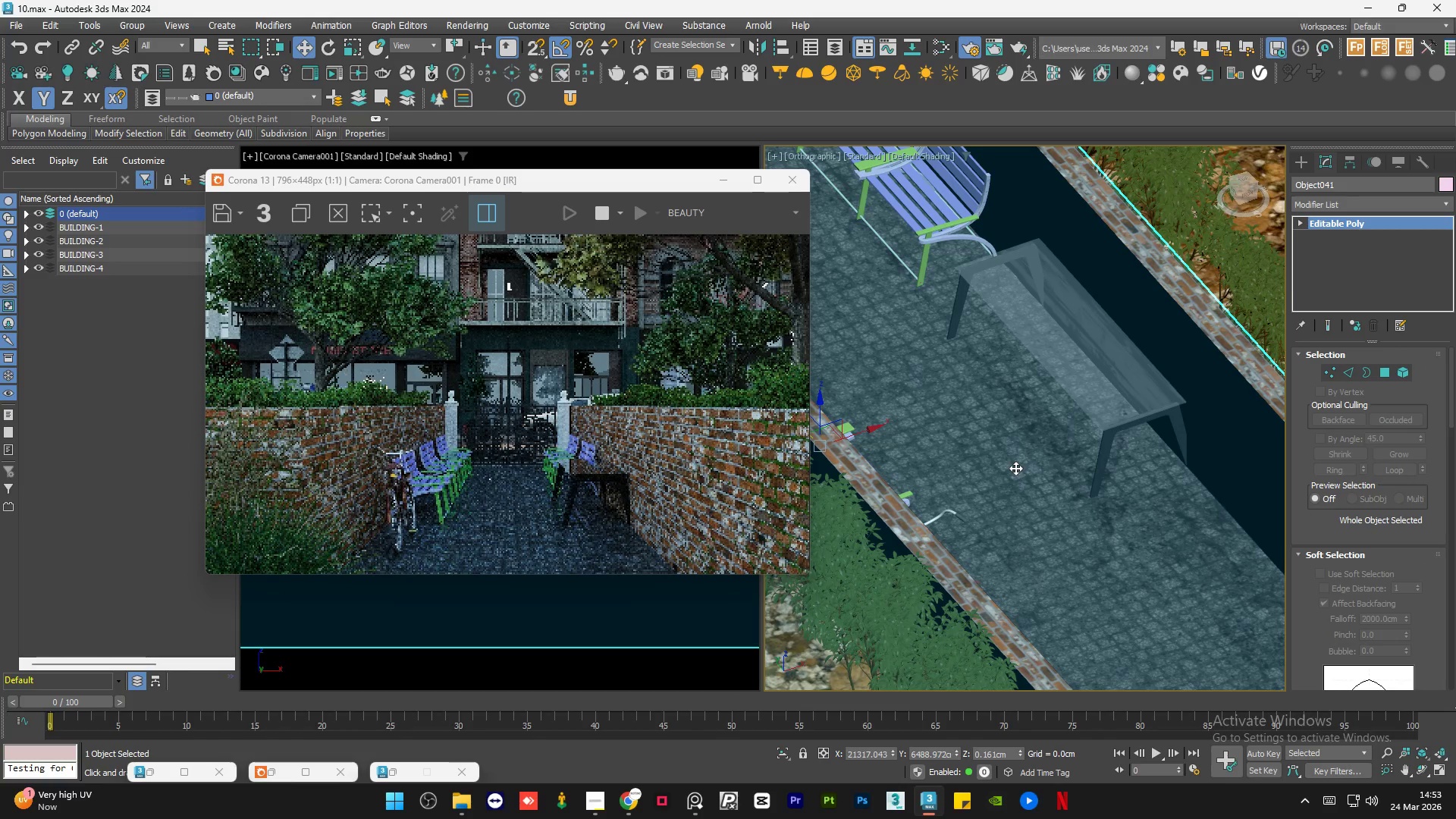 
left_click([1015, 468])
 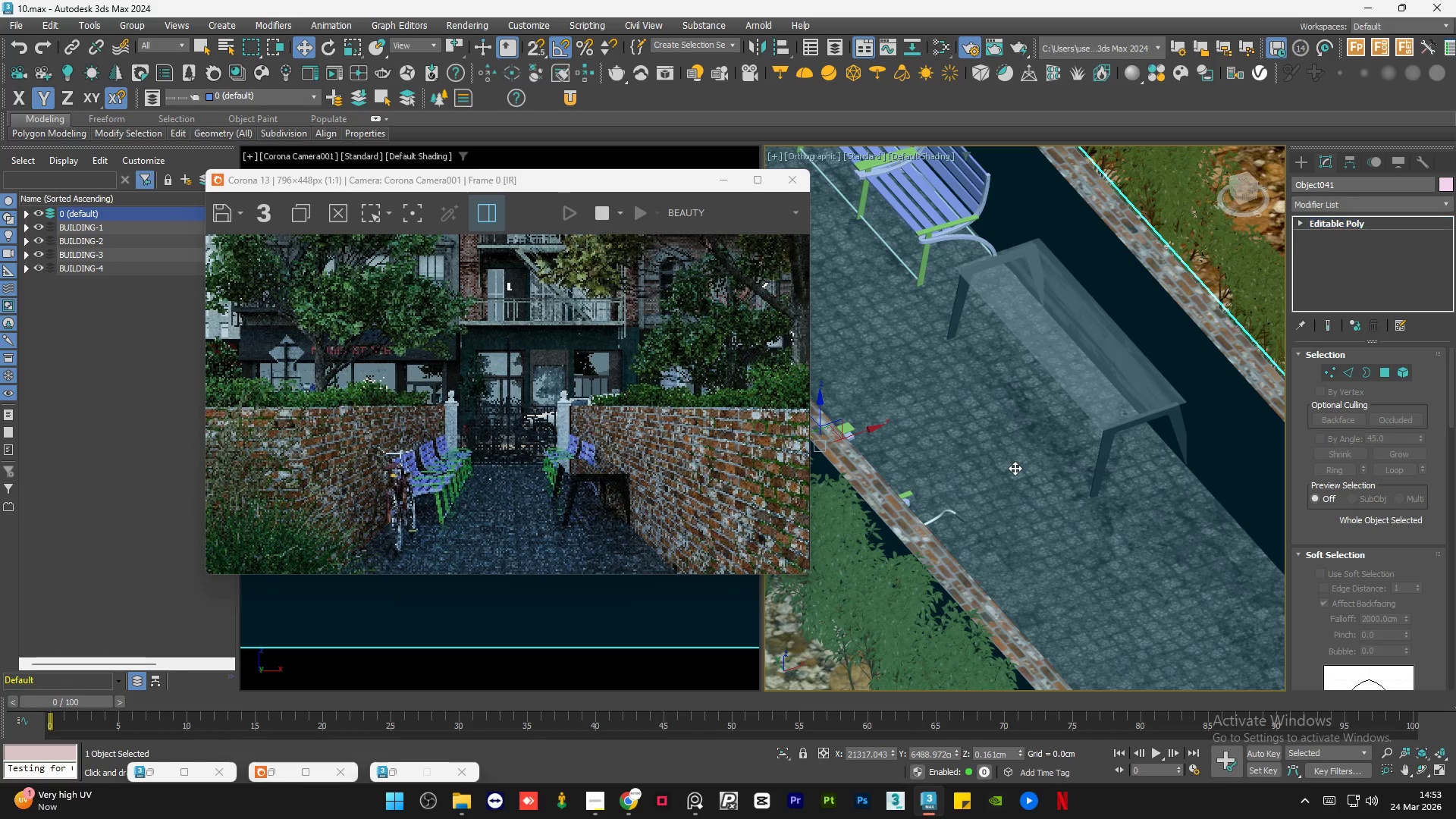 
key(Control+Z)
 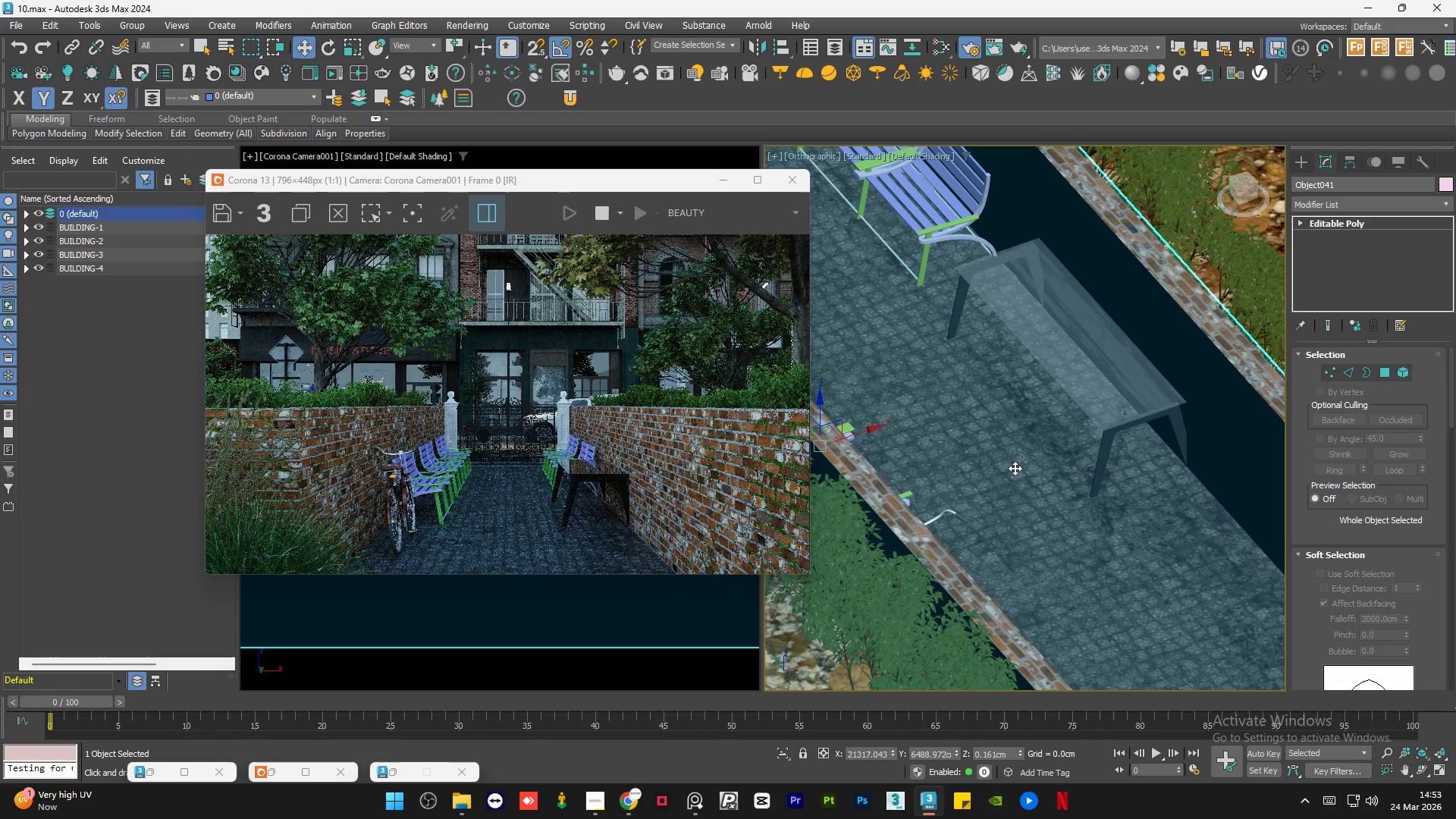 
key(Control+Z)
 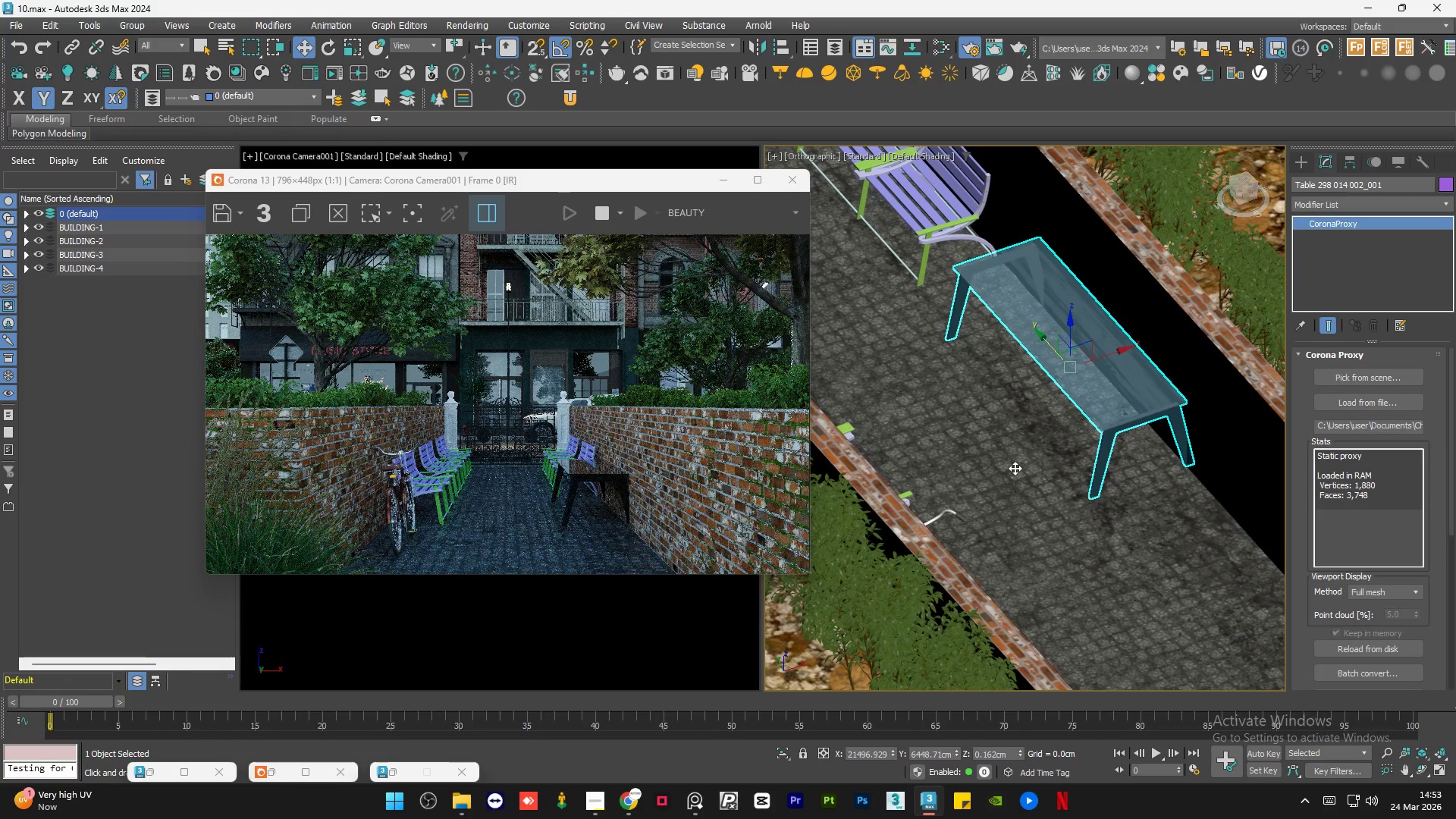 
key(Control+Z)
 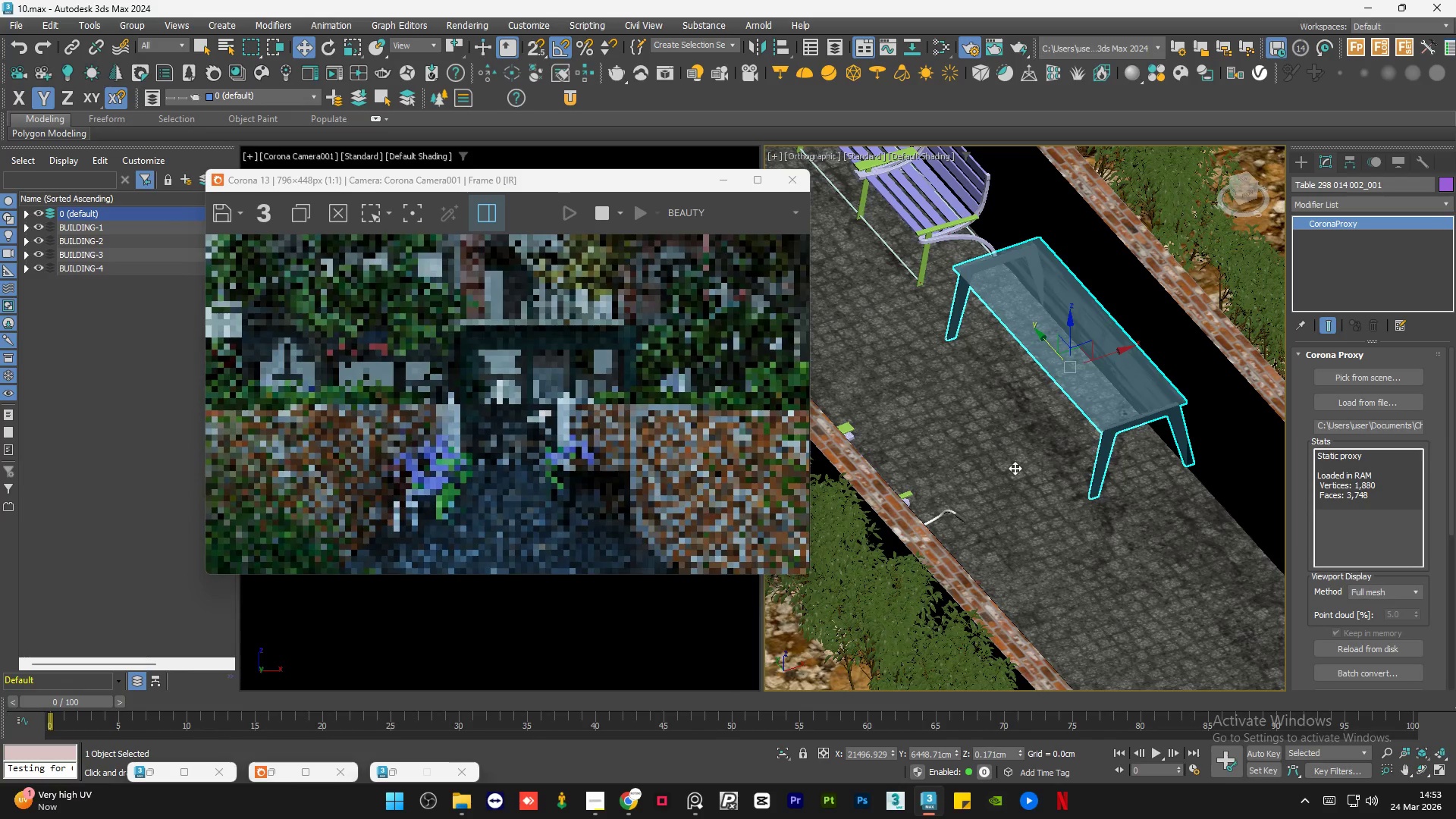 
key(Control+Z)
 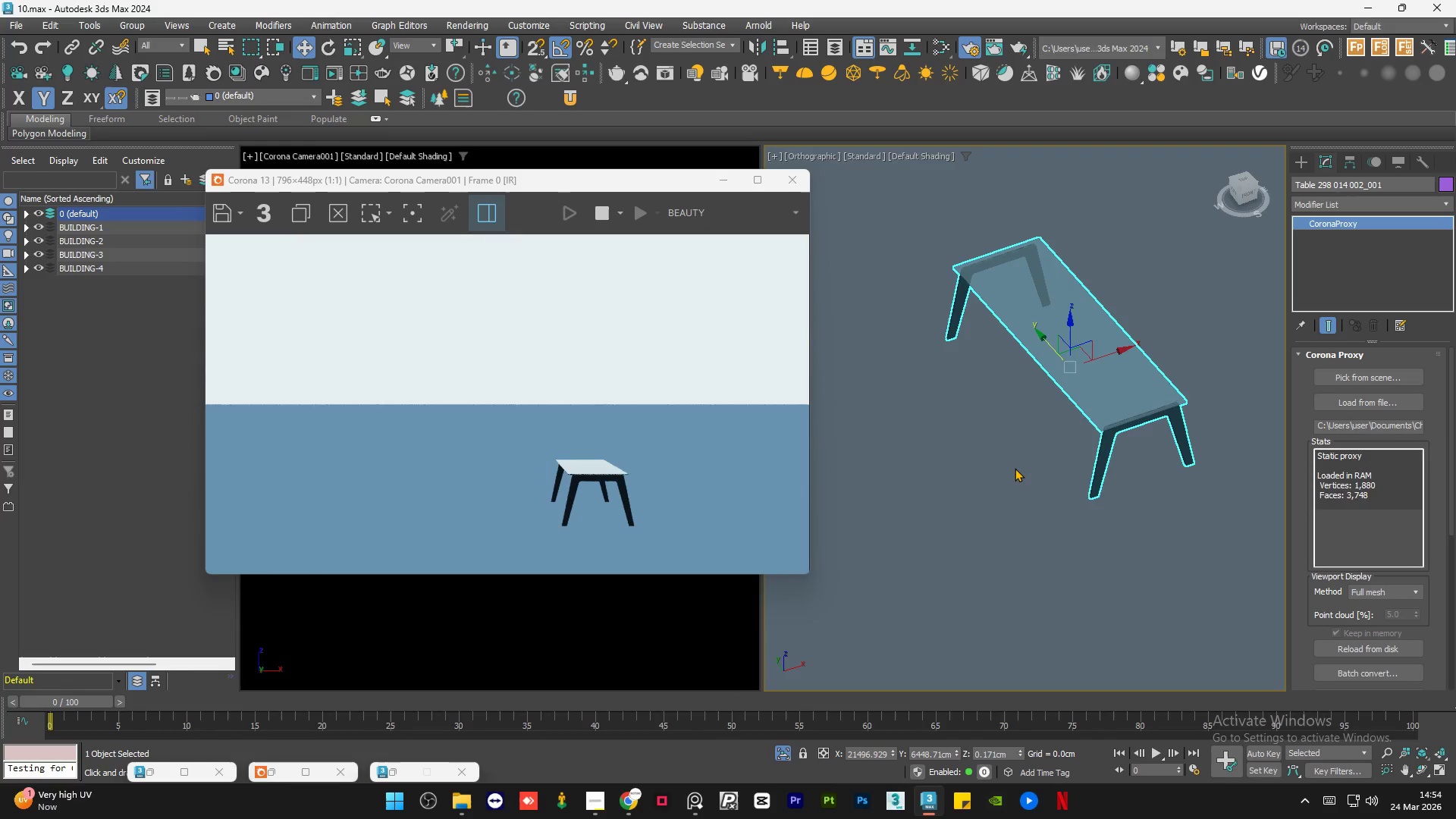 
key(Control+Y)
 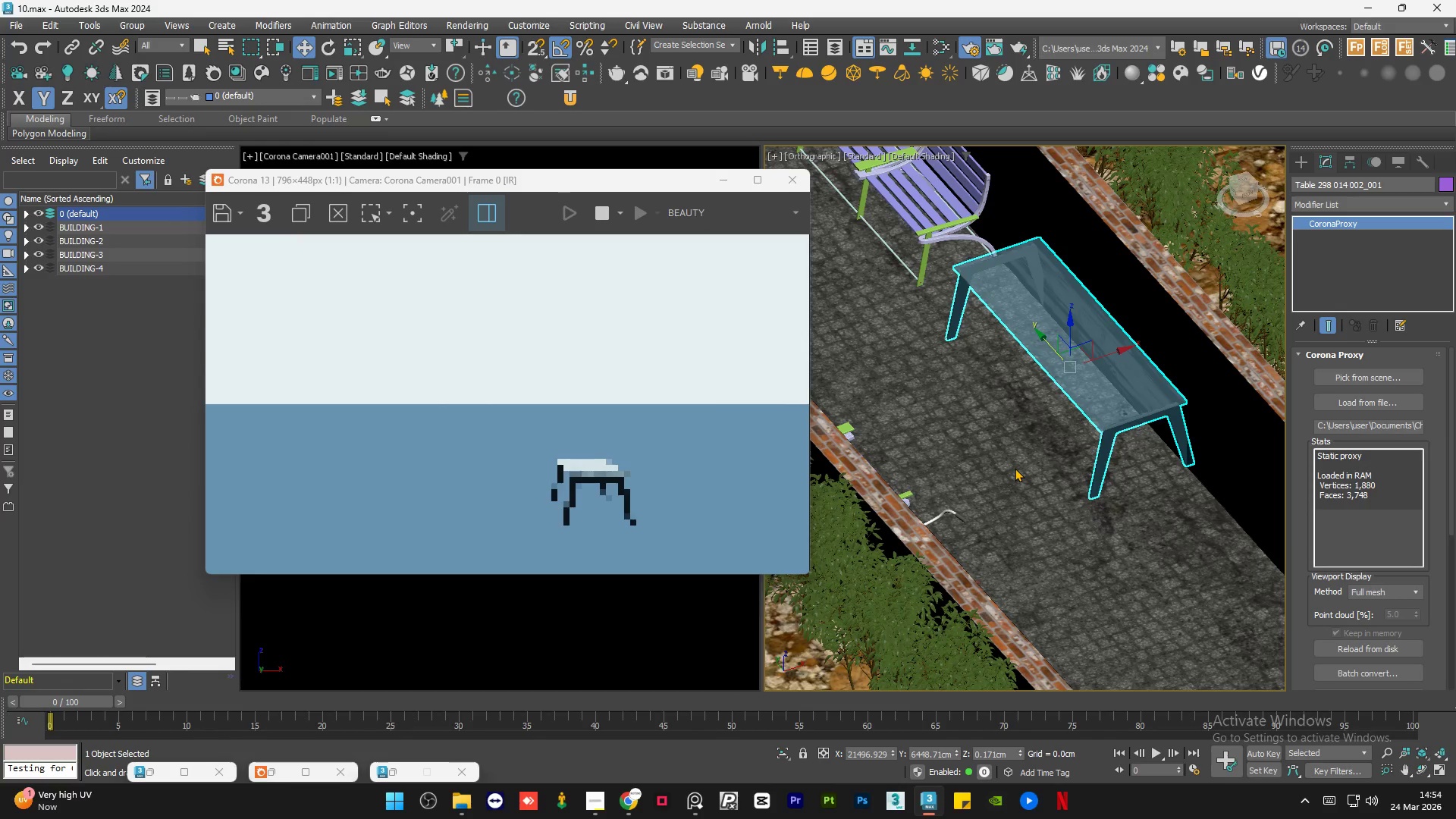 
key(Control+Y)
 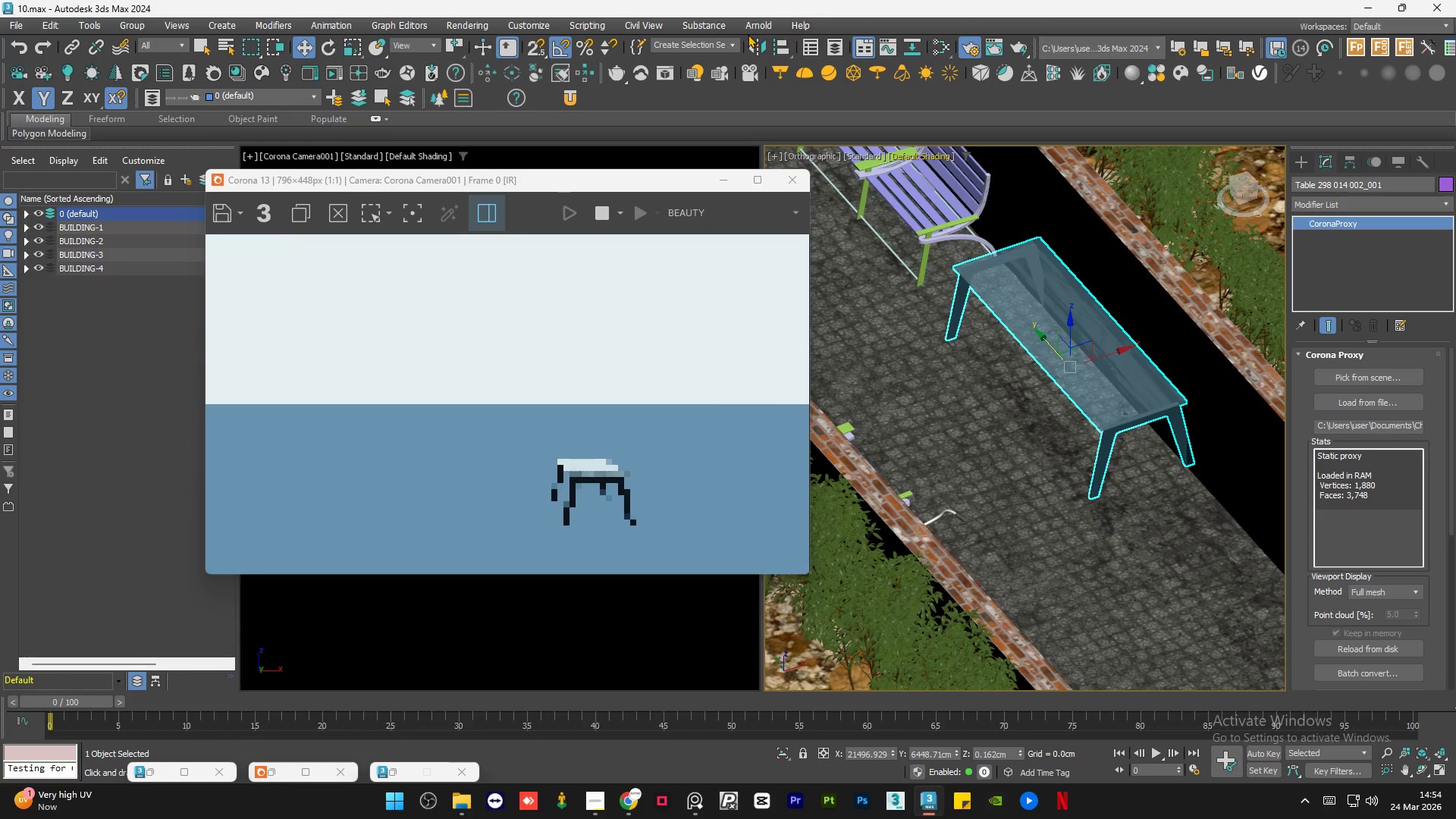 
left_click([777, 51])
 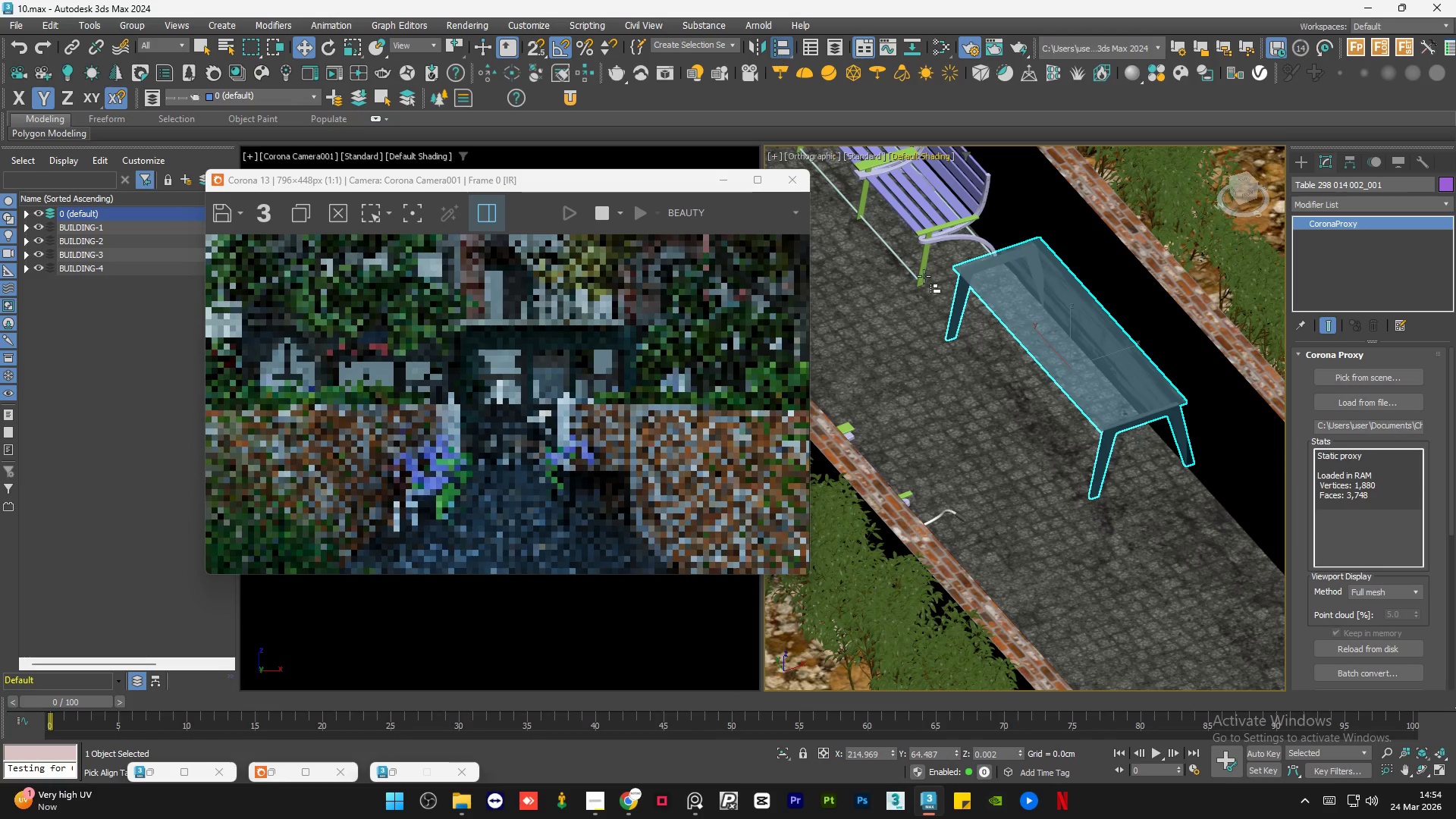 
hold_key(key=AltLeft, duration=0.59)
 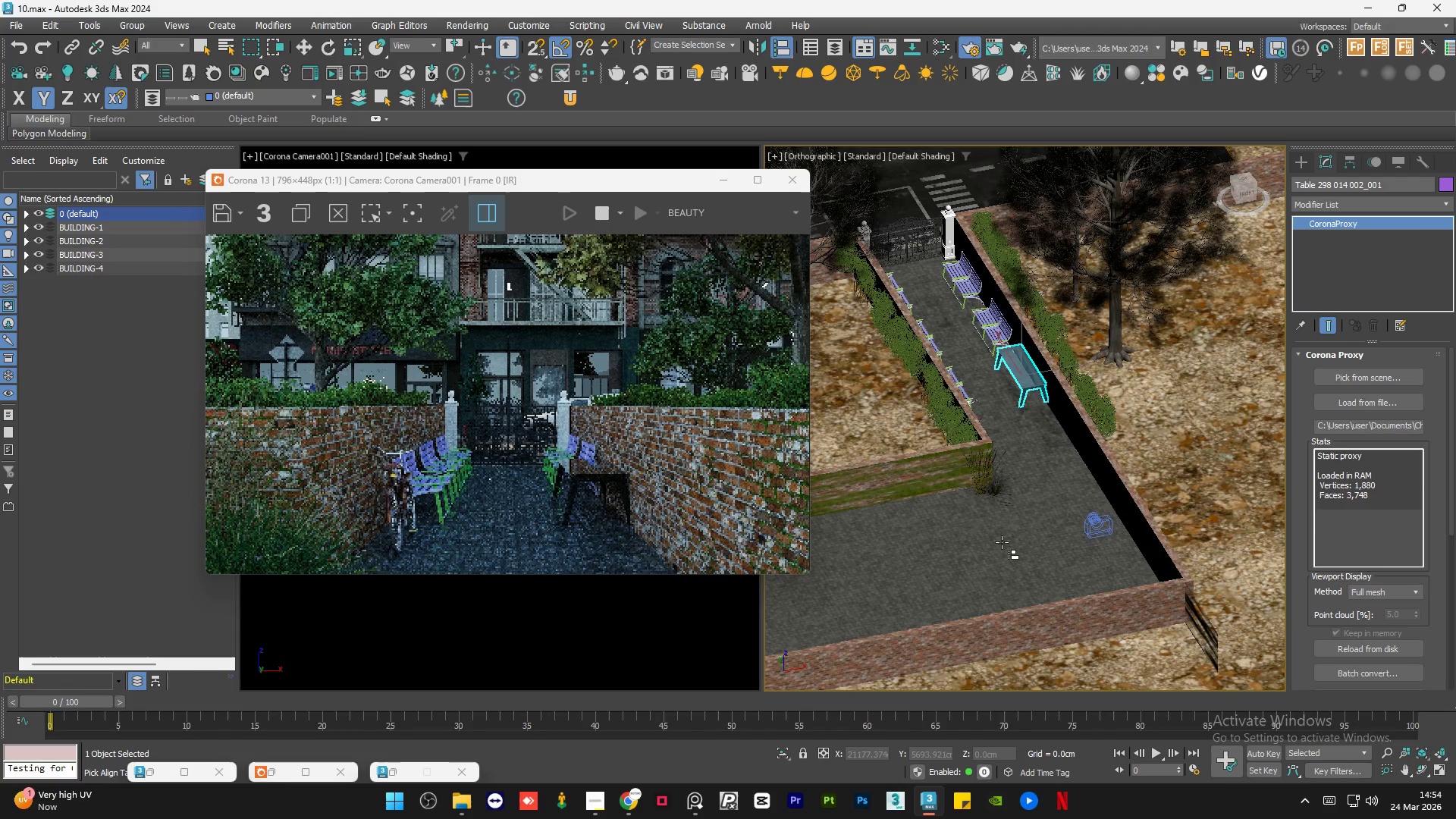 
scroll: coordinate [1004, 381], scroll_direction: down, amount: 4.0
 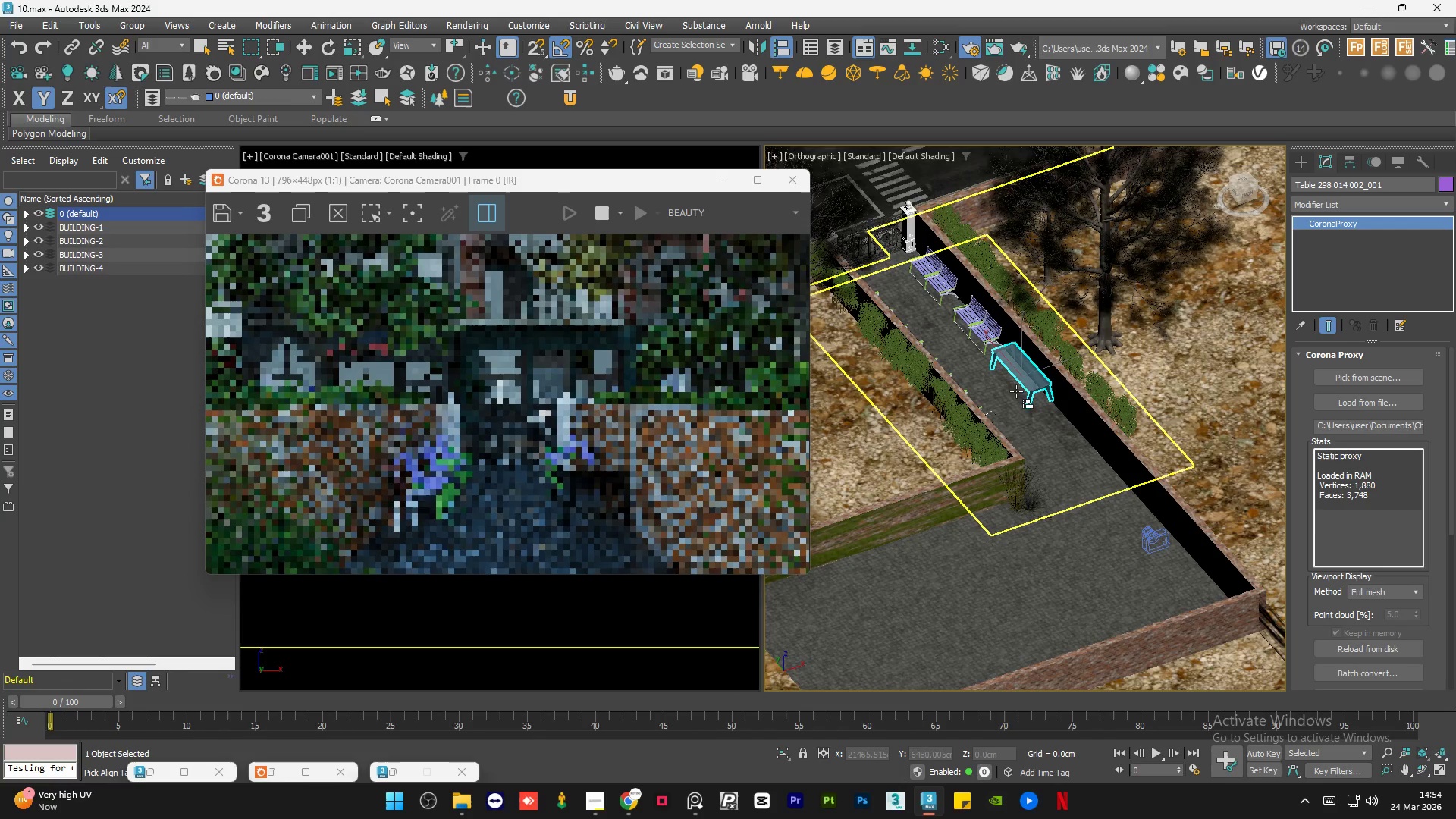 
left_click([1000, 544])
 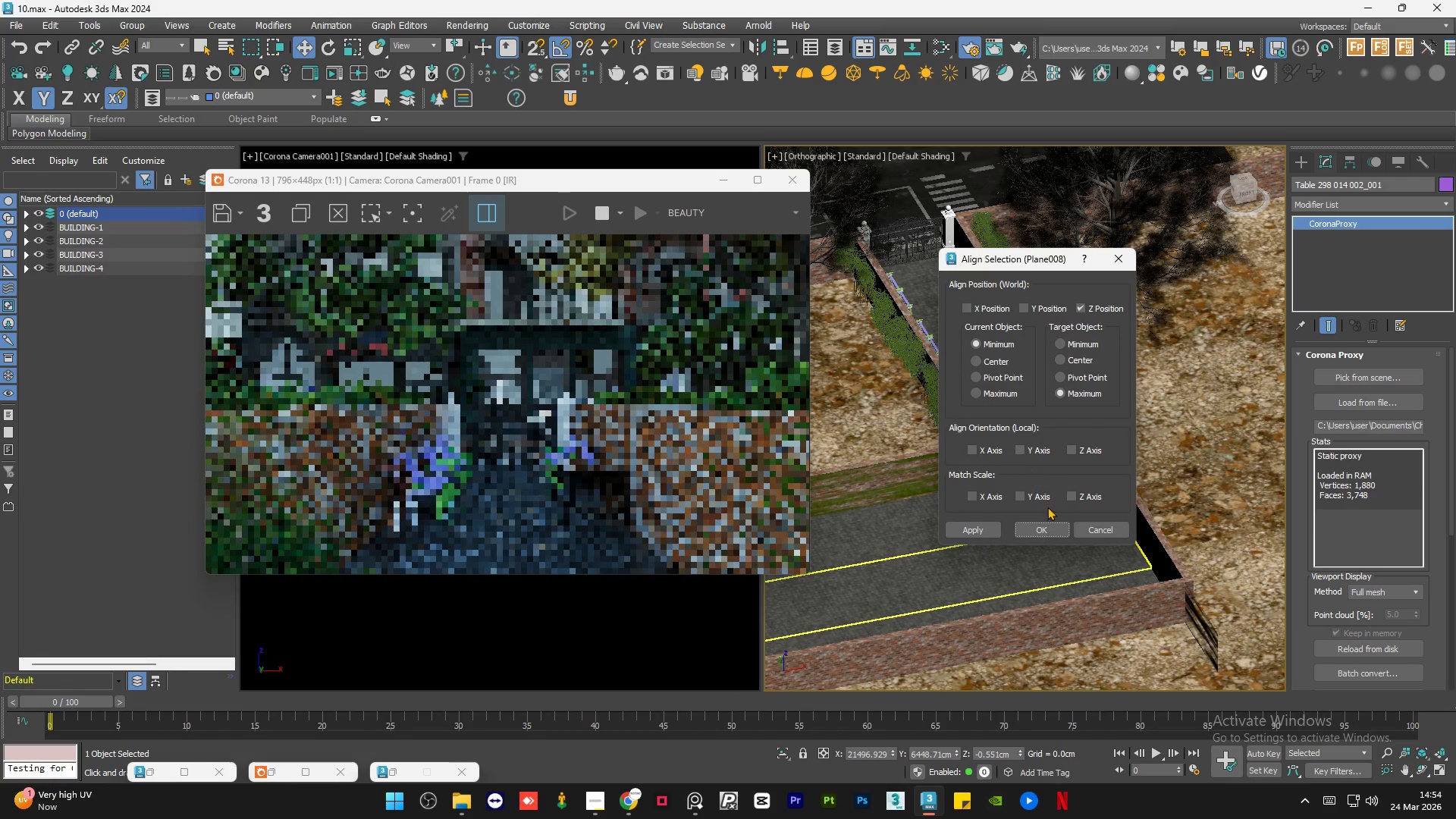 
left_click([1047, 523])
 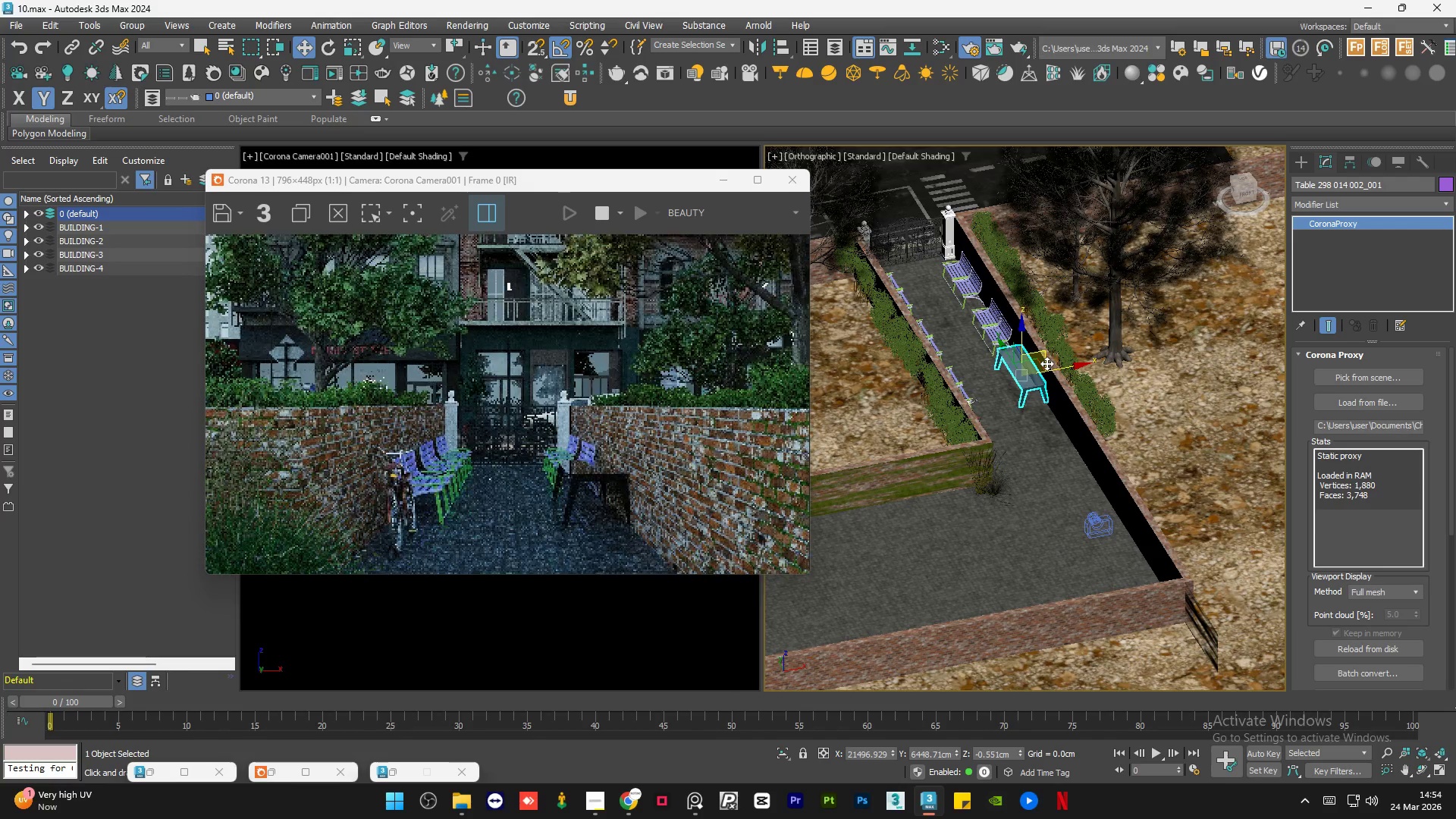 
scroll: coordinate [910, 434], scroll_direction: up, amount: 12.0
 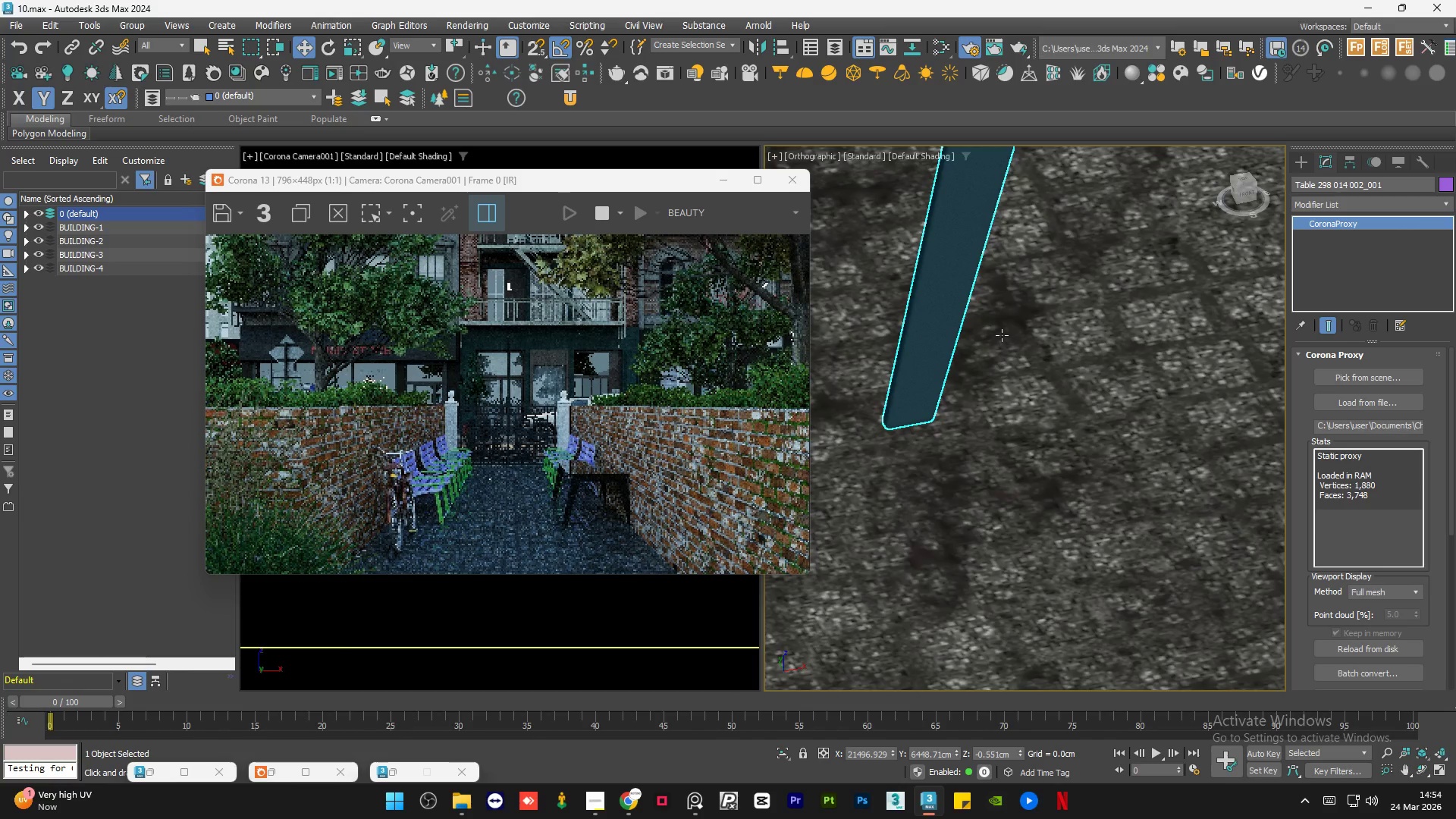 
scroll: coordinate [1003, 335], scroll_direction: down, amount: 6.0
 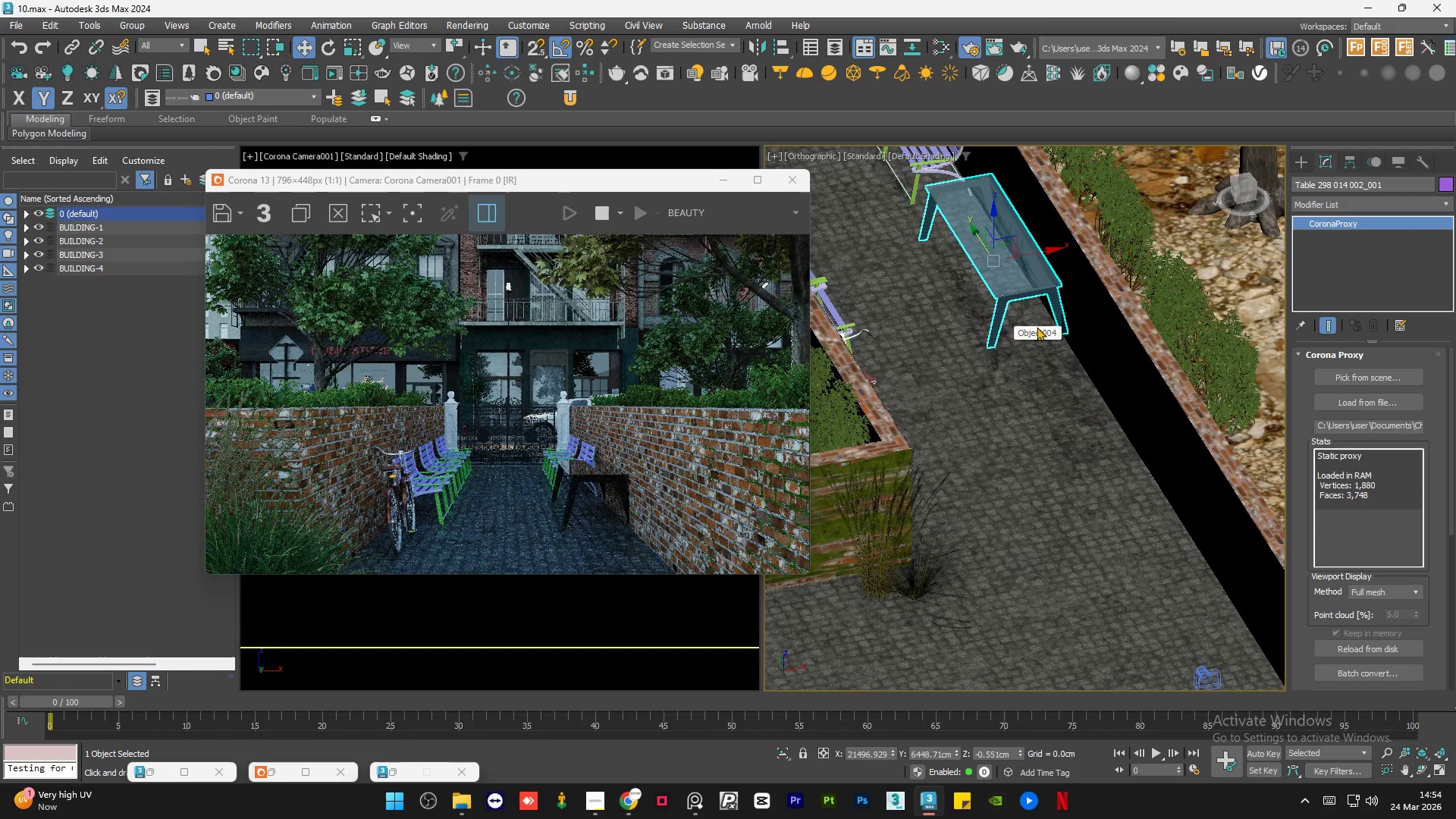 
scroll: coordinate [1107, 381], scroll_direction: up, amount: 2.0
 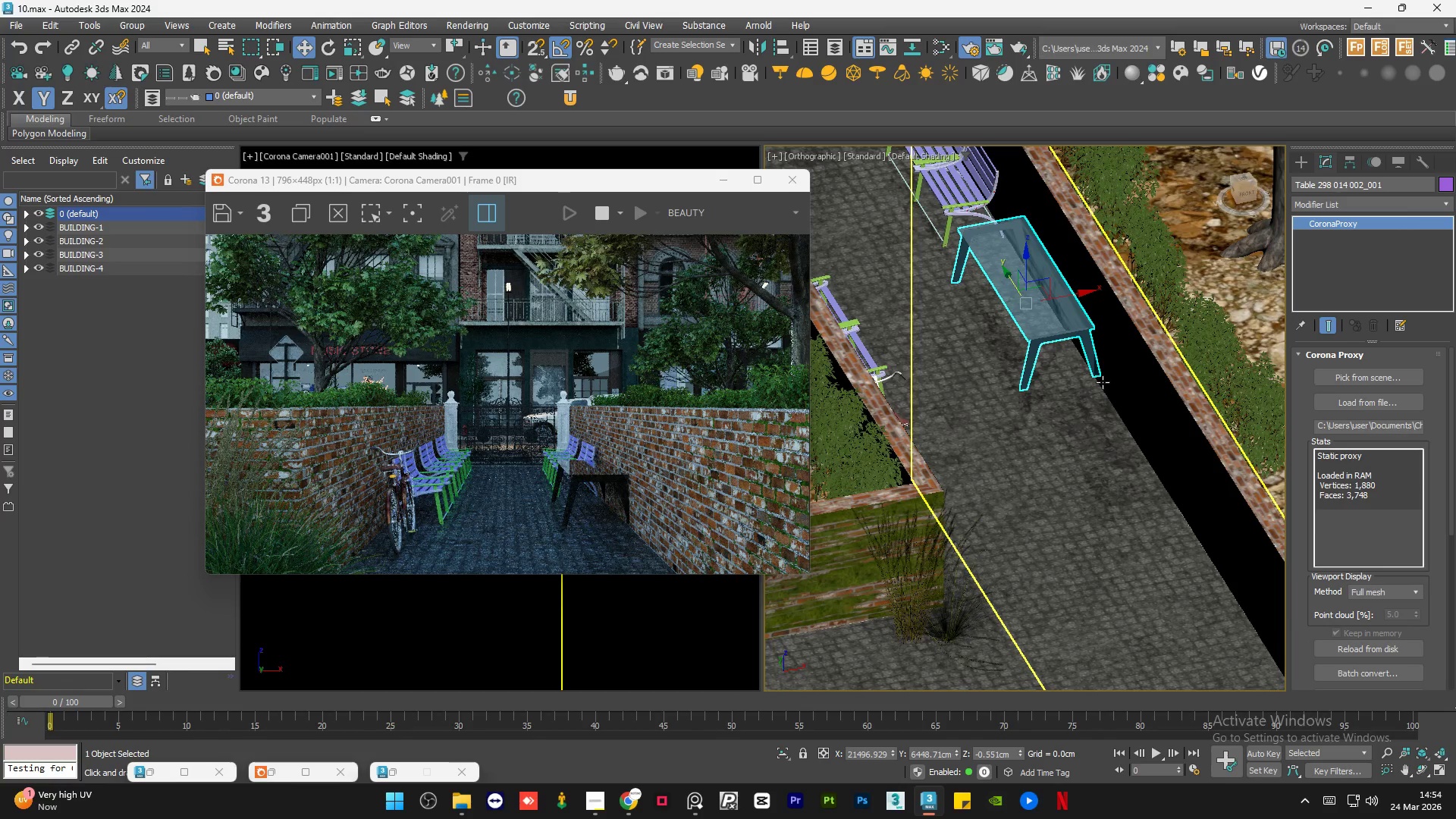 
key(W)
 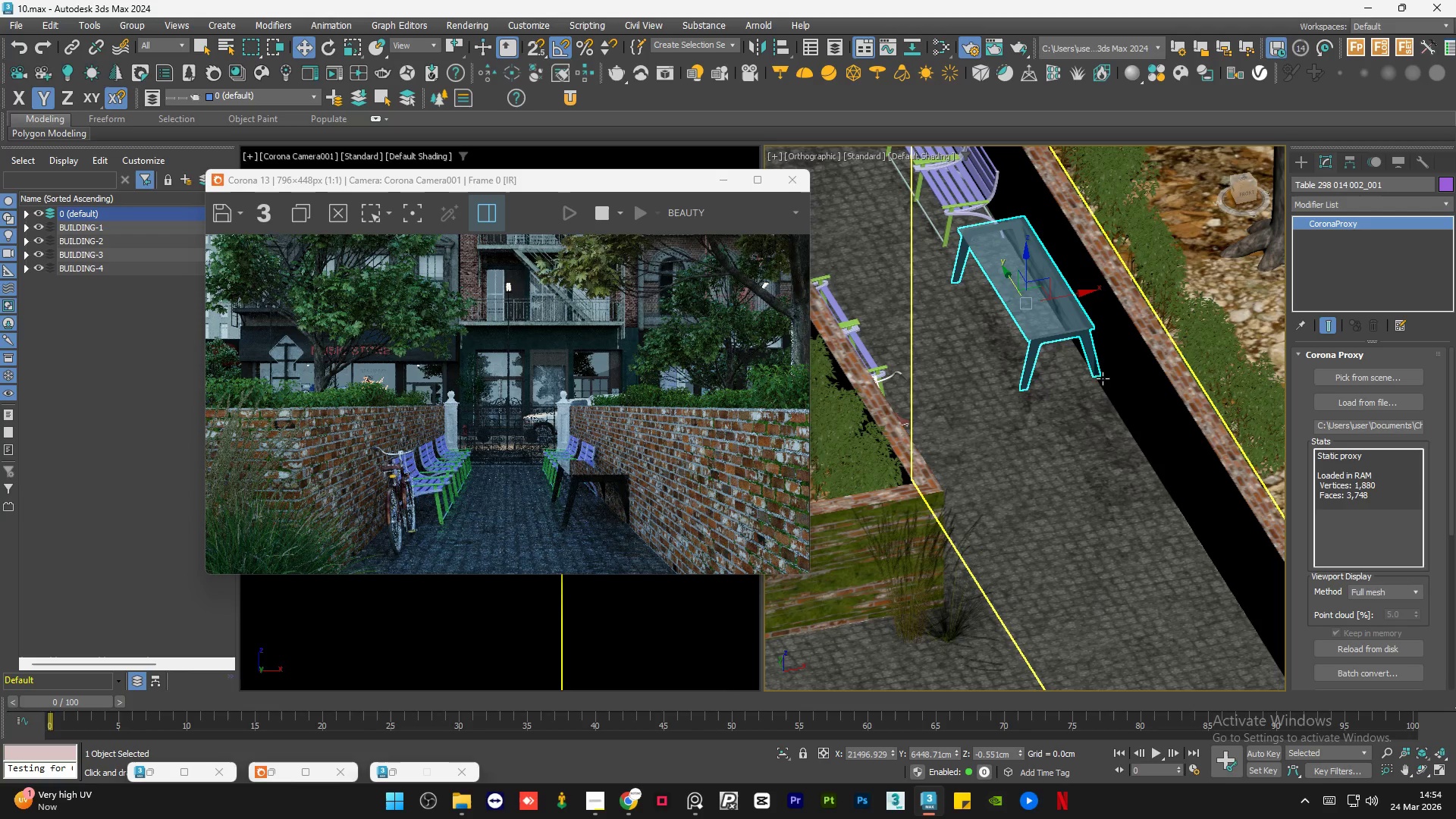 
hold_key(key=AltLeft, duration=1.5)
 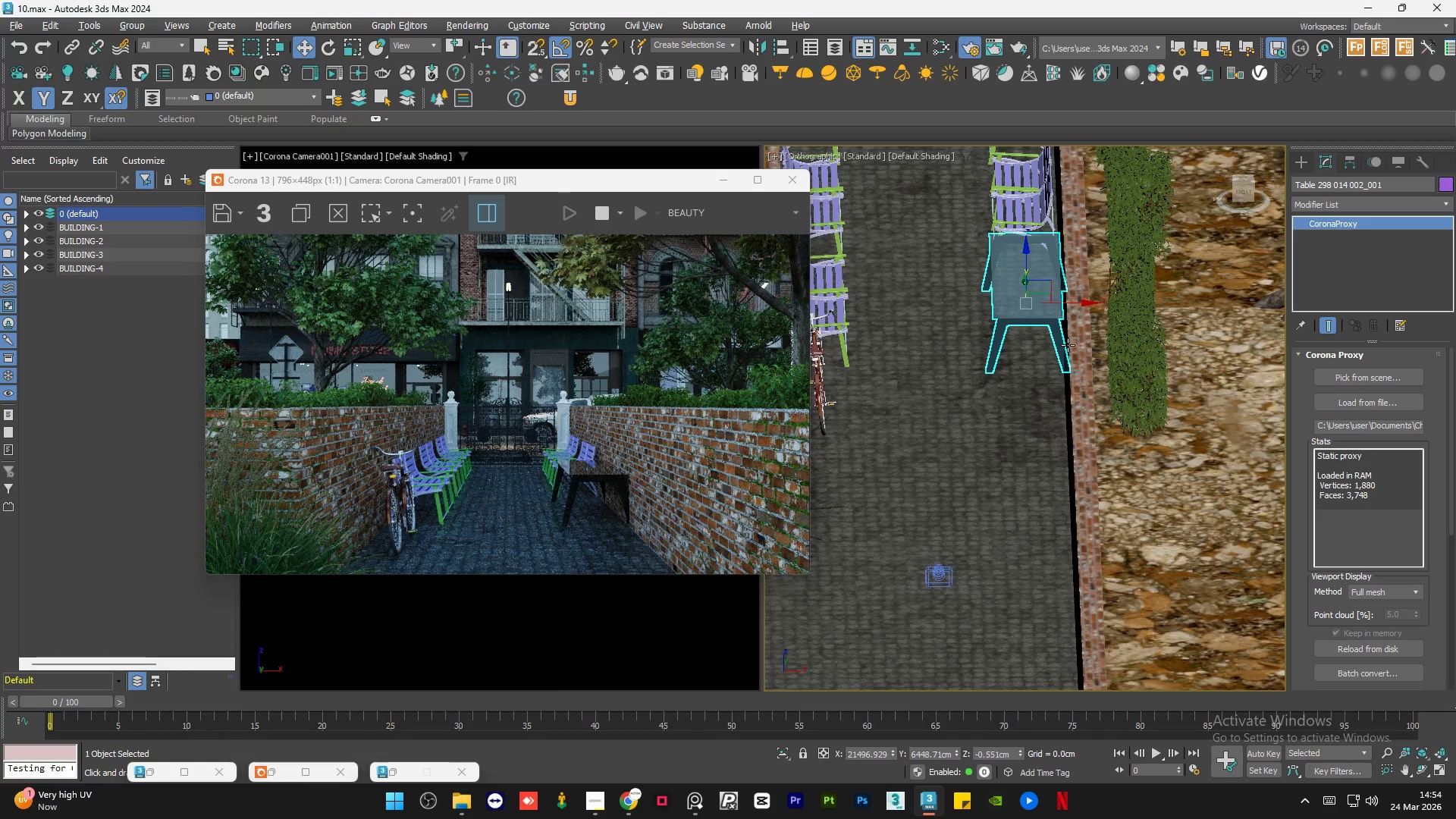 
hold_key(key=AltLeft, duration=1.52)
 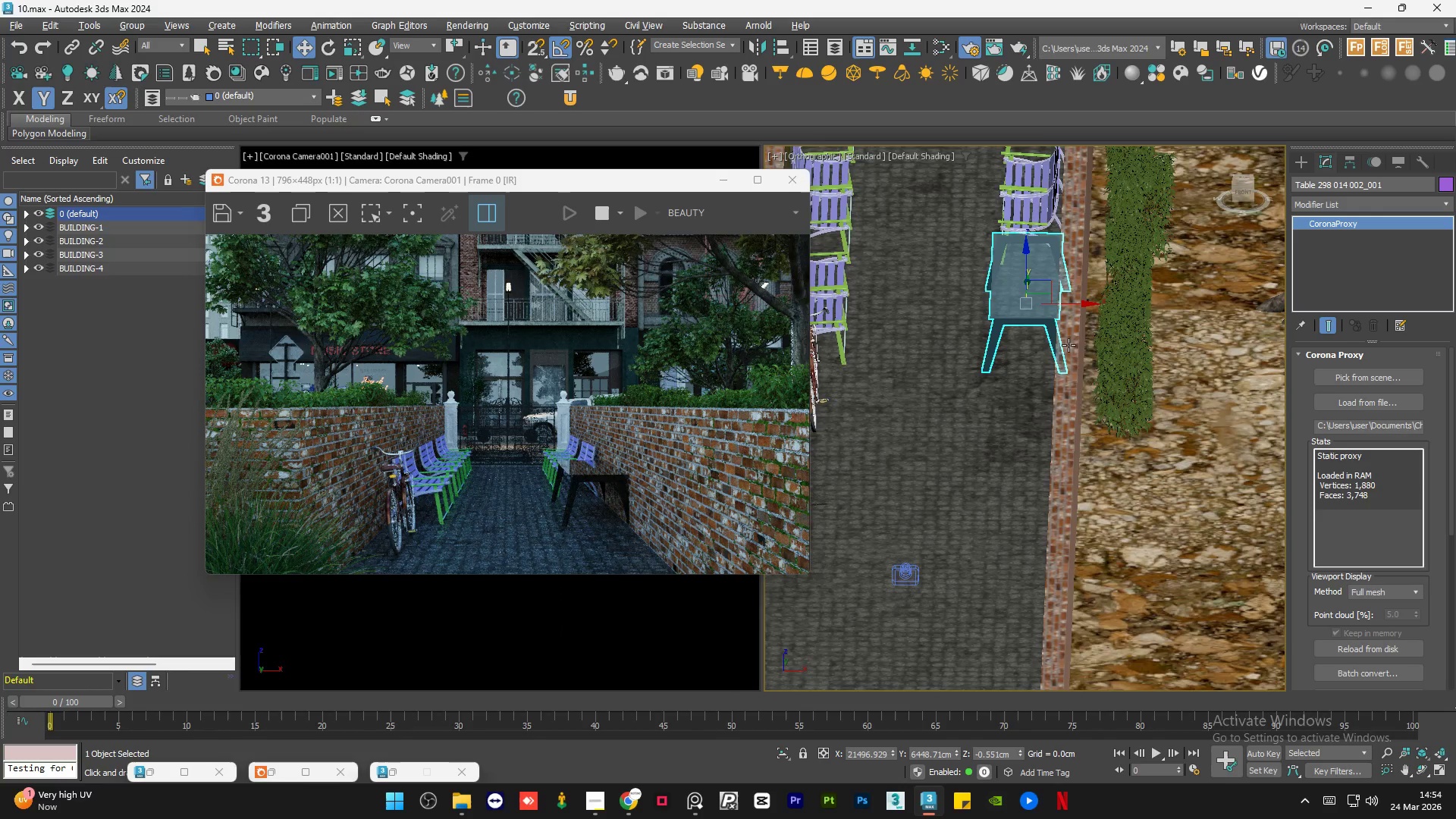 
hold_key(key=AltLeft, duration=1.3)
 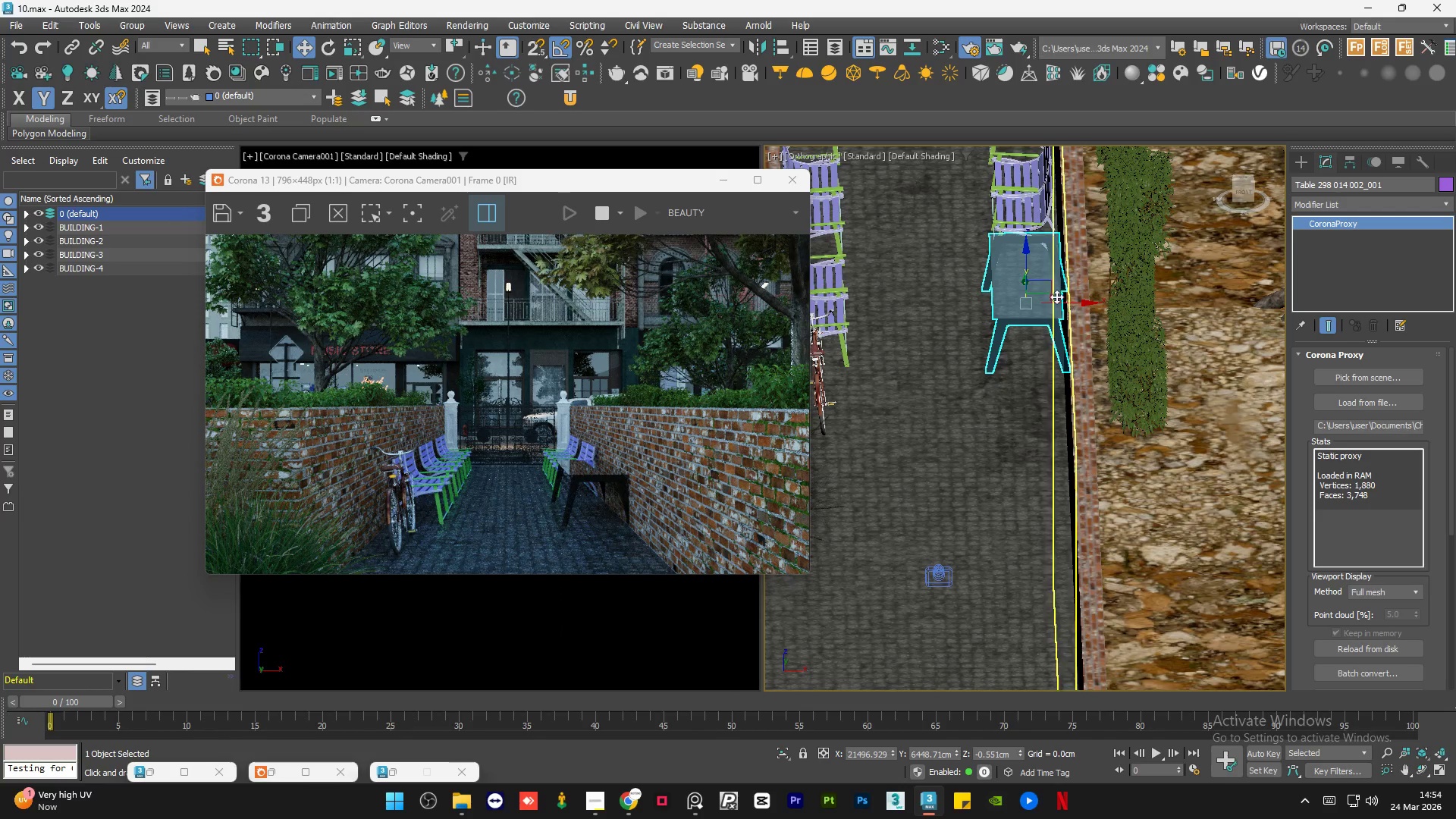 
scroll: coordinate [1041, 291], scroll_direction: up, amount: 2.0
 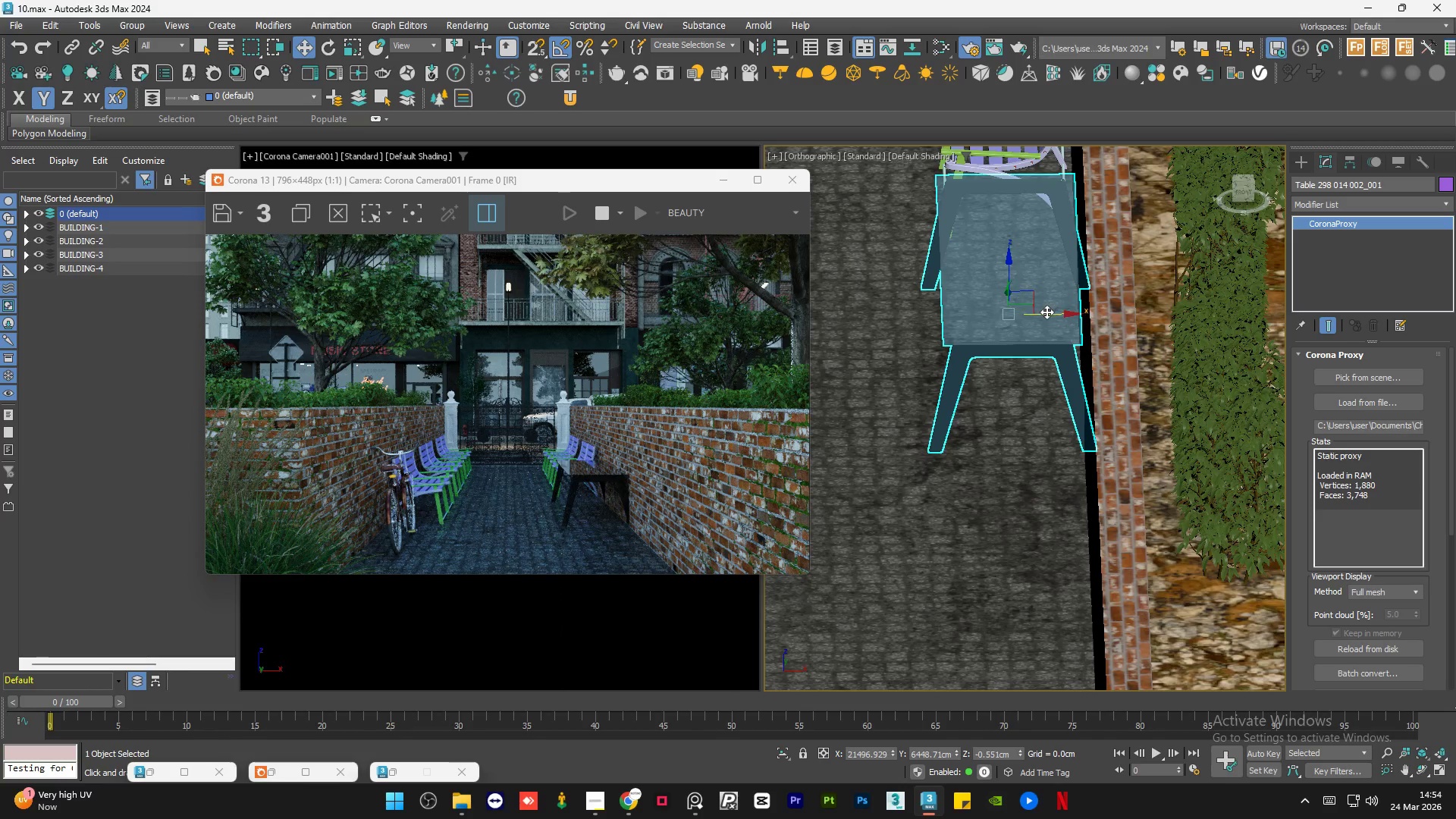 
left_click_drag(start_coordinate=[1046, 312], to_coordinate=[1027, 311])
 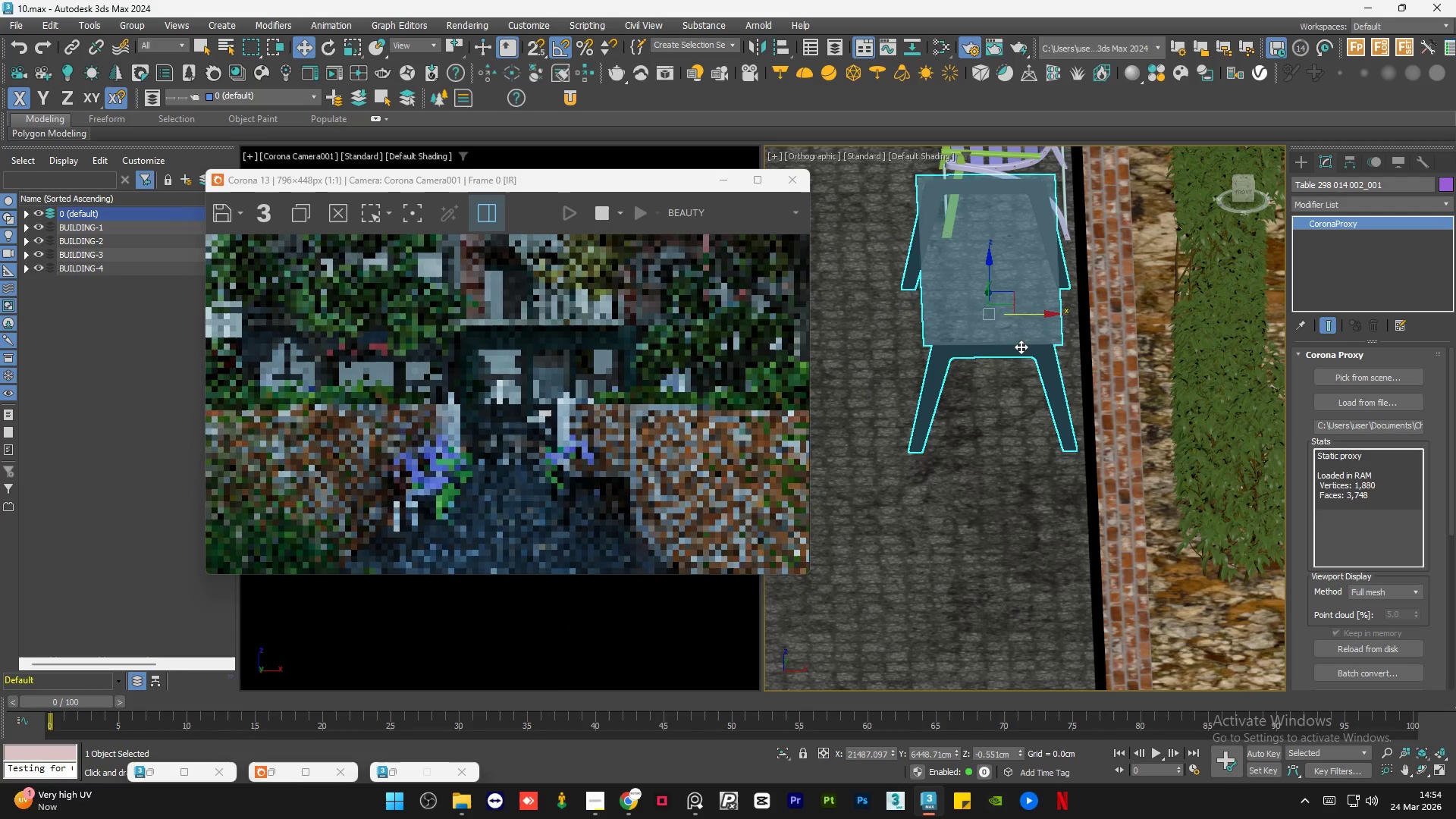 
scroll: coordinate [1018, 348], scroll_direction: down, amount: 7.0
 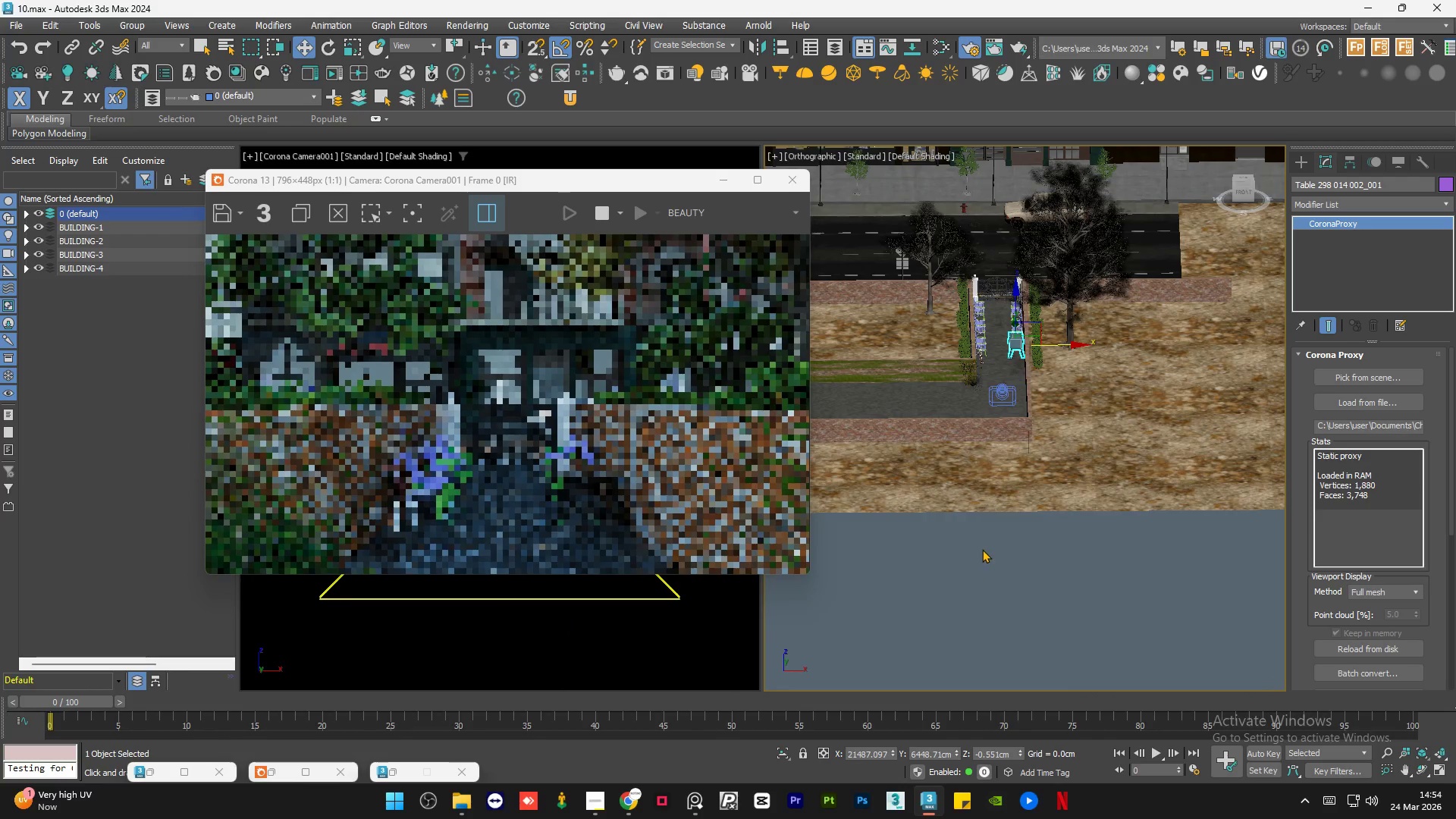 
left_click([981, 550])
 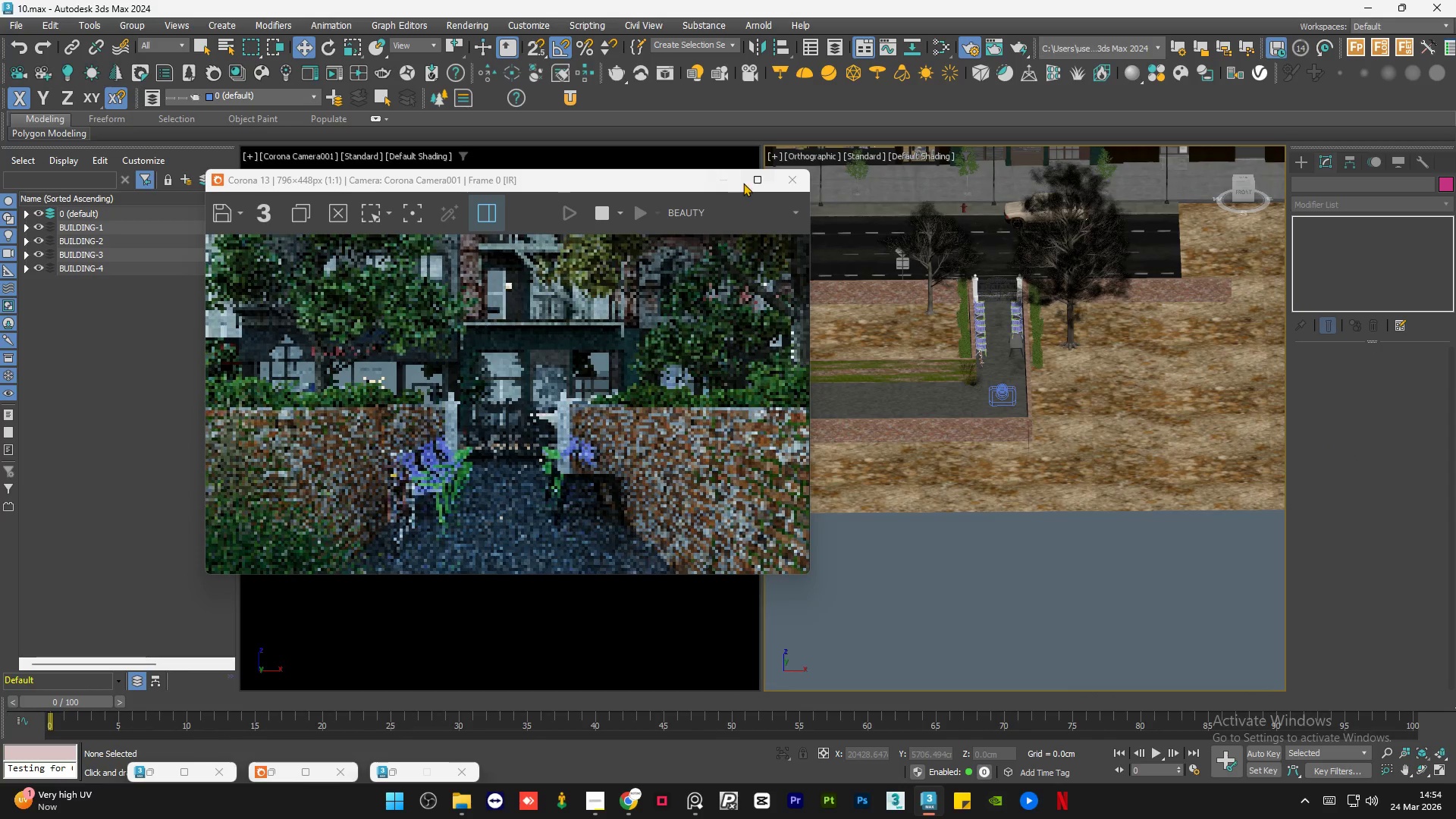 
left_click([750, 182])
 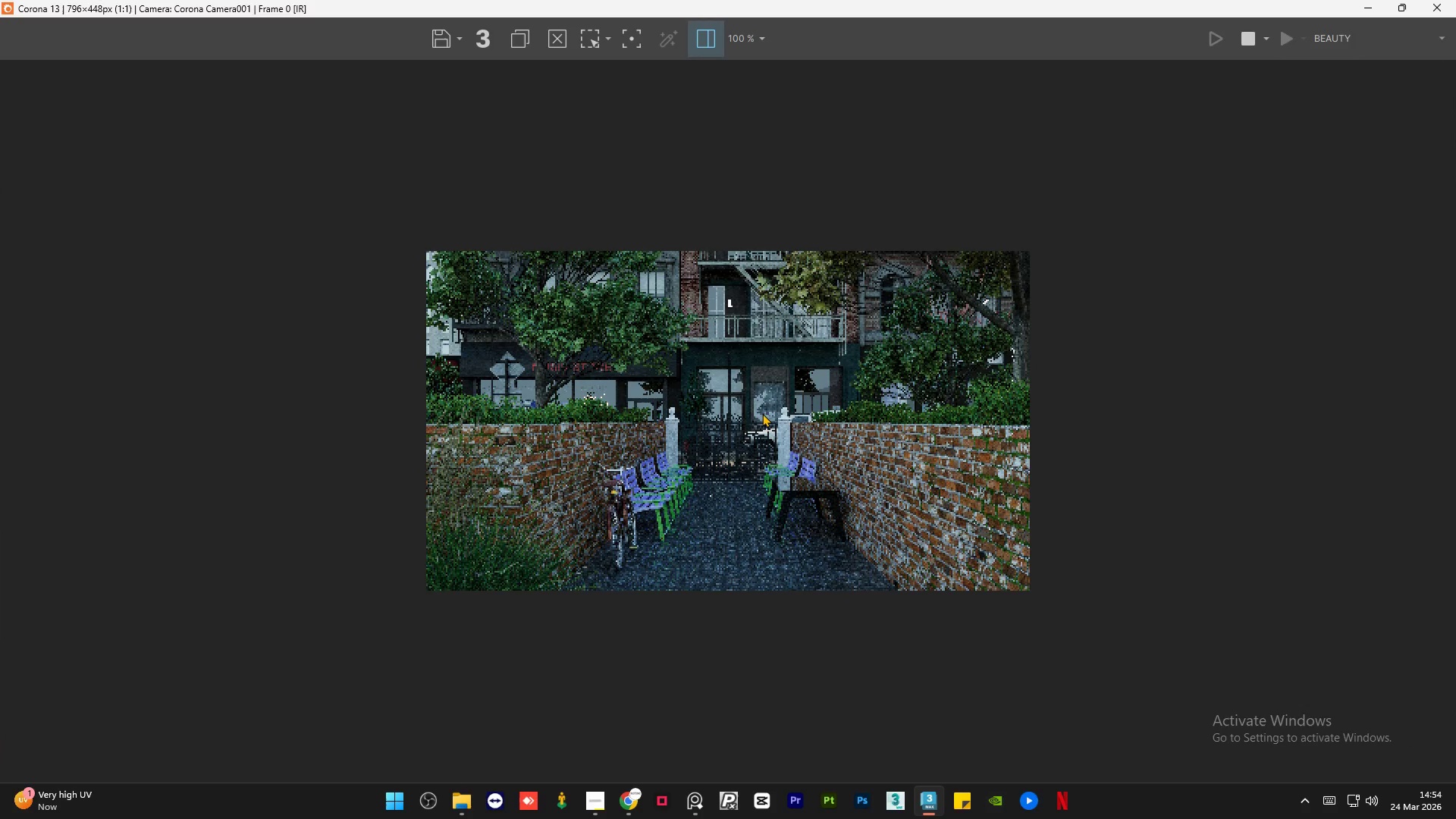 
scroll: coordinate [912, 661], scroll_direction: up, amount: 2.0
 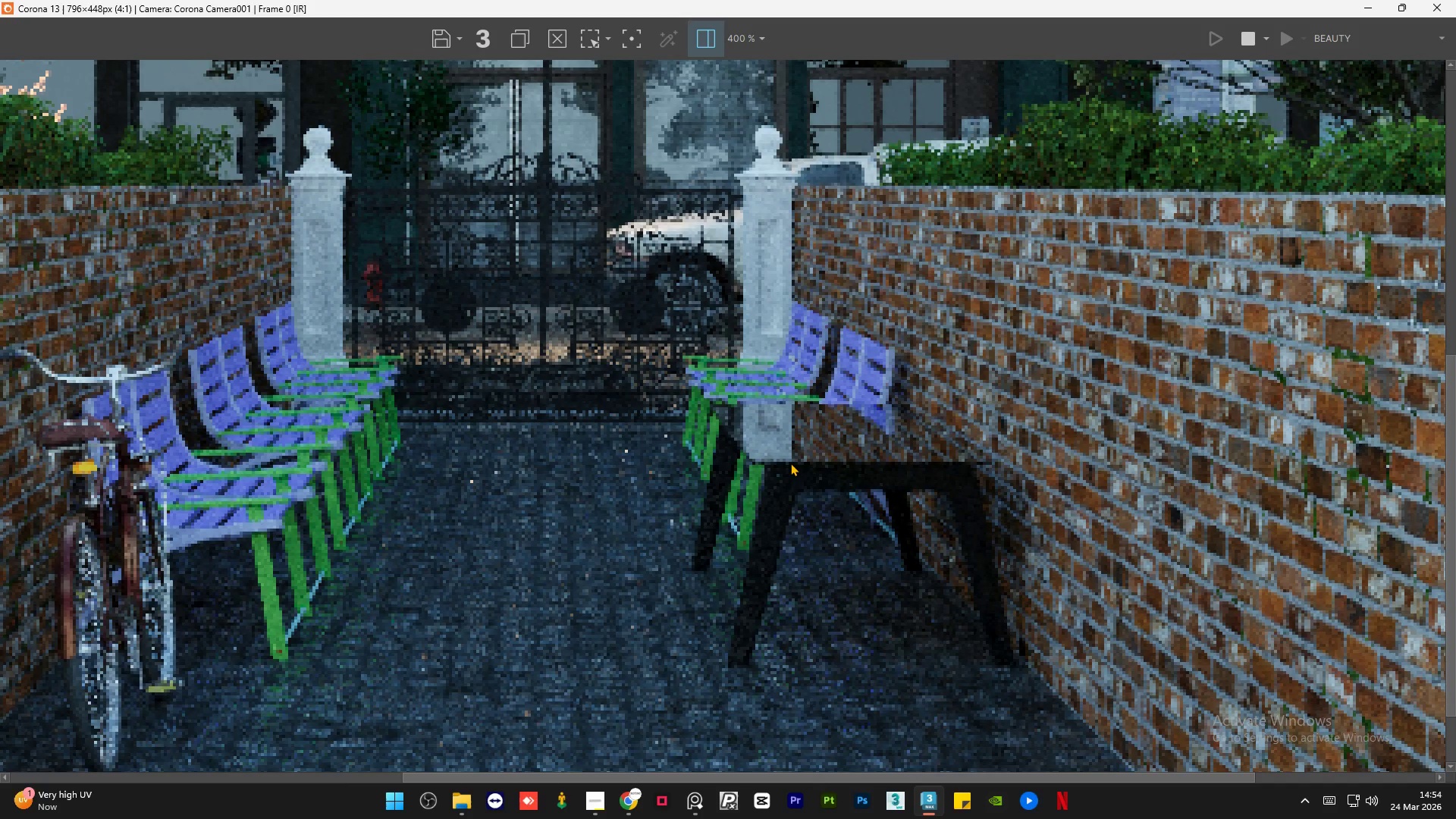 
scroll: coordinate [790, 463], scroll_direction: down, amount: 1.0
 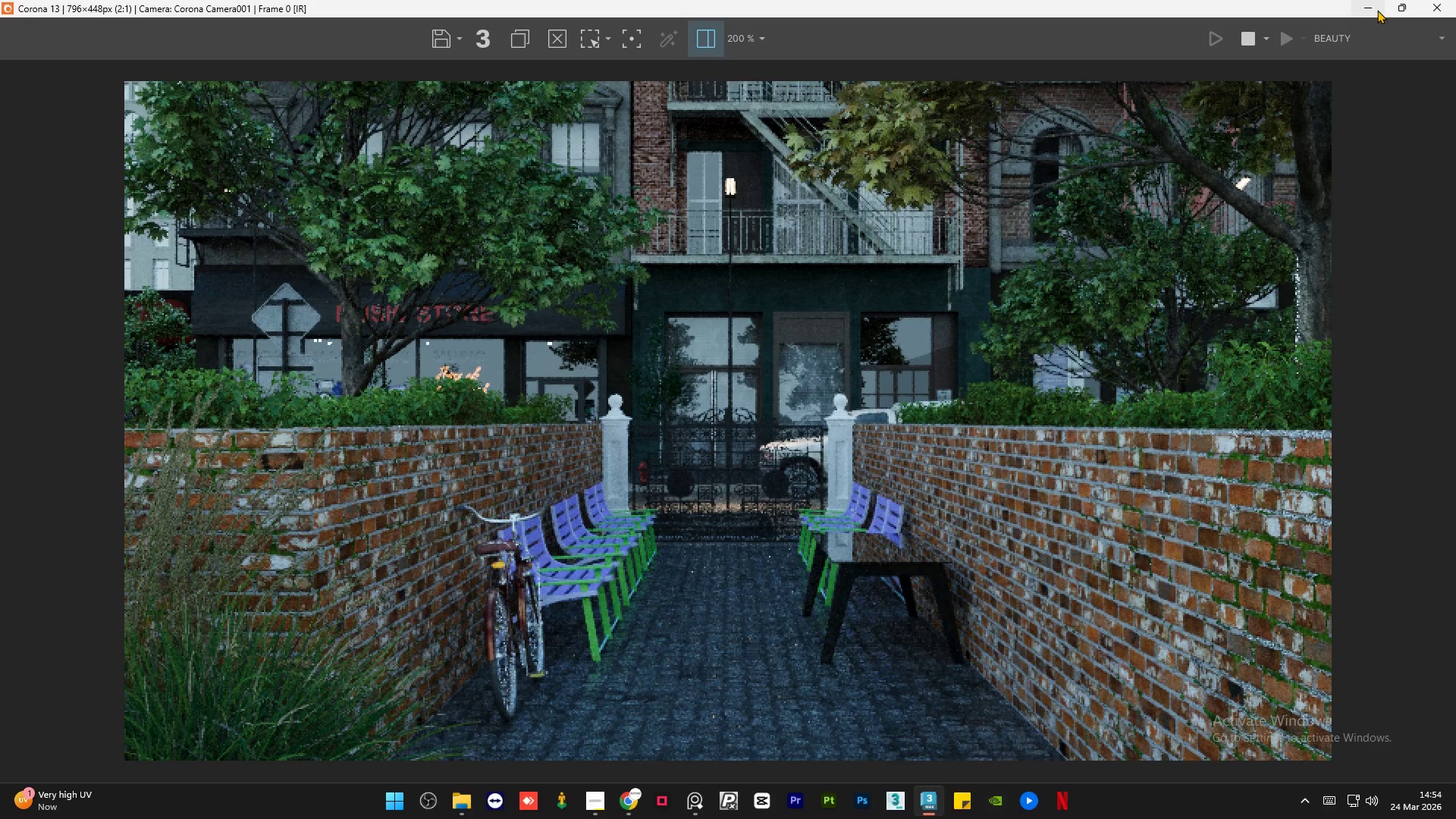 
wait(5.08)
 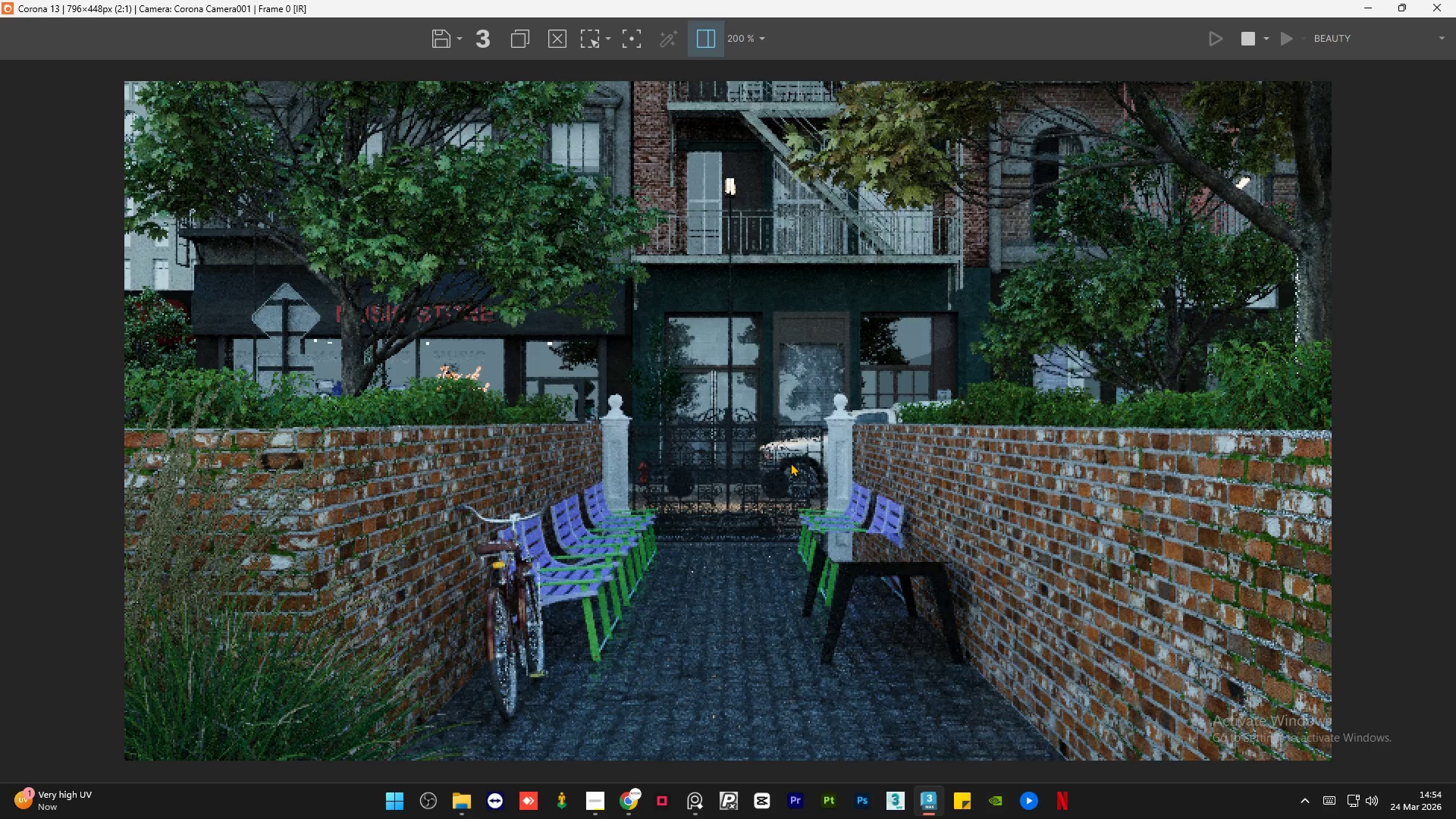 
left_click([1377, 10])
 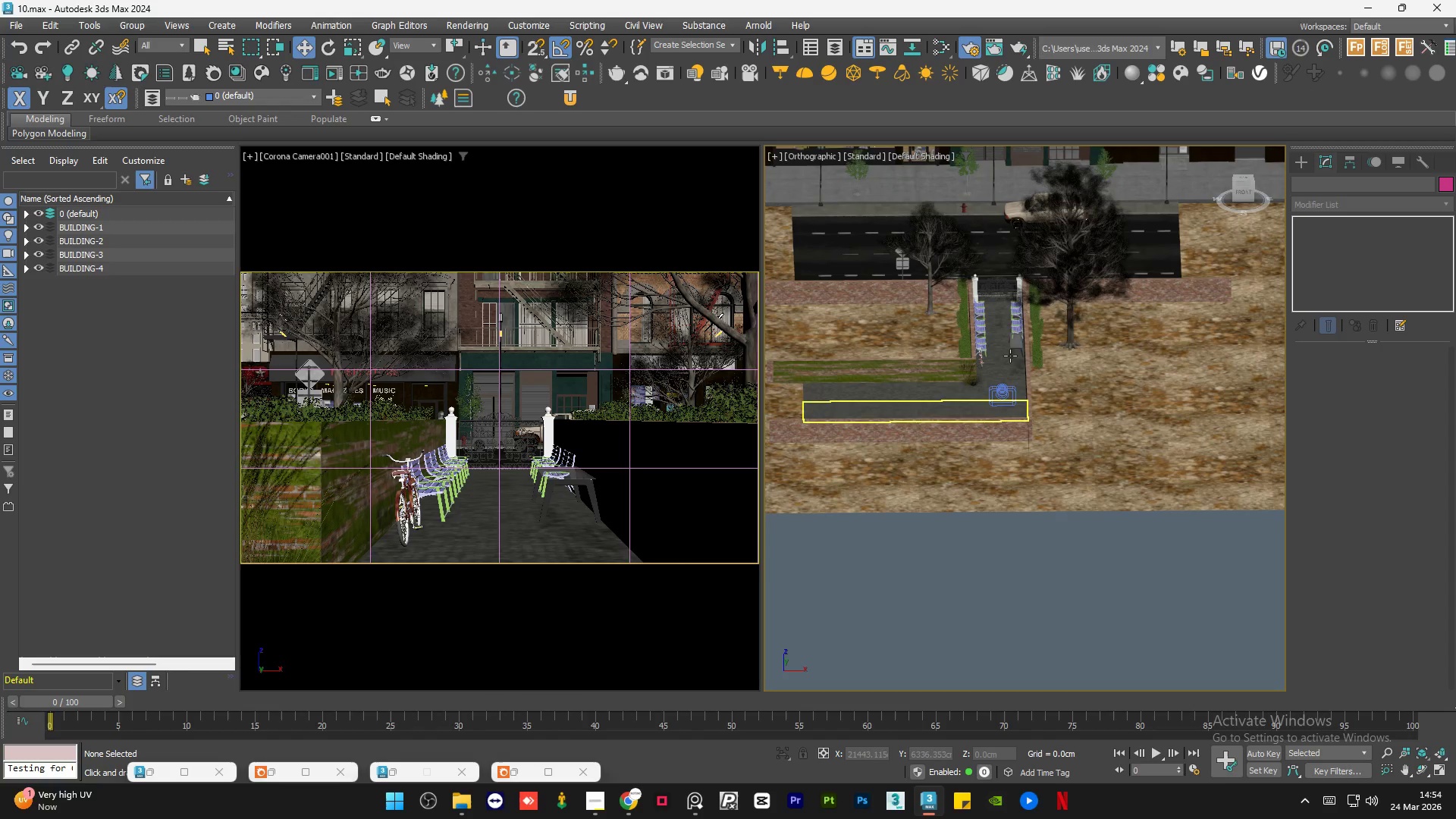 
left_click([1012, 344])
 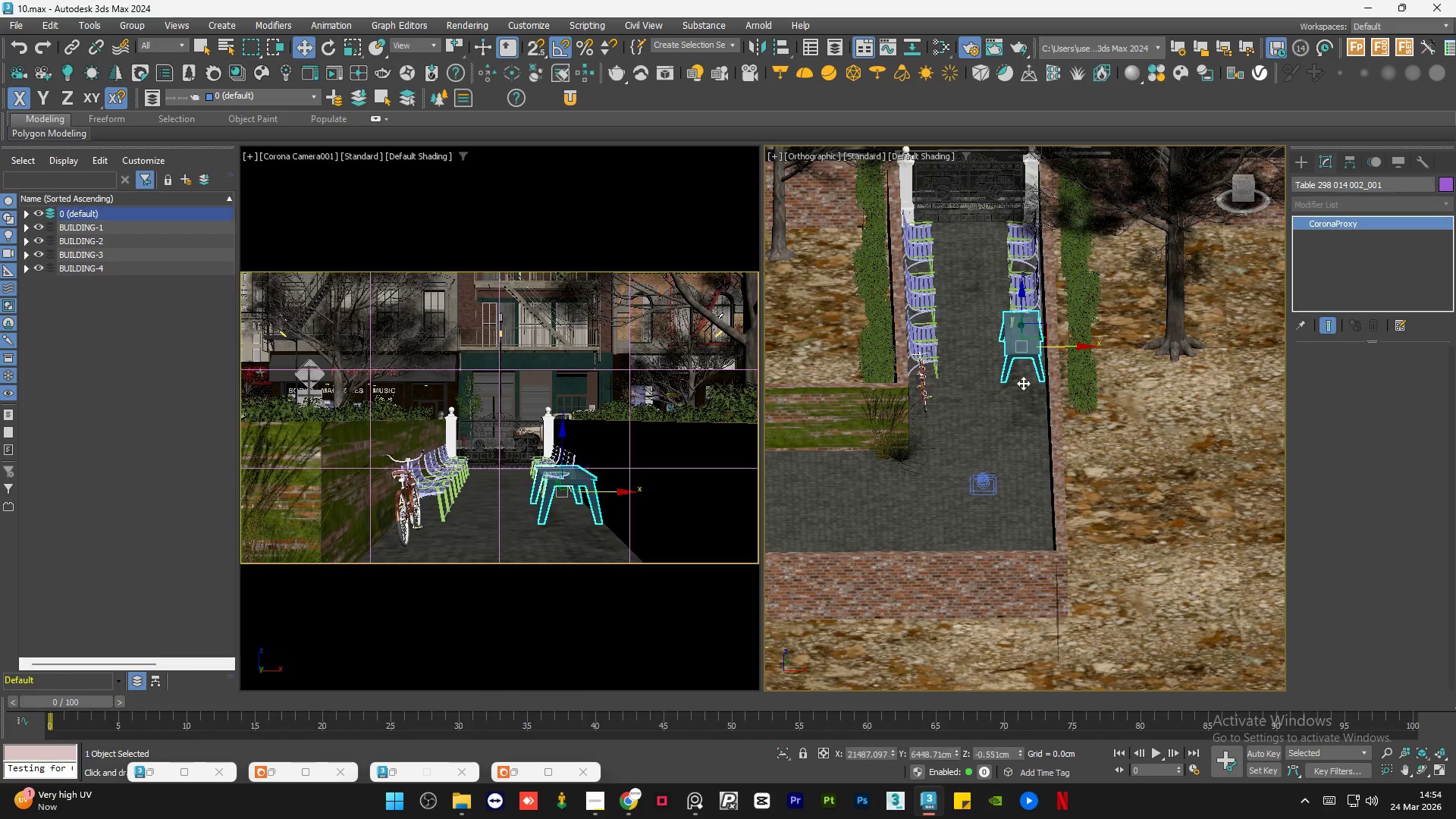 
scroll: coordinate [1012, 344], scroll_direction: up, amount: 4.0
 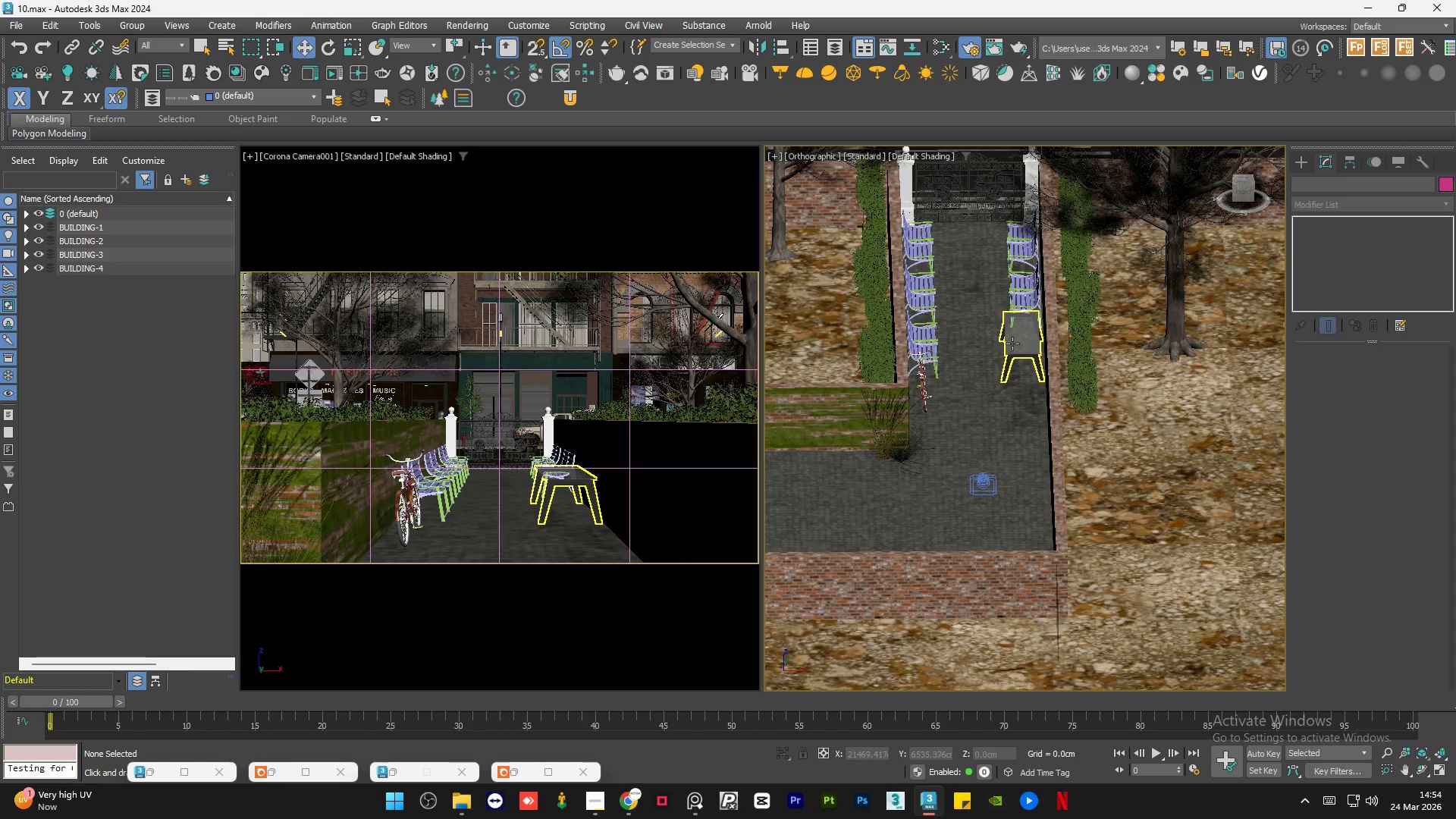 
hold_key(key=AltLeft, duration=0.58)
scroll: coordinate [1023, 389], scroll_direction: up, amount: 1.0
 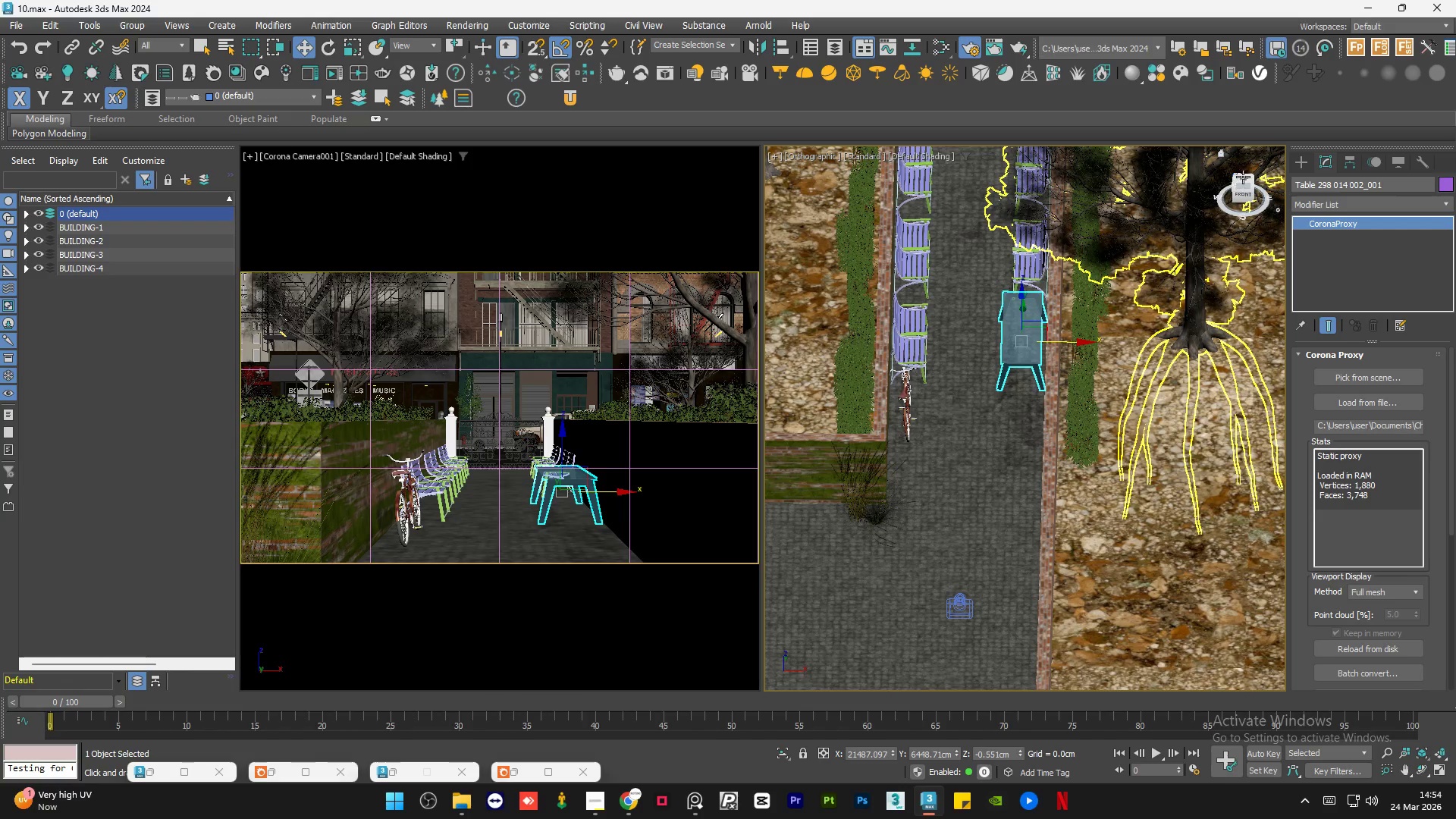 
left_click([1243, 177])
 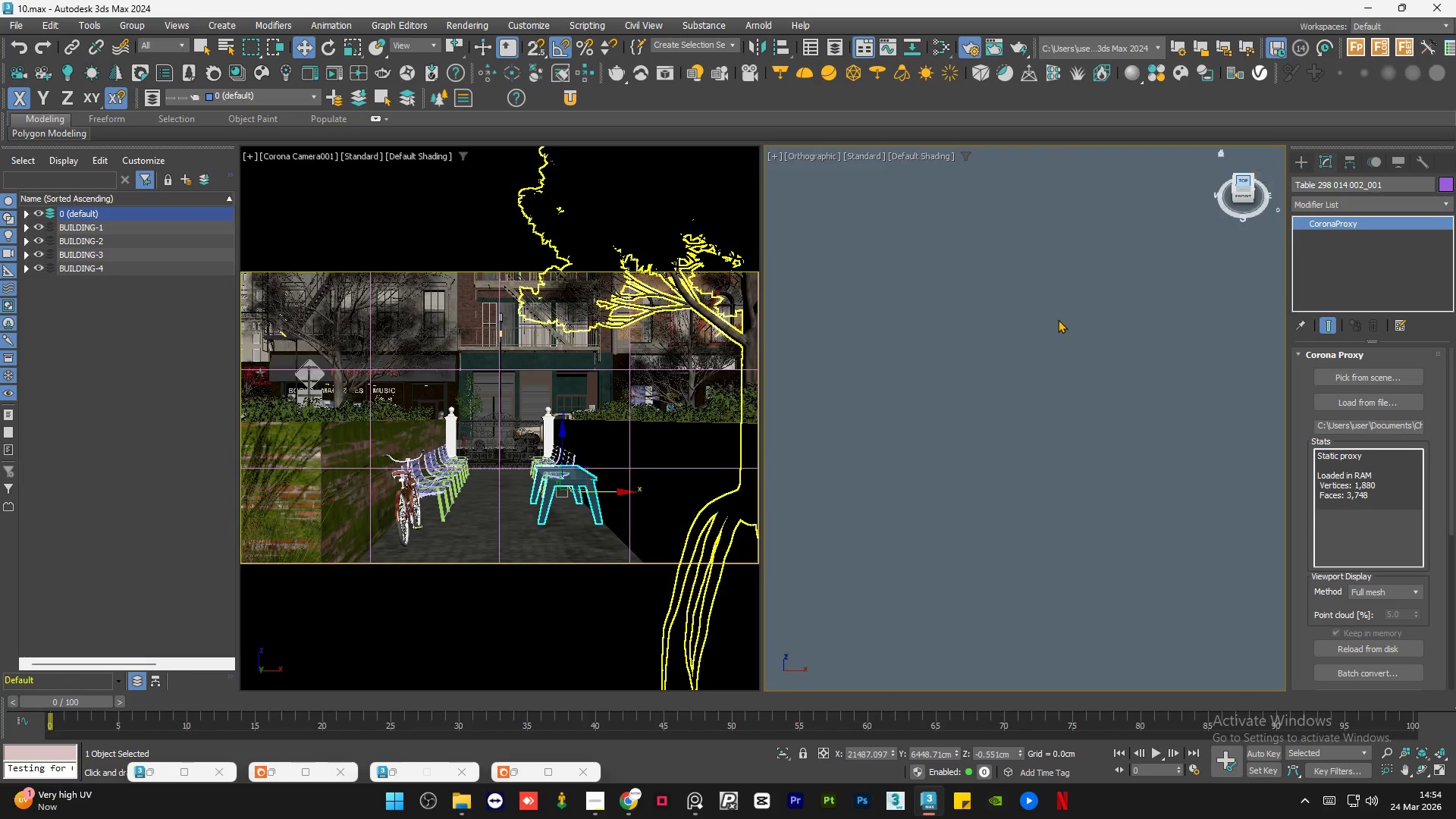 
key(Z)
 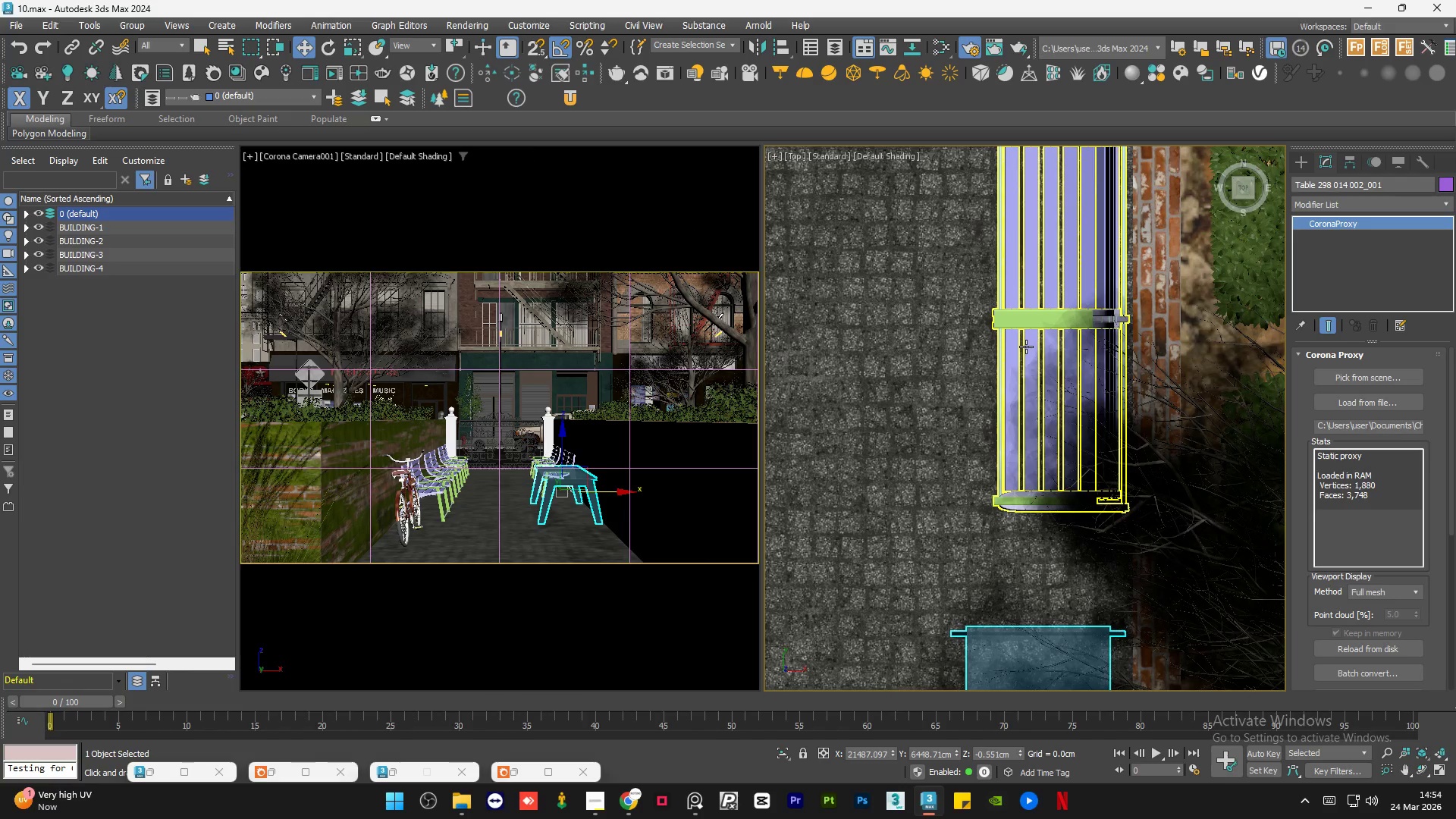 
scroll: coordinate [1025, 350], scroll_direction: down, amount: 4.0
 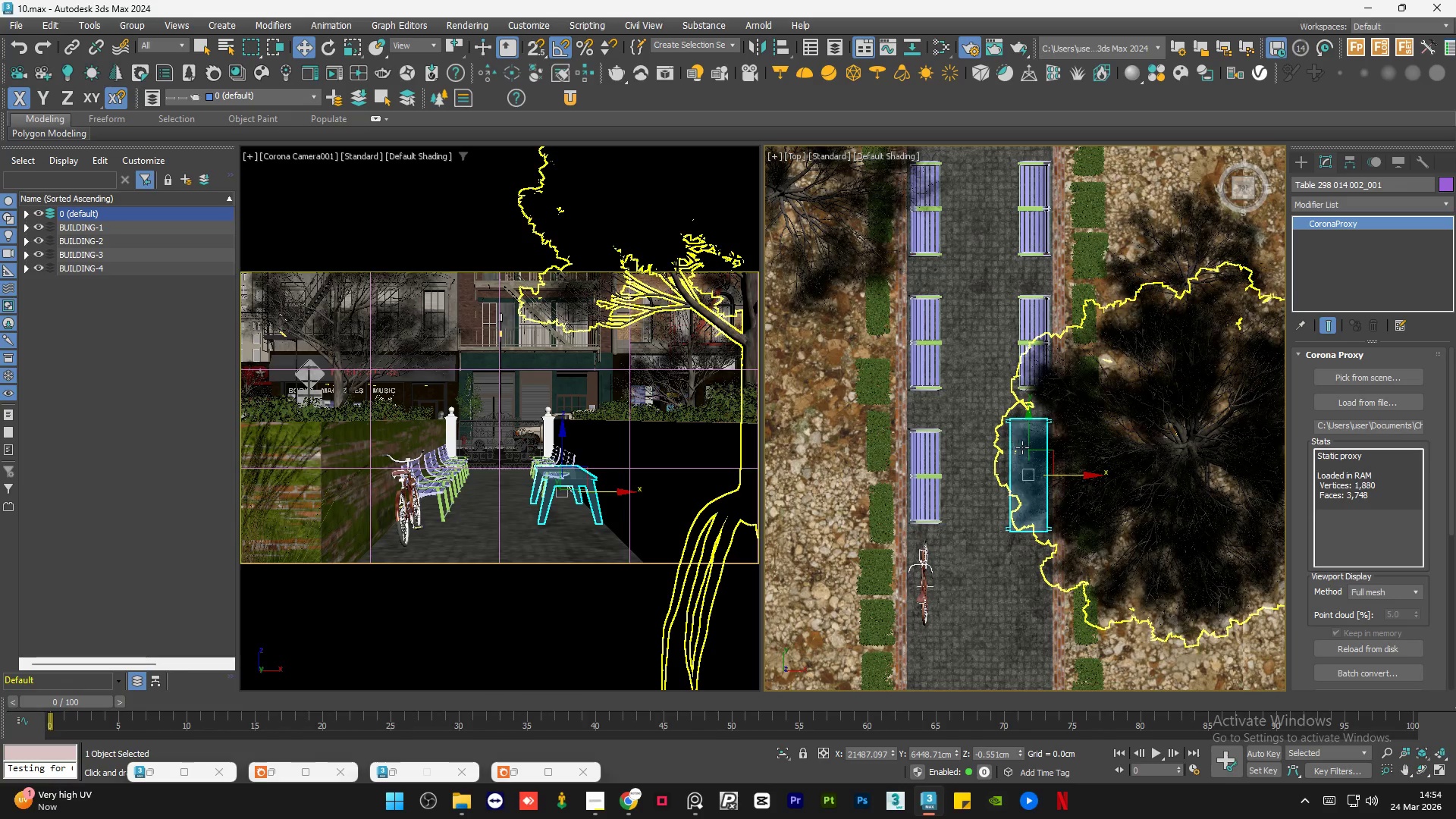 
left_click_drag(start_coordinate=[1028, 436], to_coordinate=[1031, 457])
 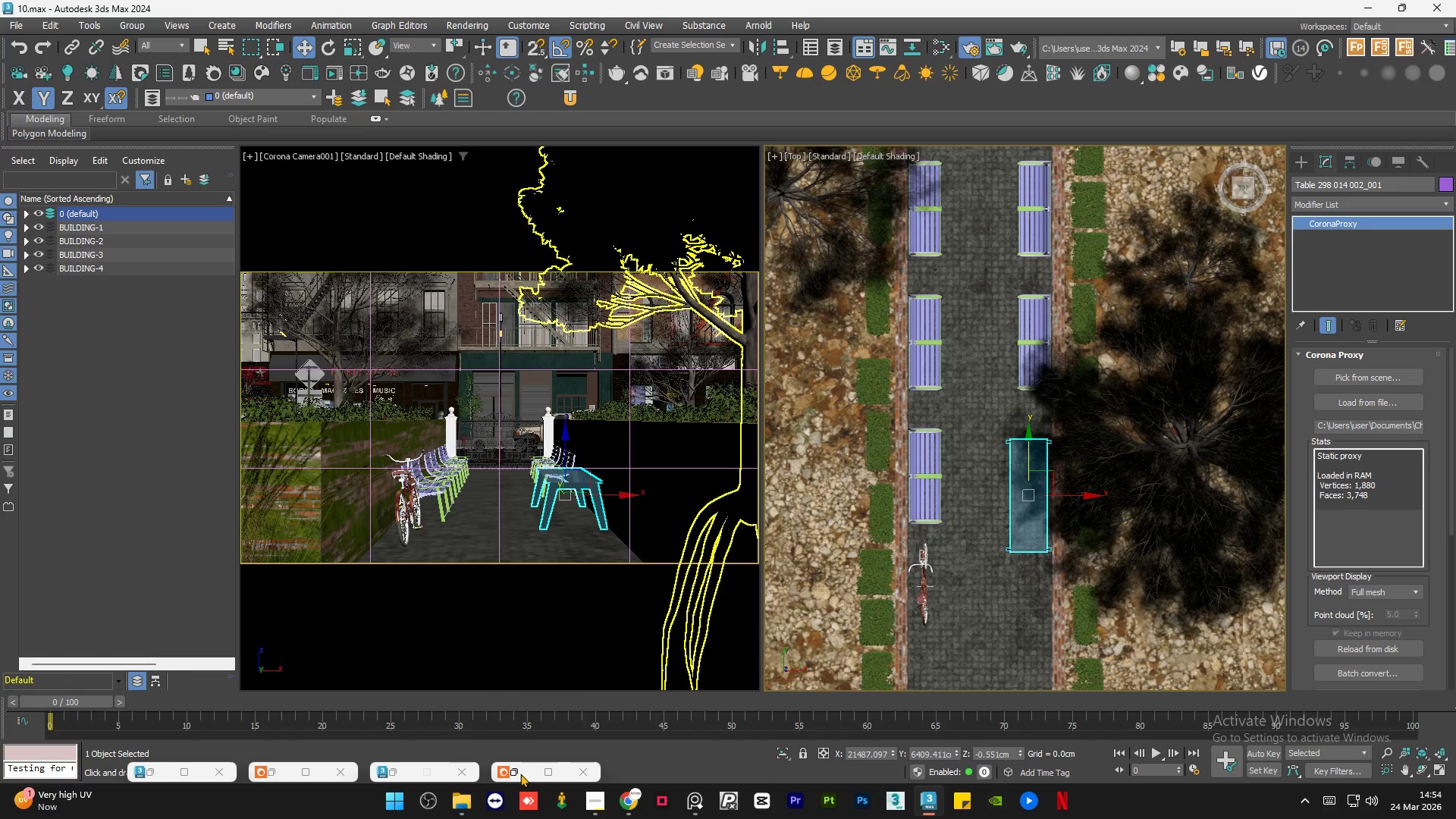 
left_click([520, 775])
 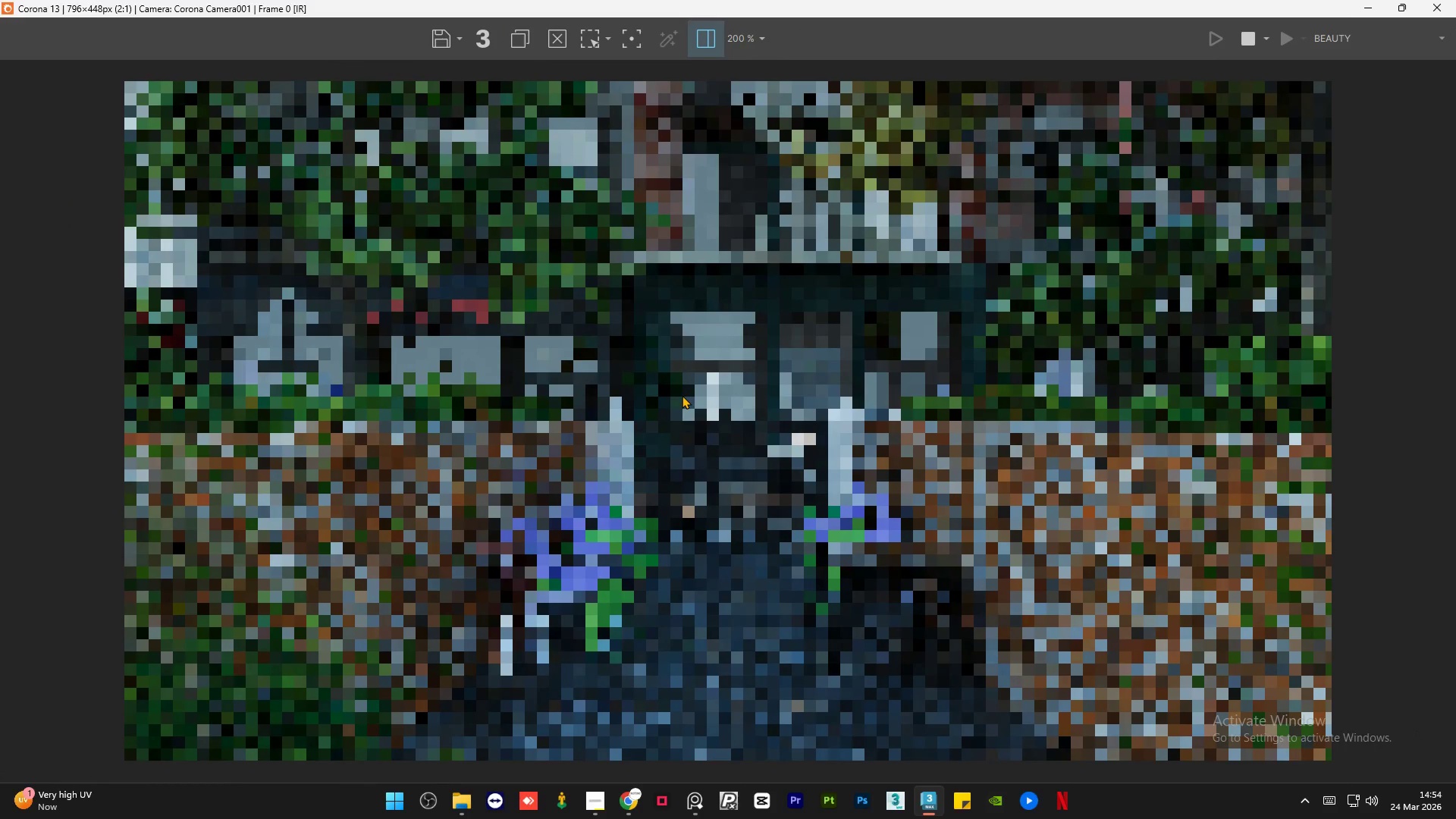 
scroll: coordinate [682, 395], scroll_direction: down, amount: 1.0
 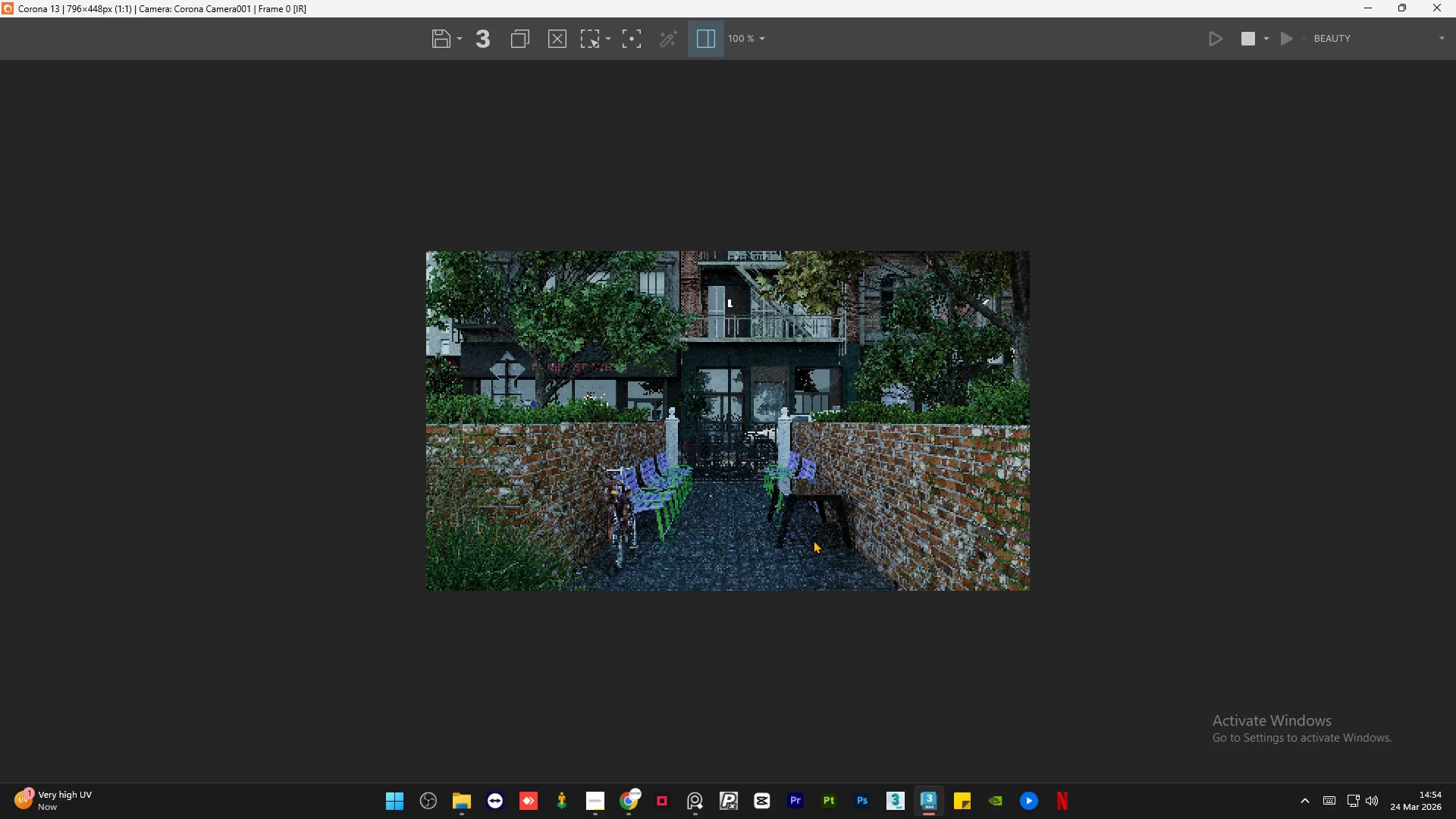 
scroll: coordinate [962, 661], scroll_direction: up, amount: 3.0
 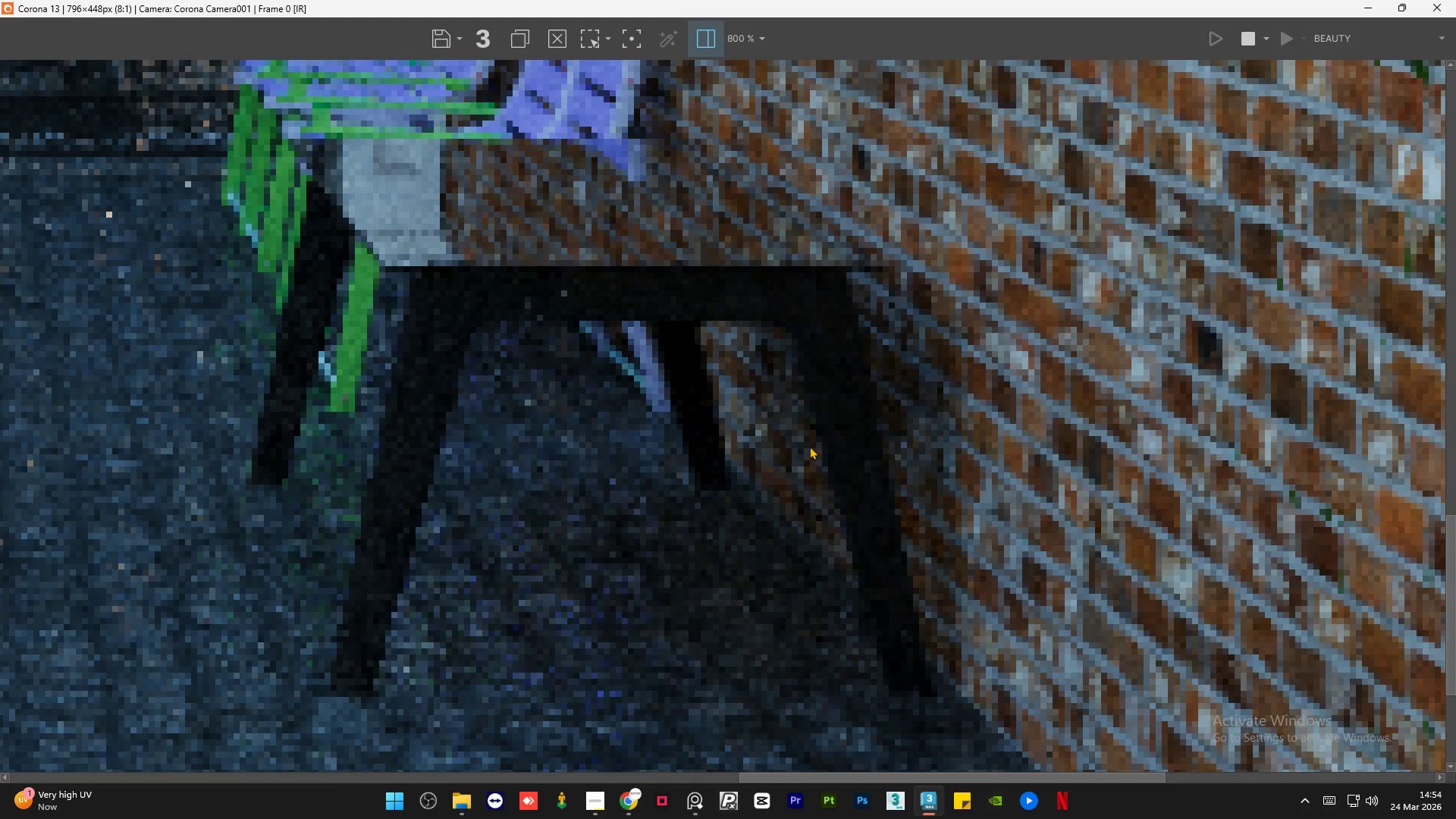 
scroll: coordinate [805, 444], scroll_direction: down, amount: 1.0
 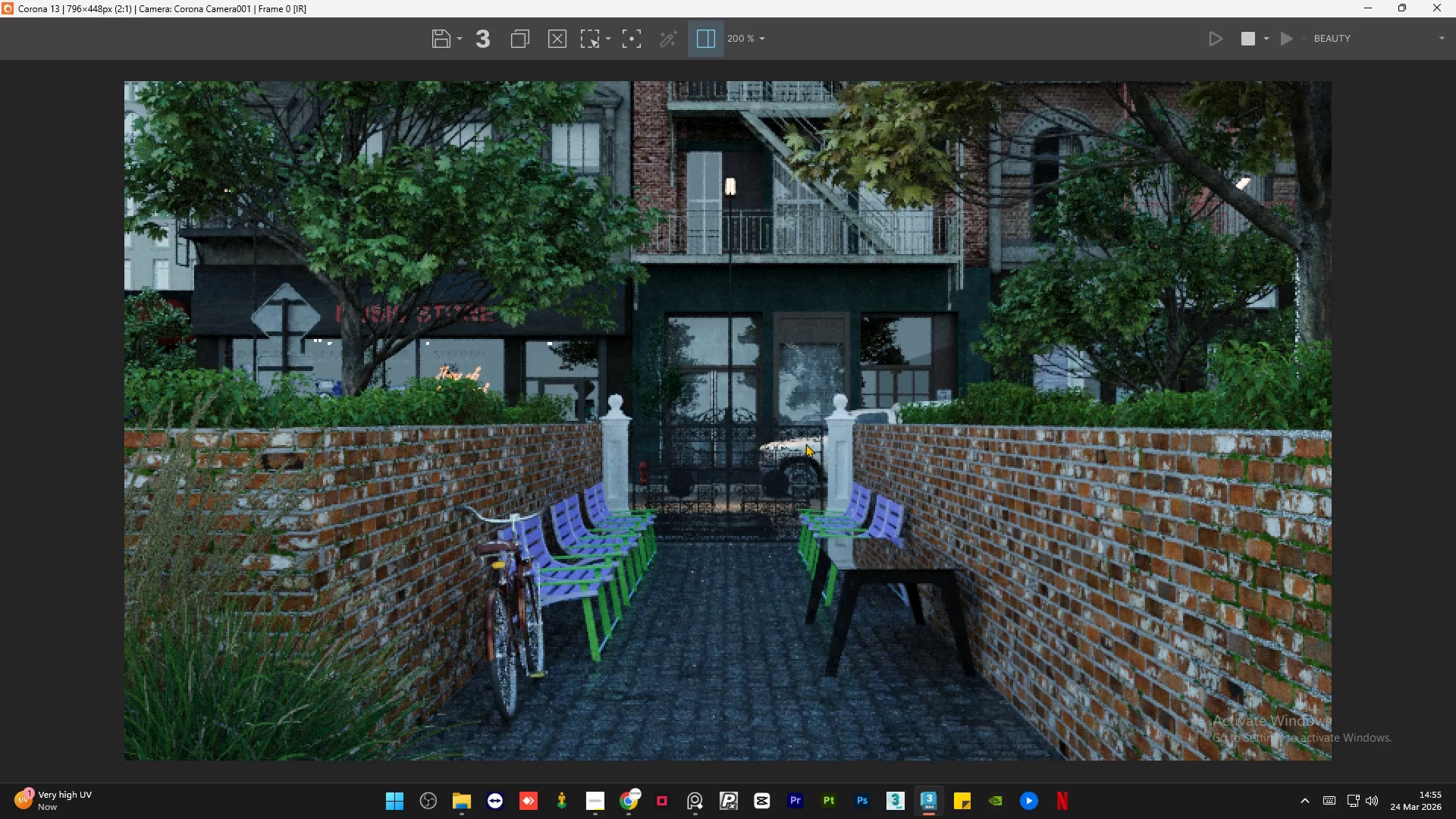 
wait(11.48)
 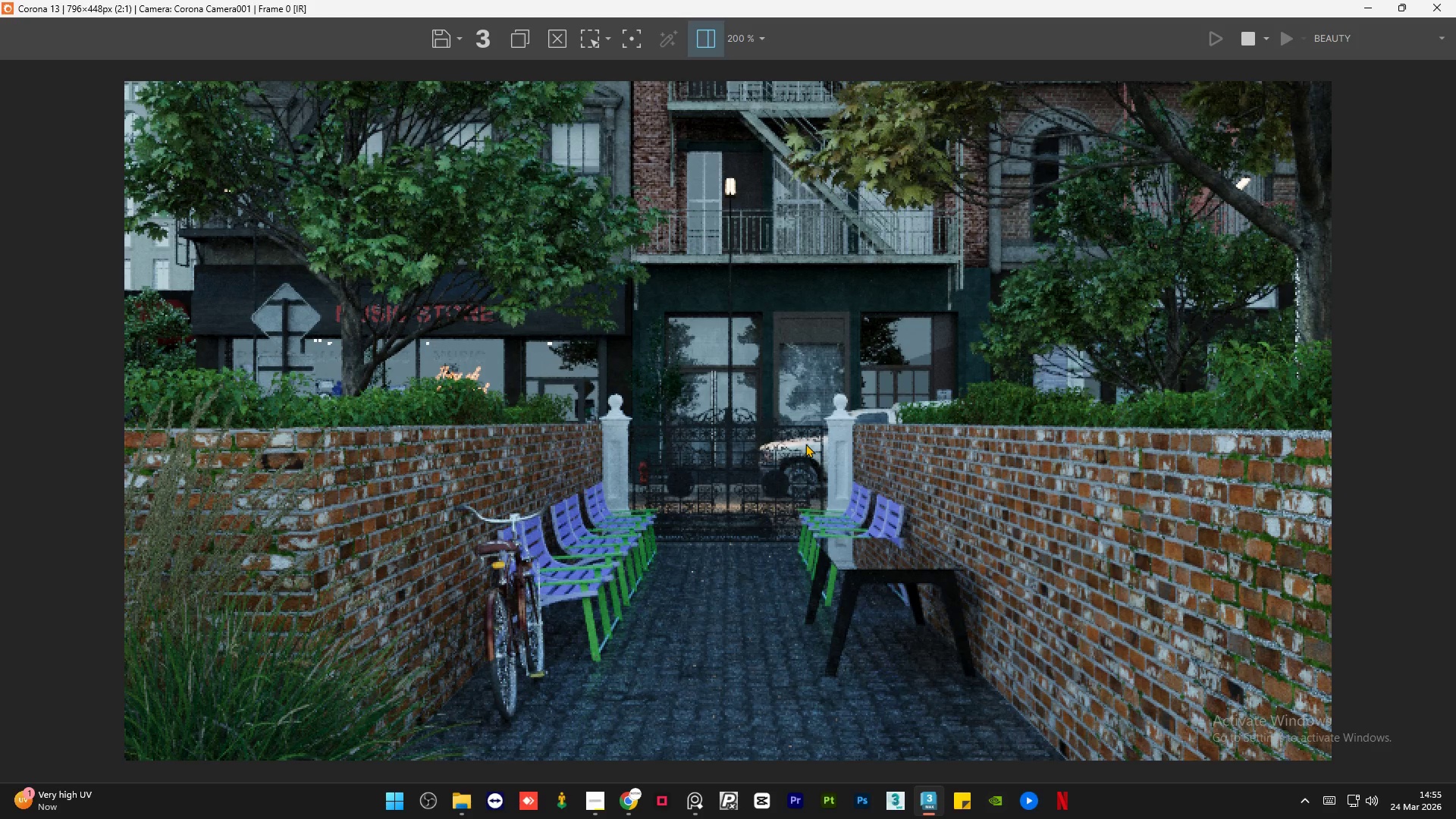 
scroll: coordinate [661, 440], scroll_direction: down, amount: 1.0
 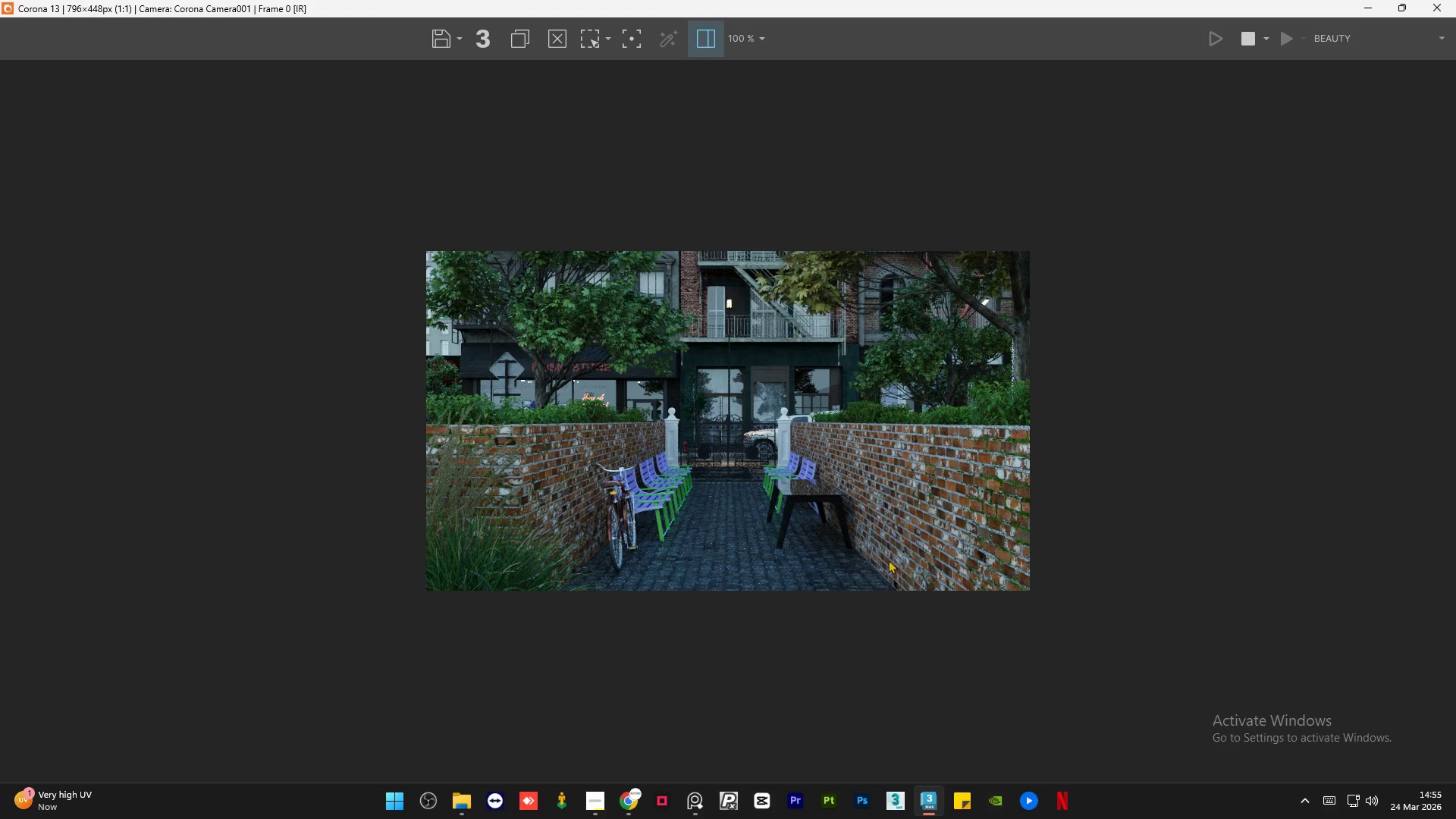 
scroll: coordinate [930, 622], scroll_direction: up, amount: 3.0
 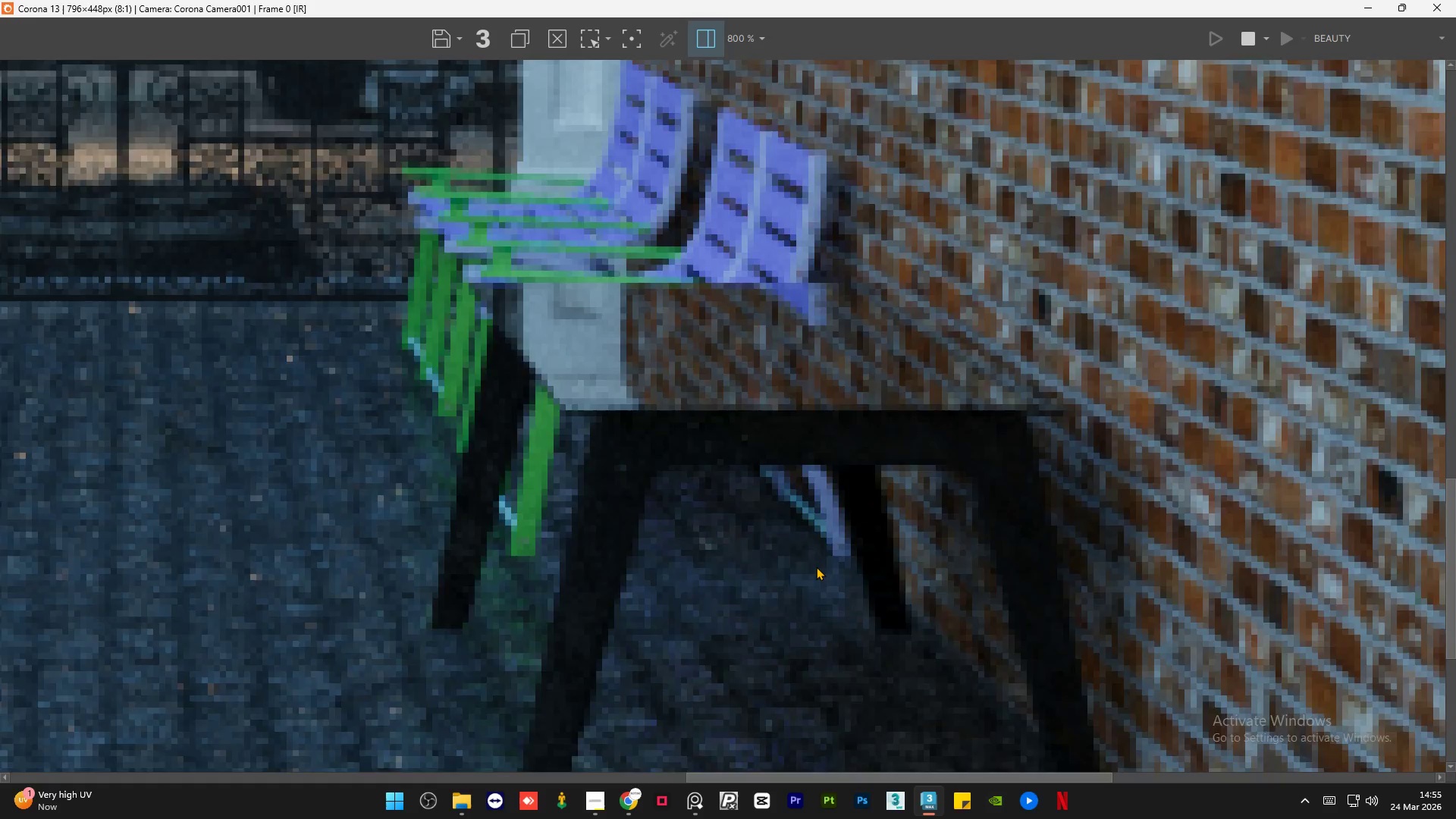 
scroll: coordinate [815, 566], scroll_direction: down, amount: 2.0
 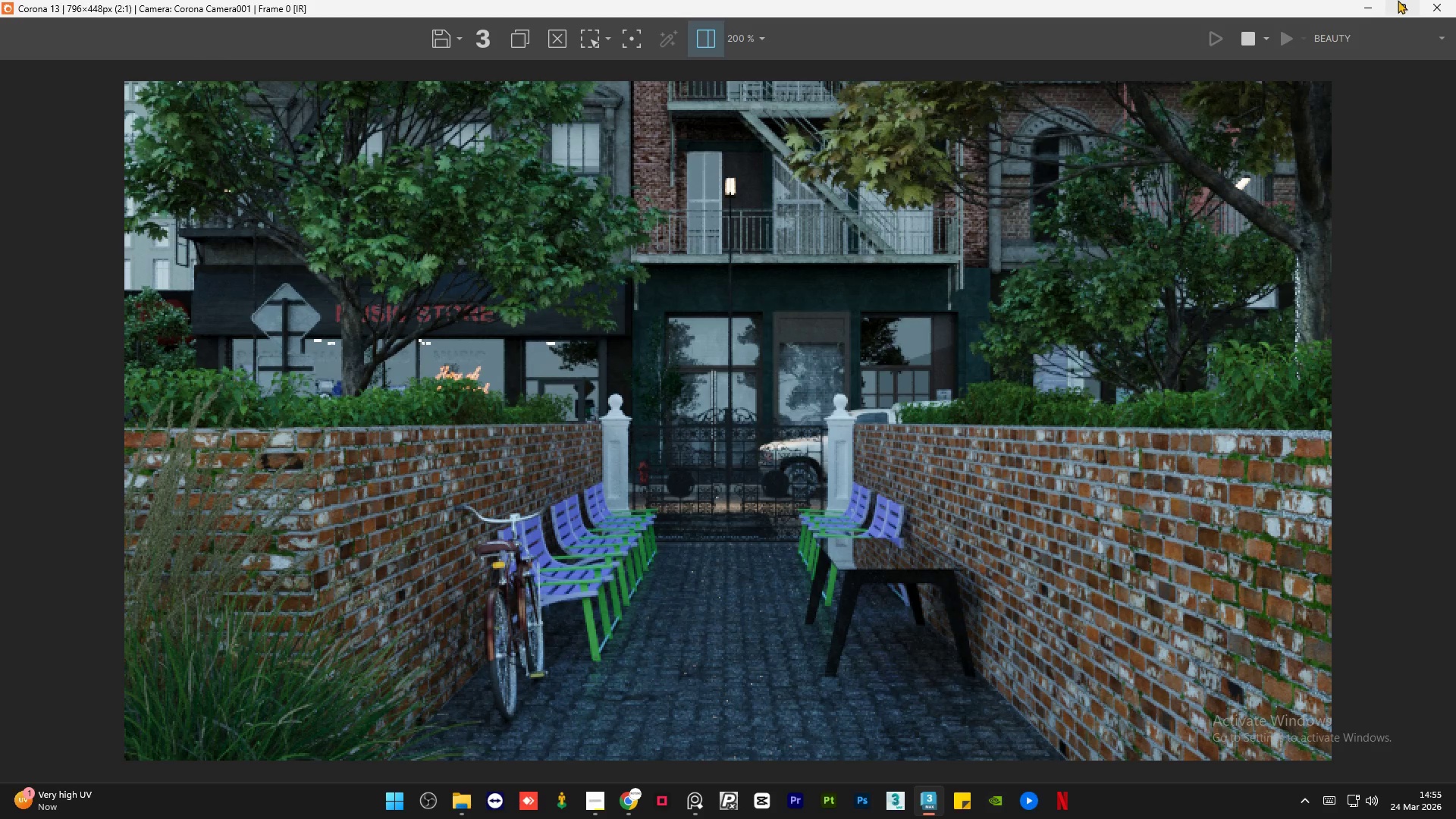 
left_click([1378, 9])
 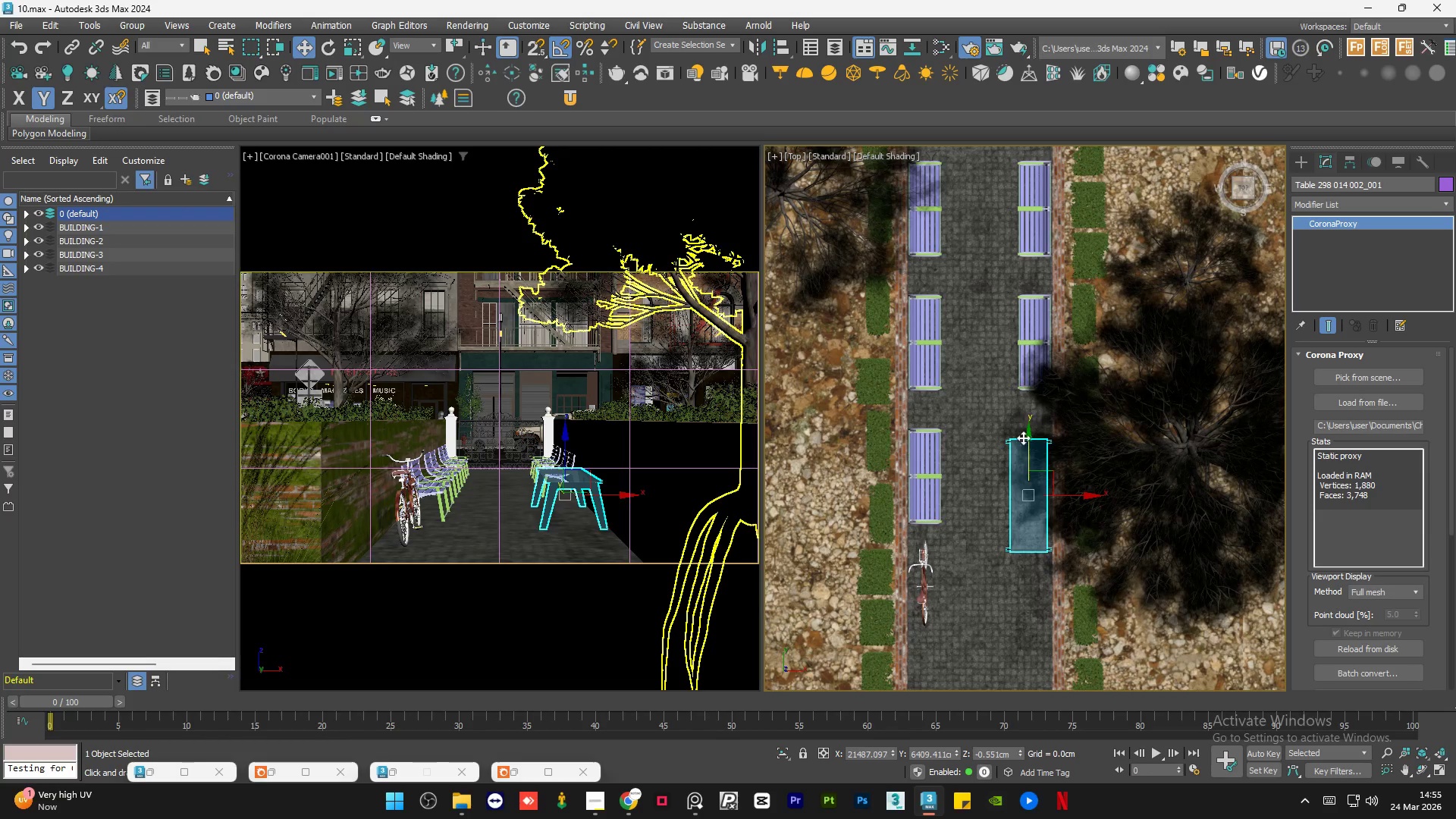 
scroll: coordinate [1022, 366], scroll_direction: none, amount: 0.0
 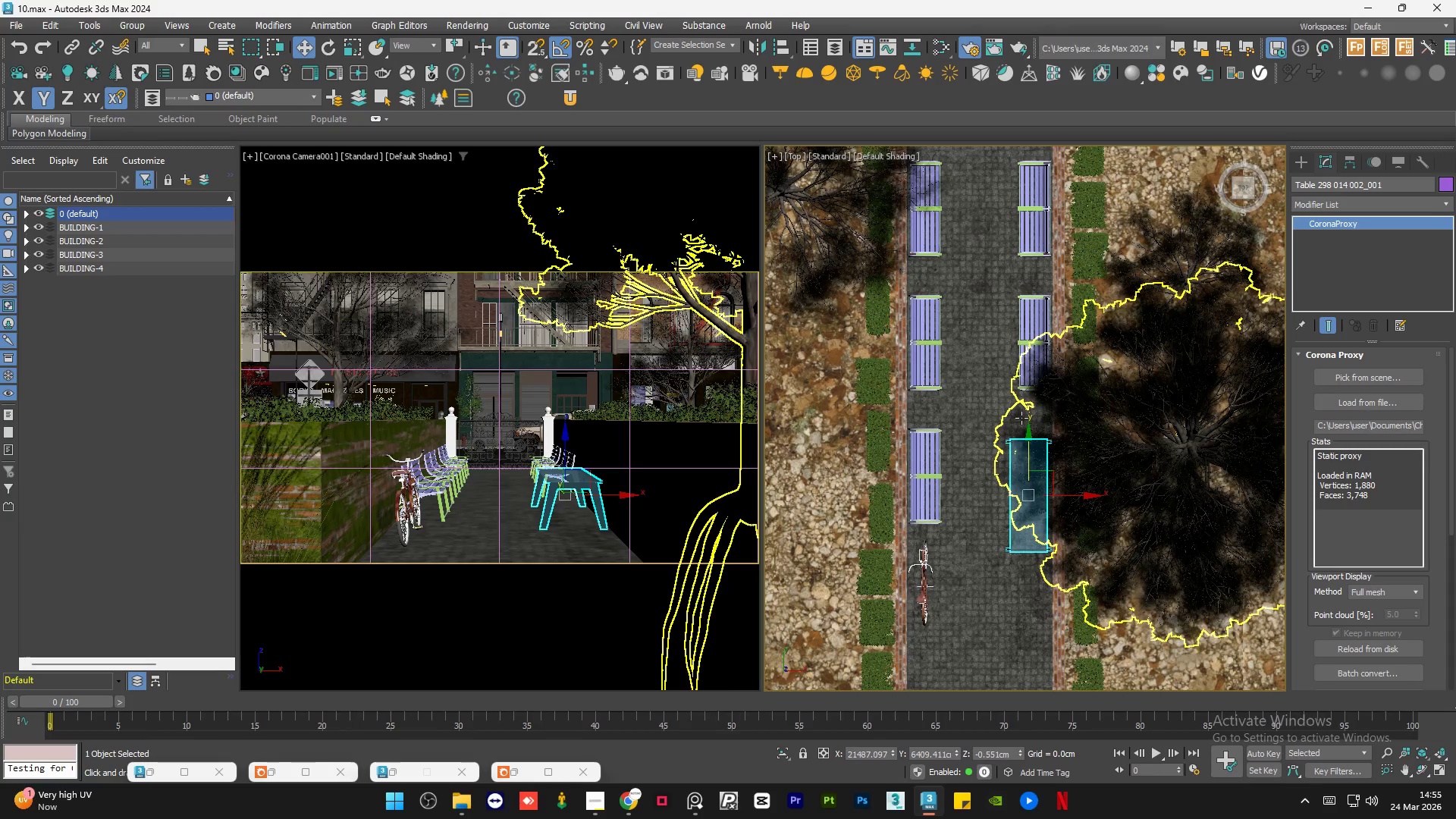 
scroll: coordinate [1021, 423], scroll_direction: down, amount: 1.0
 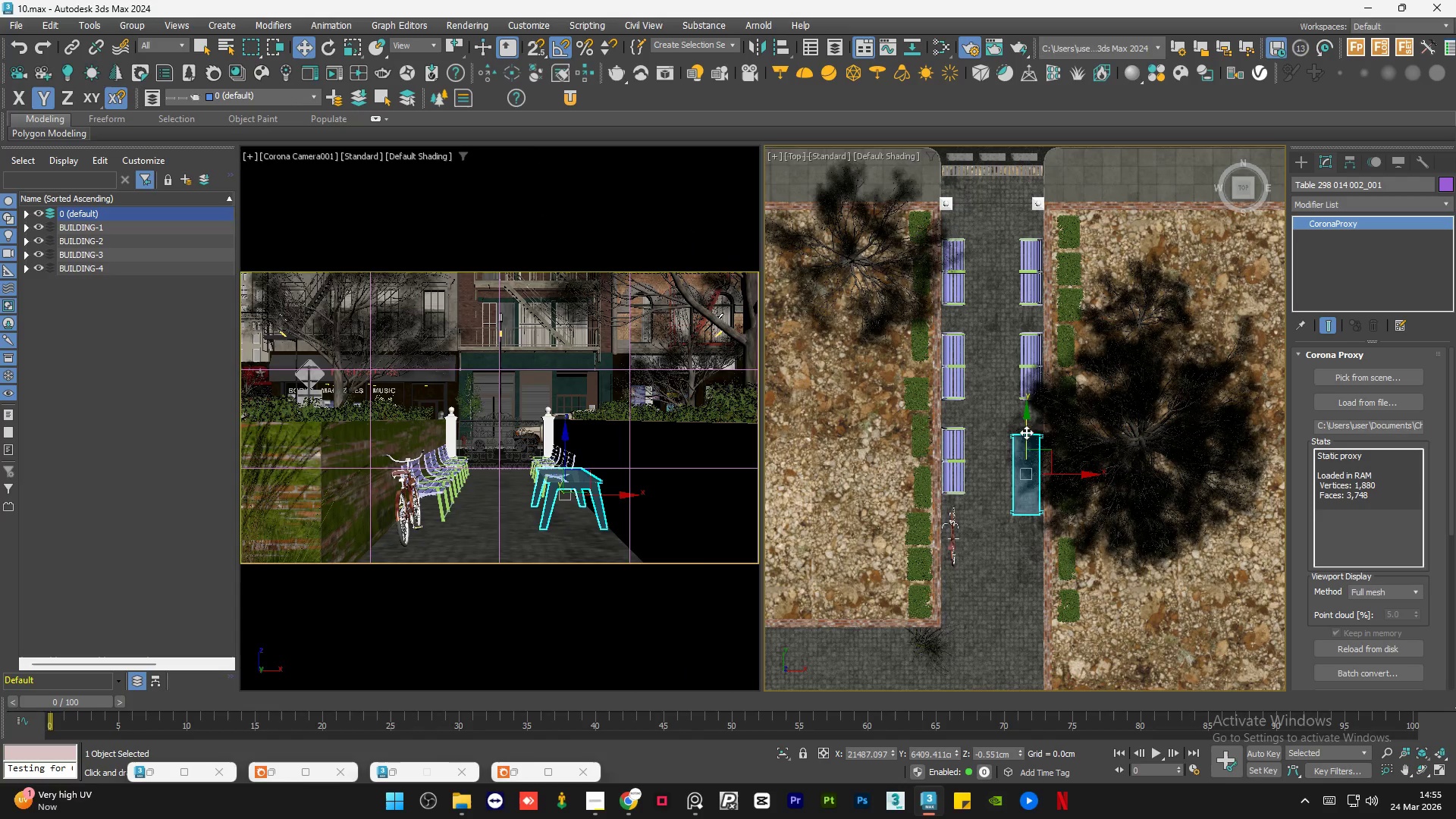 
left_click_drag(start_coordinate=[1026, 429], to_coordinate=[1032, 501])
 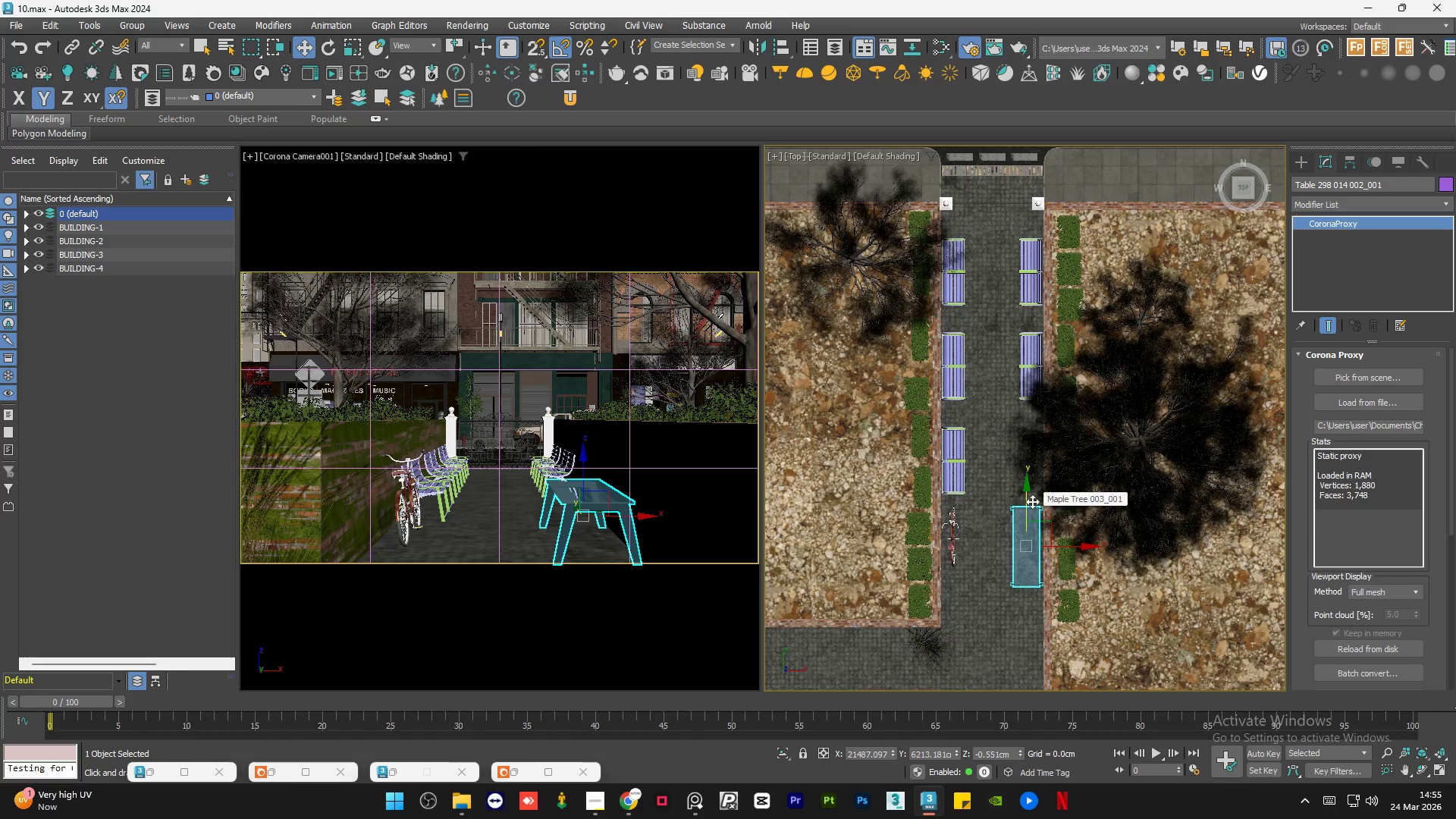 
hold_key(key=ControlLeft, duration=0.53)
 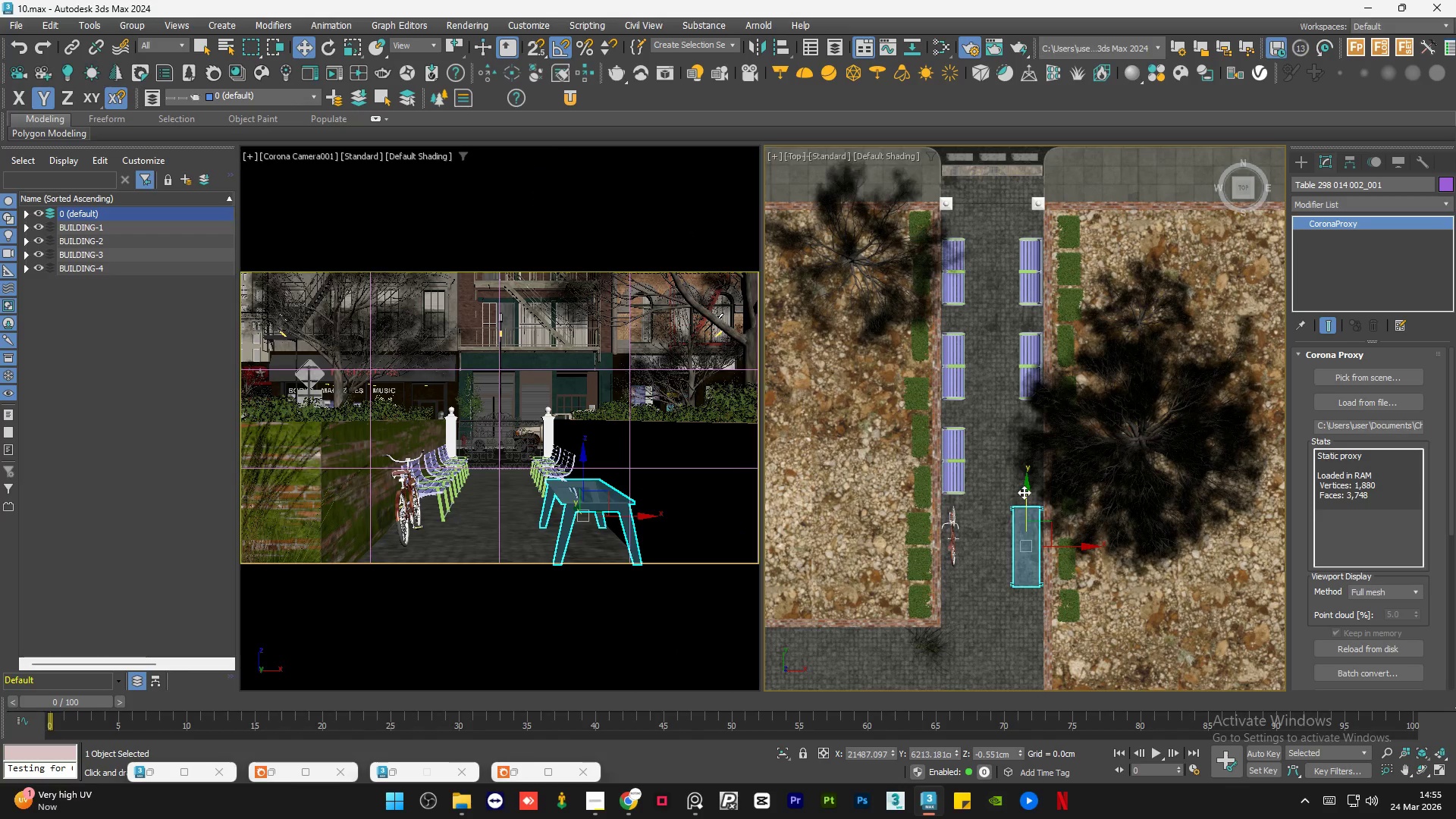 
left_click_drag(start_coordinate=[1025, 492], to_coordinate=[1028, 447])
 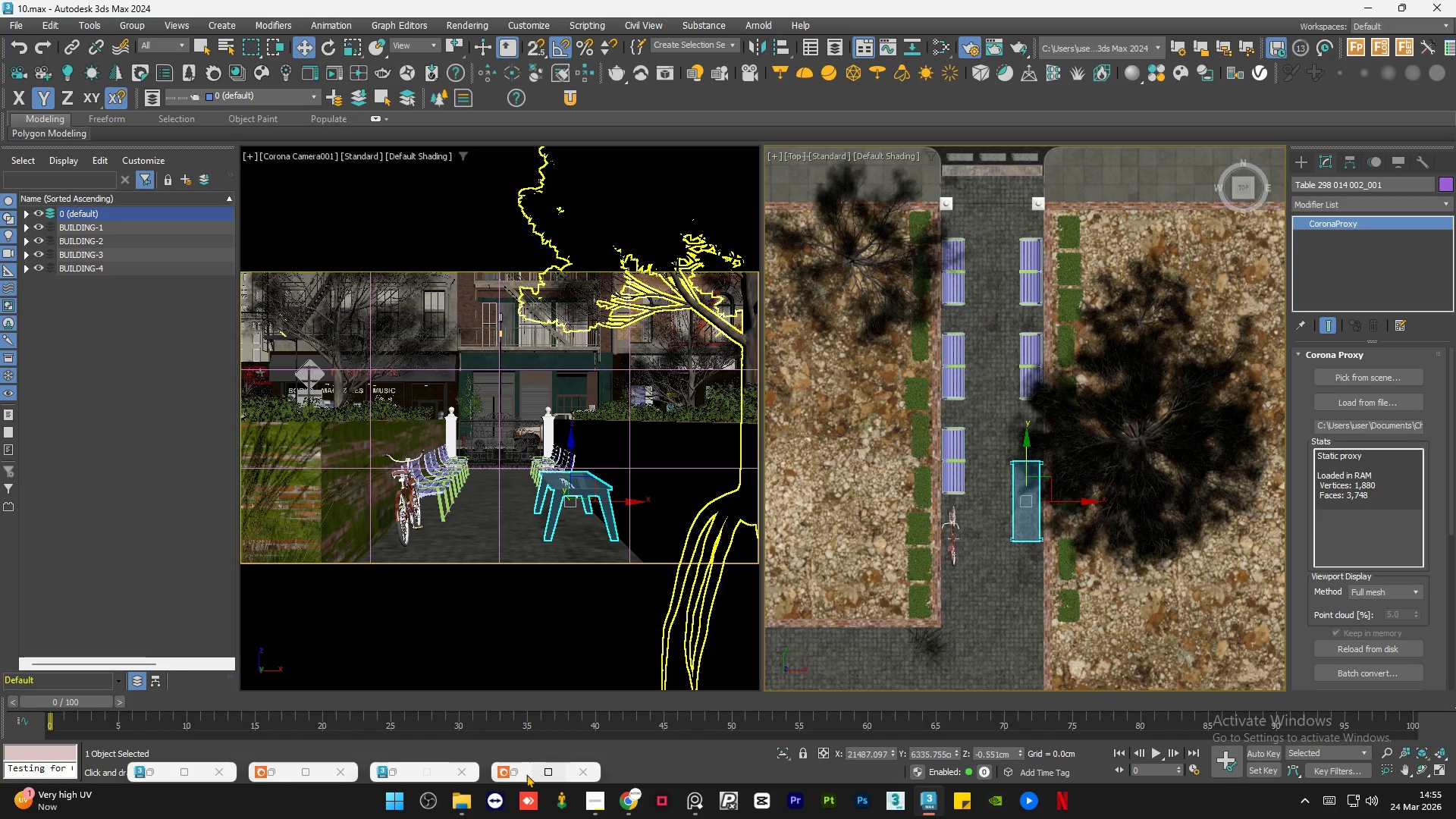 
left_click([516, 773])
 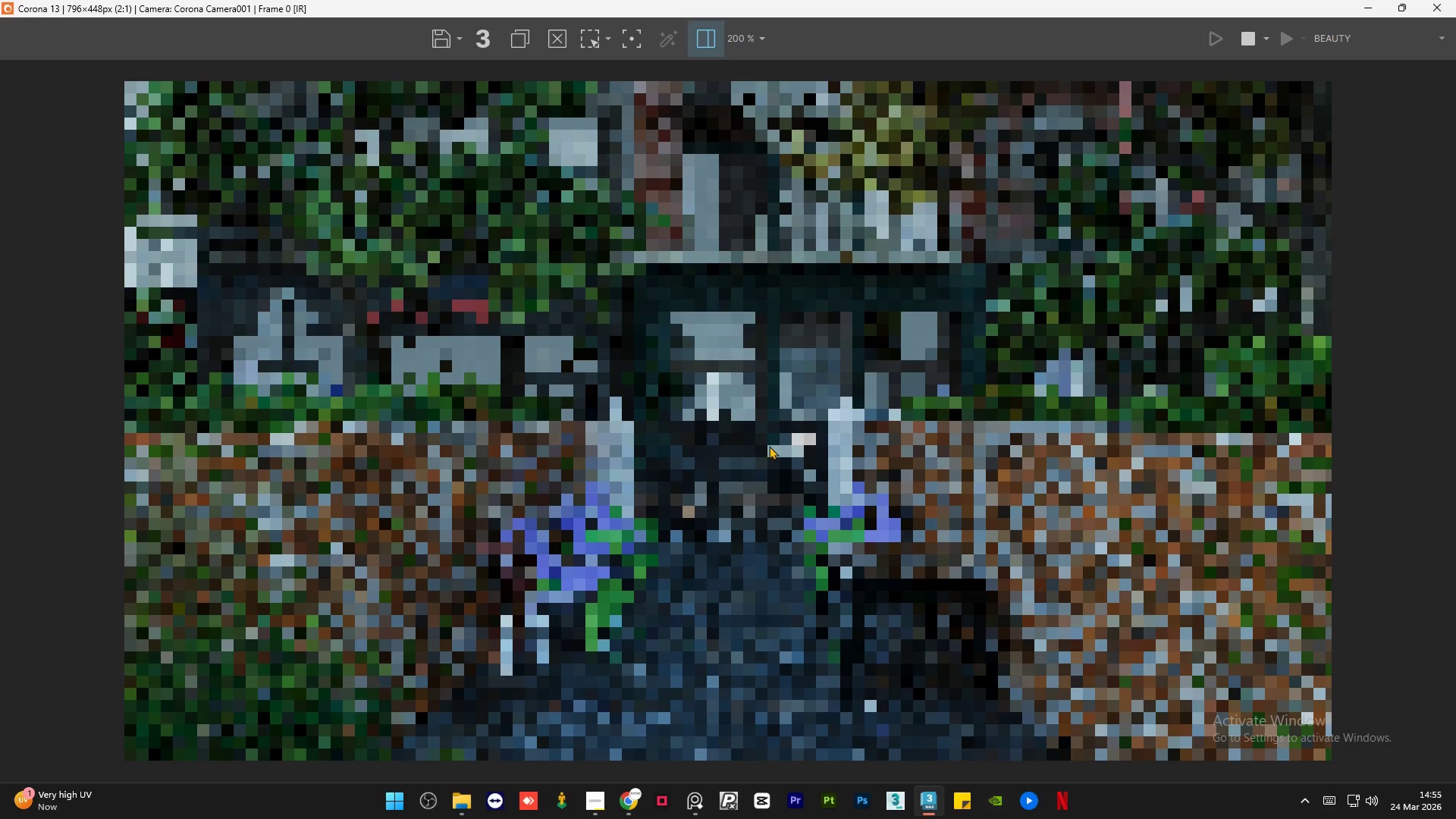 
scroll: coordinate [817, 410], scroll_direction: down, amount: 1.0
 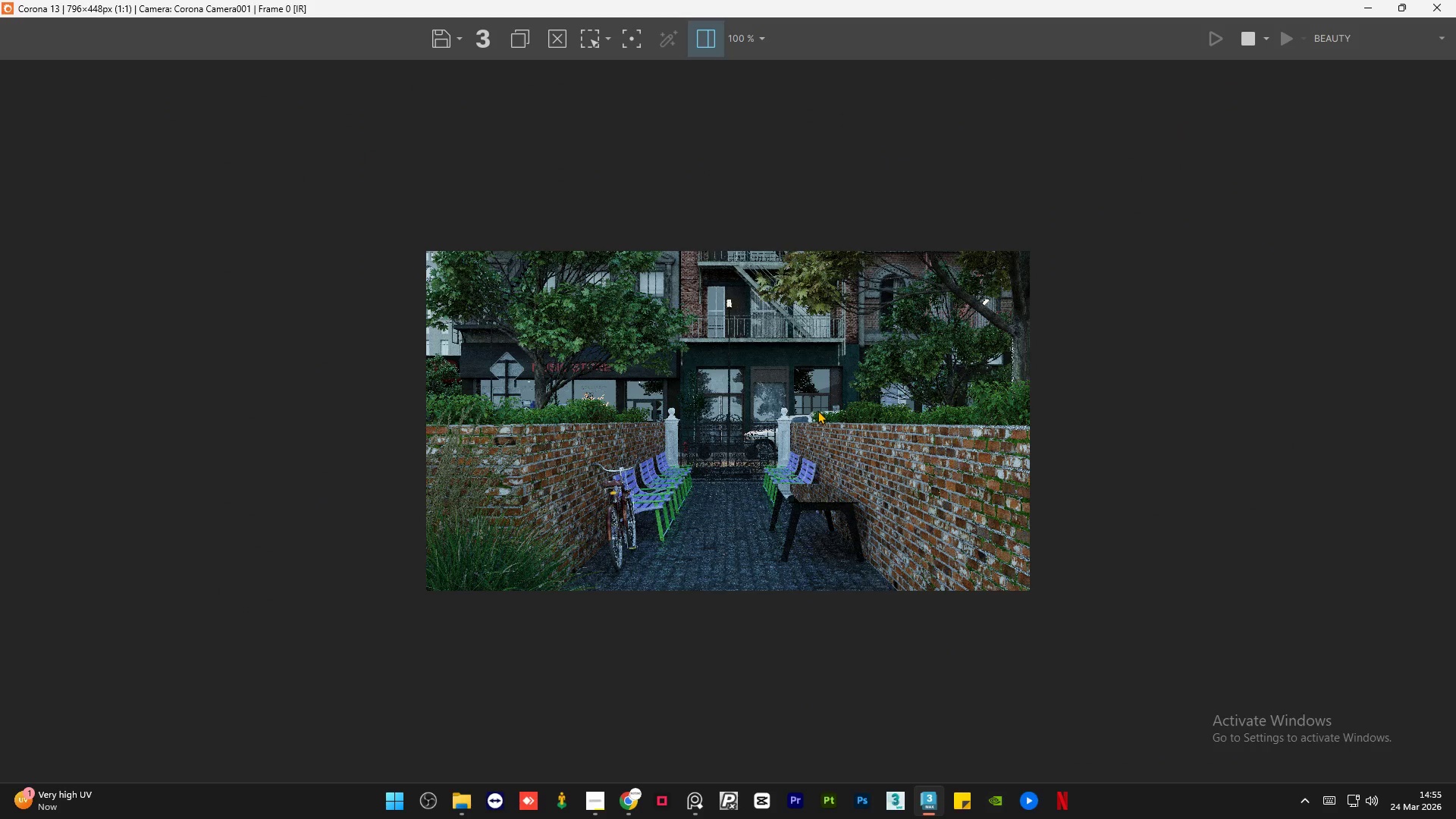 
wait(5.38)
 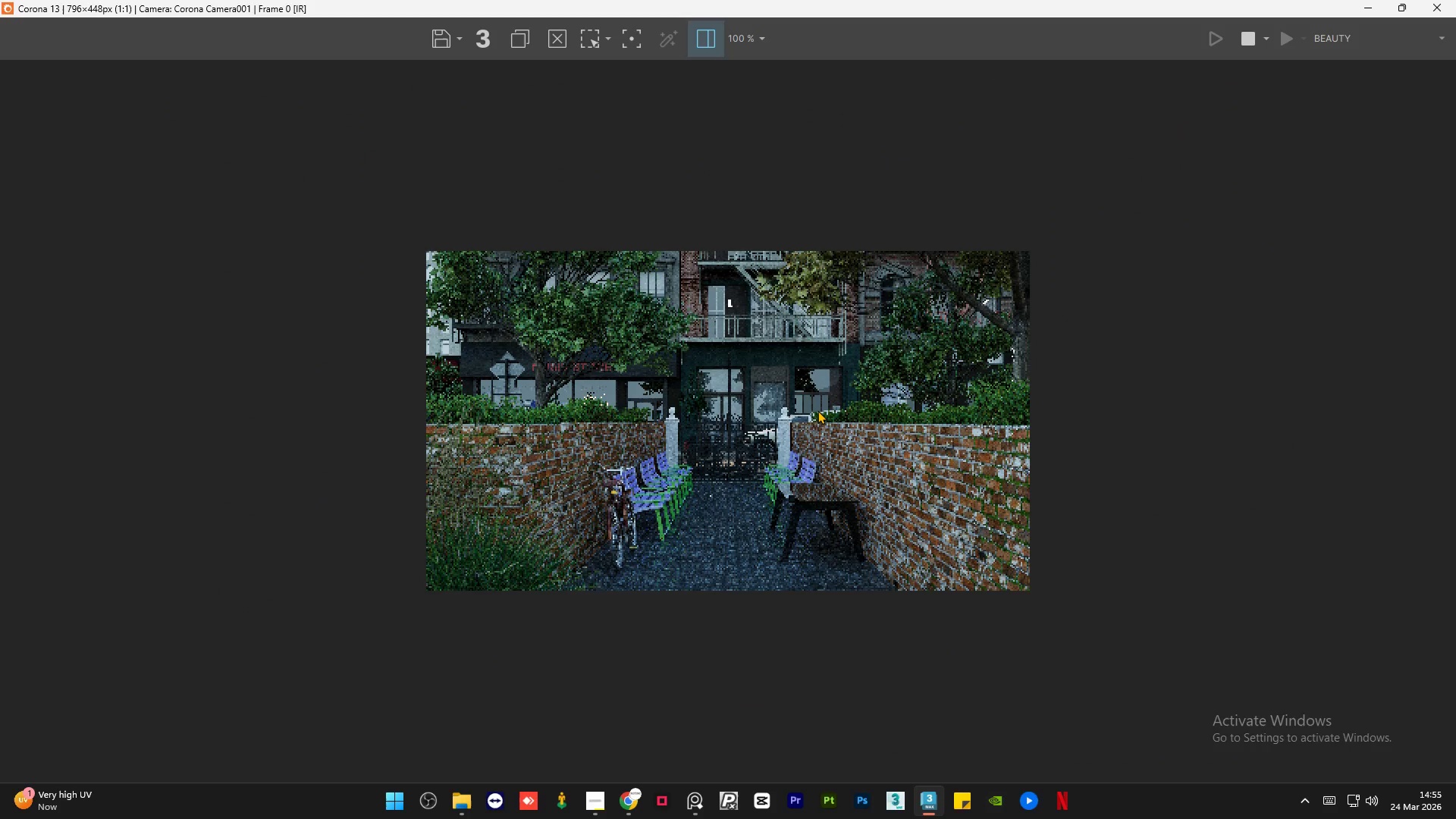 
scroll: coordinate [785, 504], scroll_direction: up, amount: 2.0
 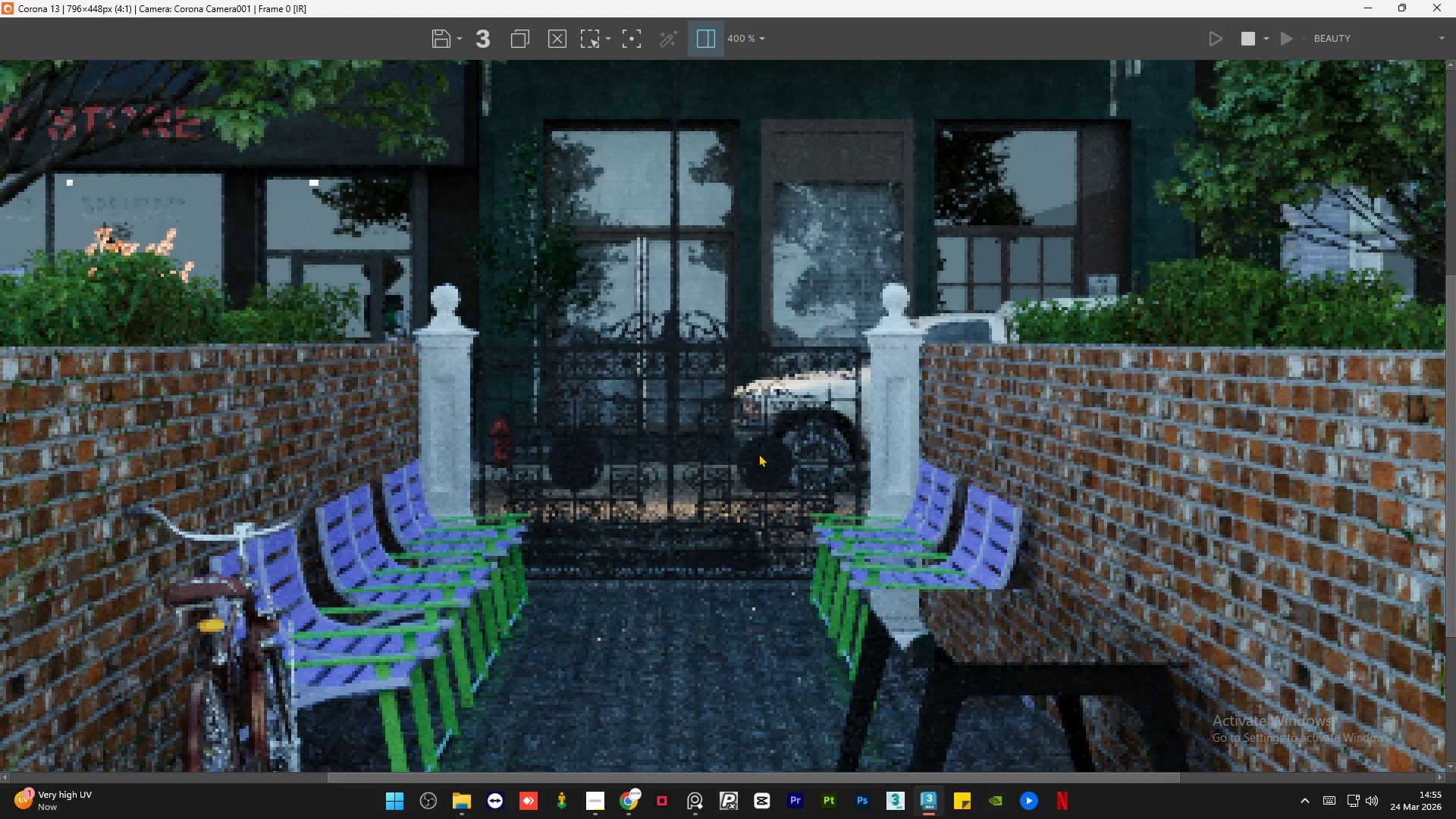 
scroll: coordinate [759, 453], scroll_direction: down, amount: 1.0
 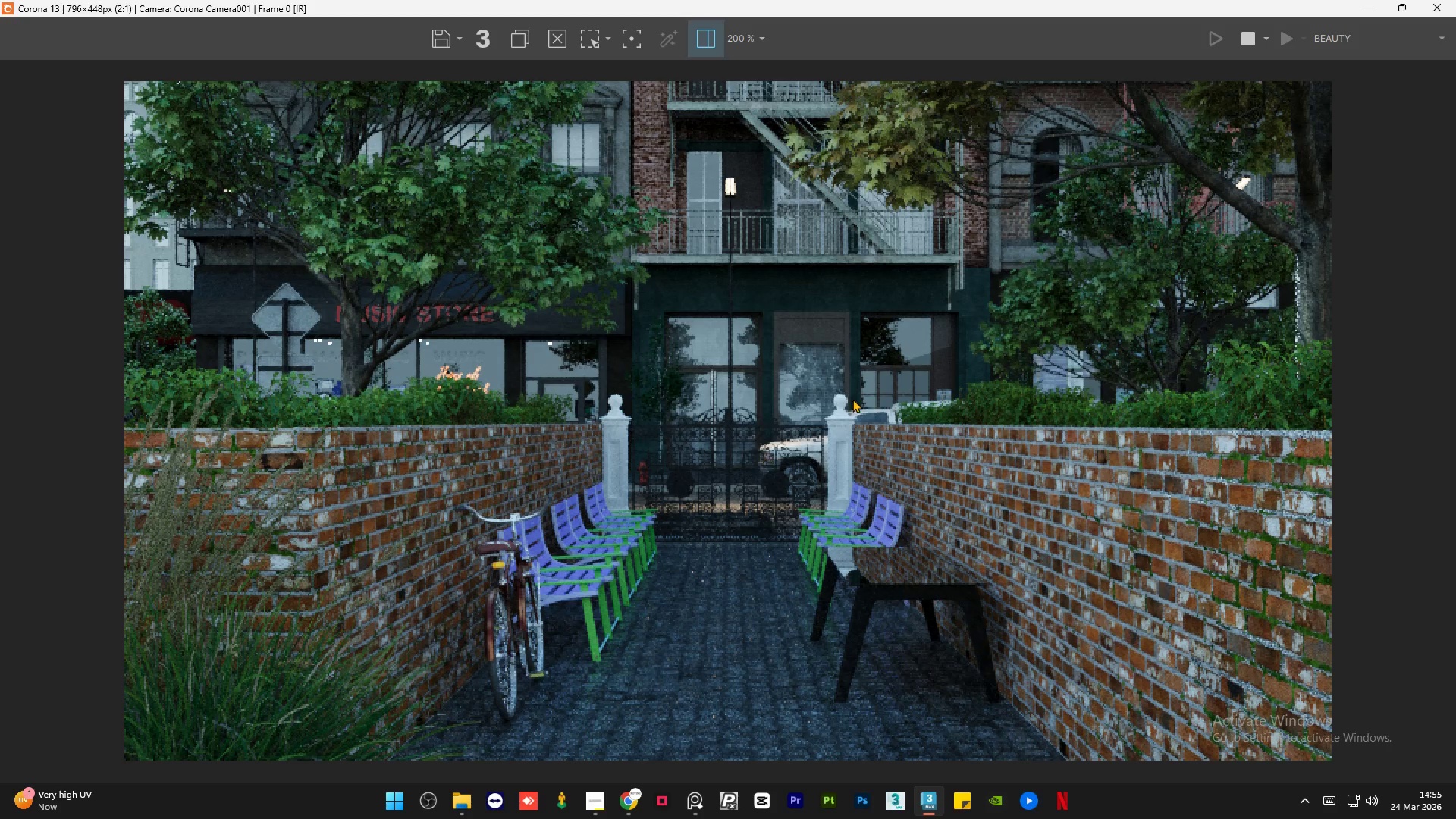 
left_click([1369, 11])
 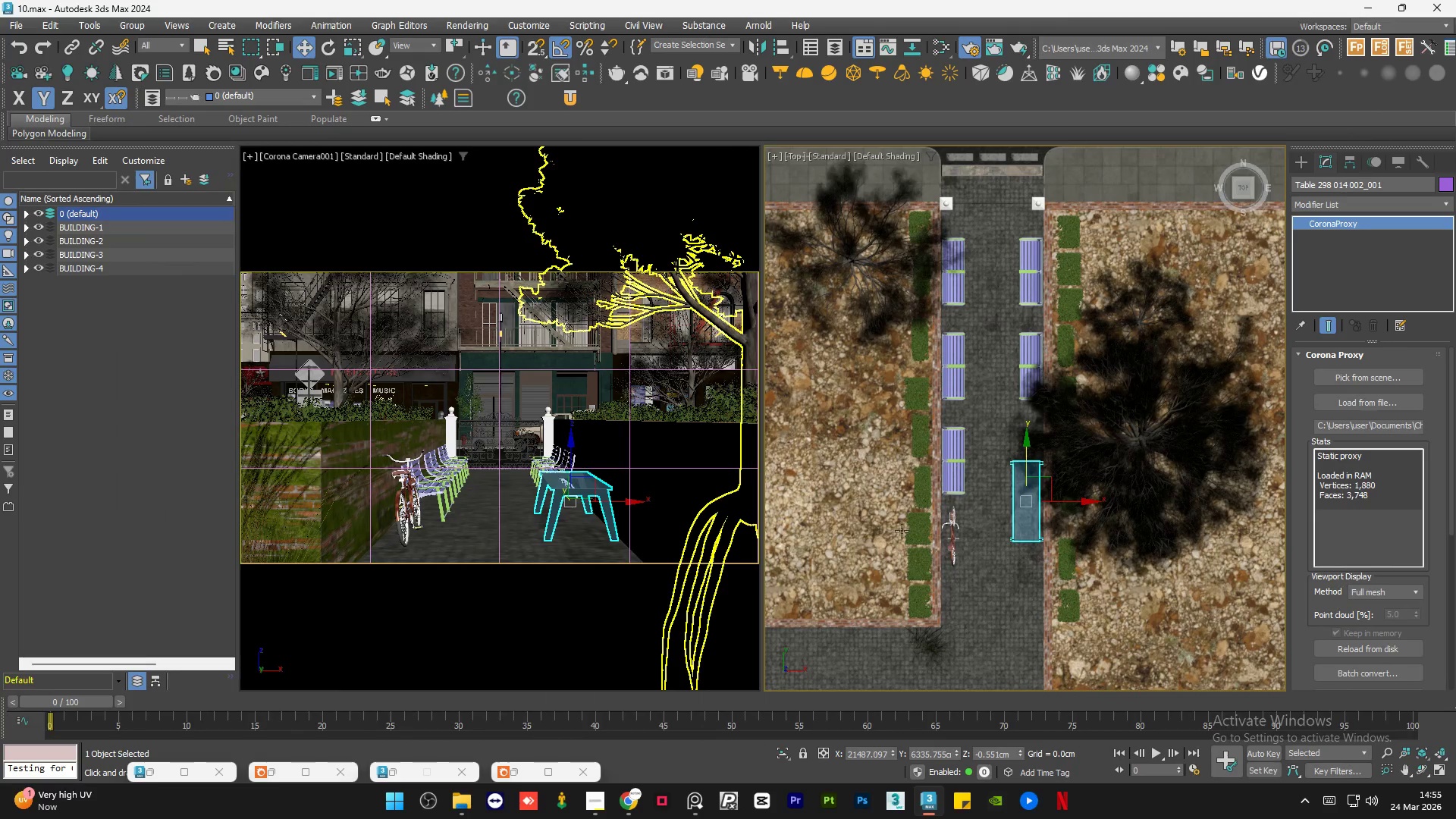 
scroll: coordinate [1009, 457], scroll_direction: up, amount: 2.0
 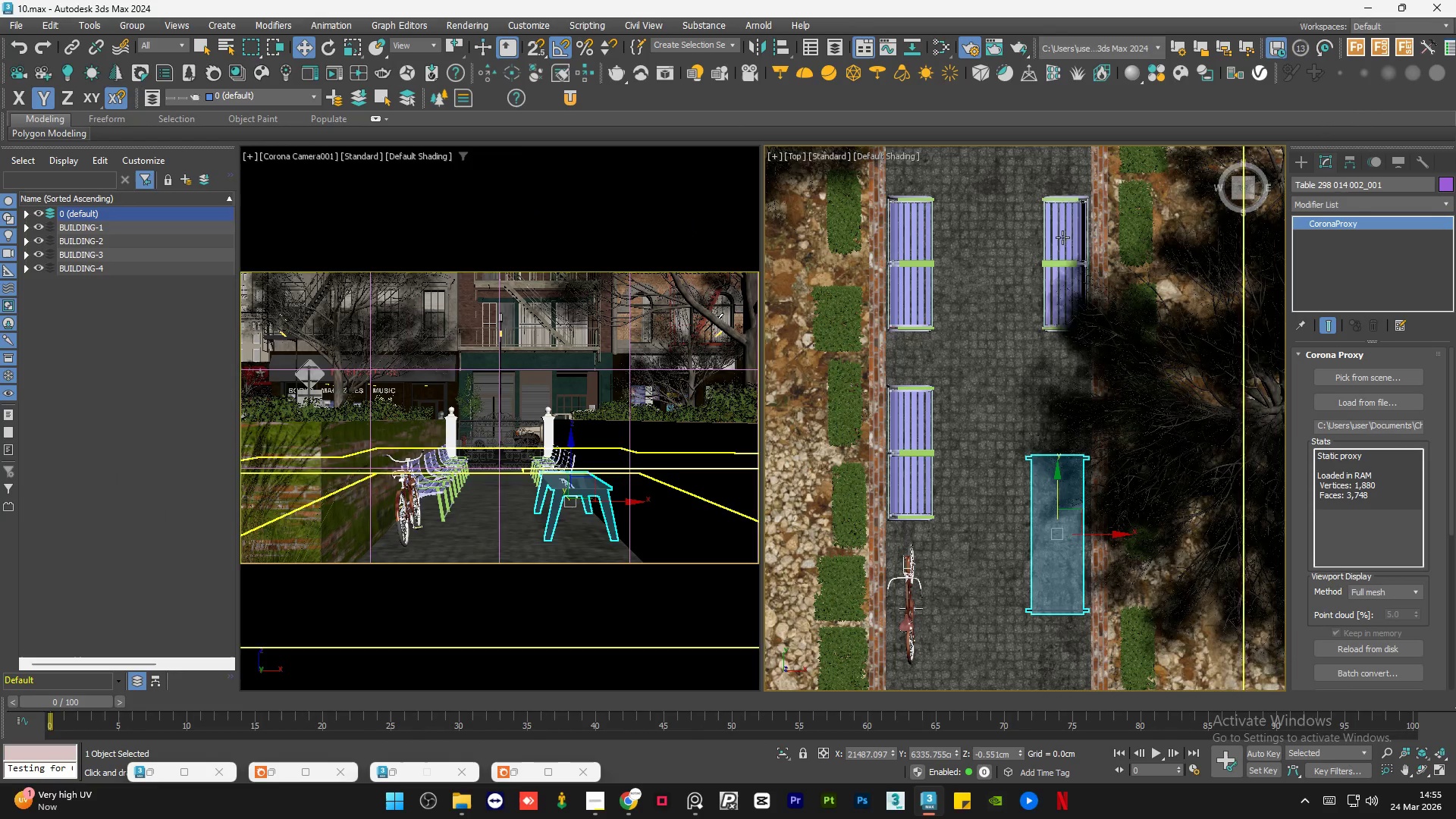 
left_click([1062, 237])
 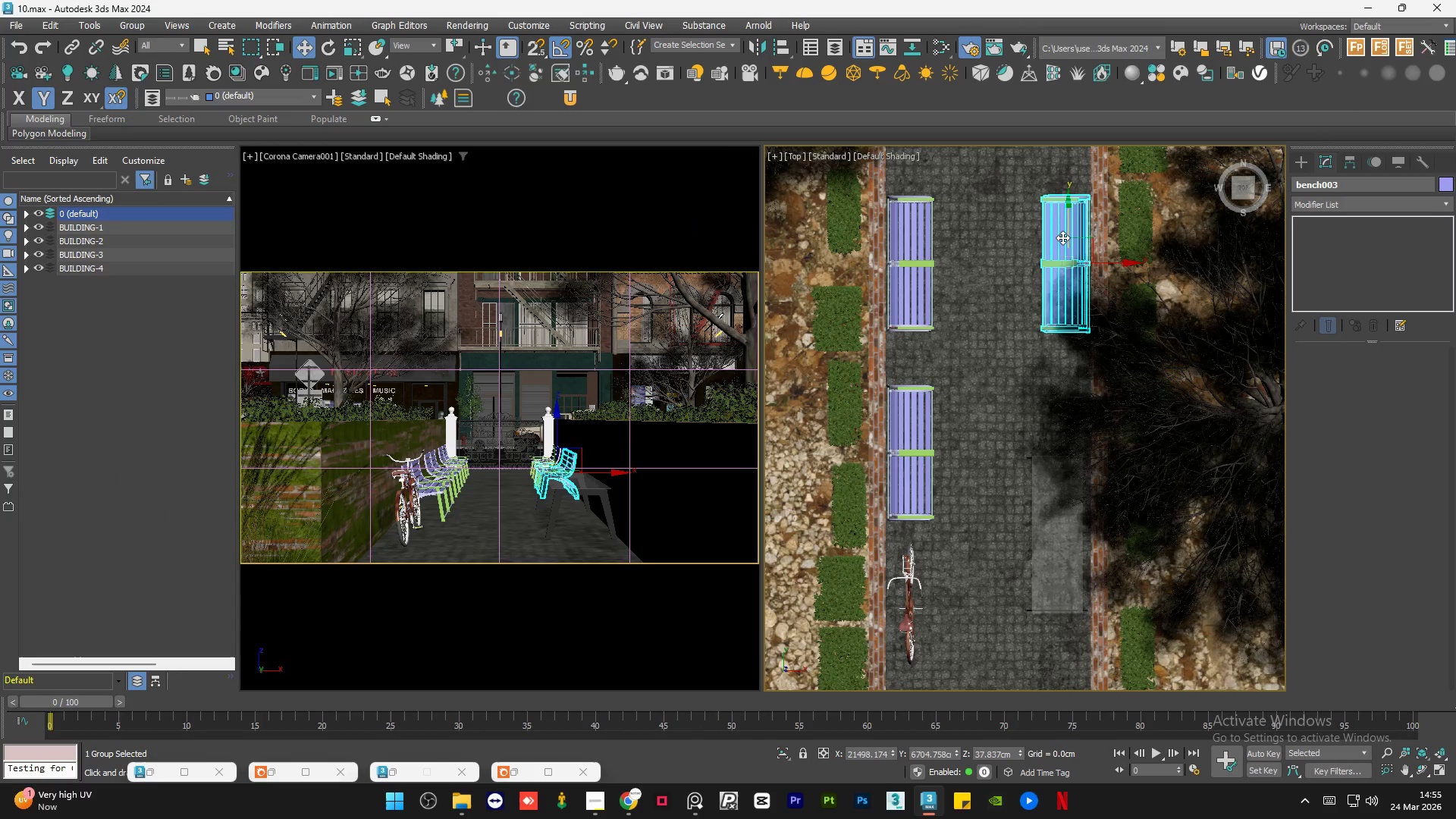 
hold_key(key=ShiftLeft, duration=1.5)
left_click_drag(start_coordinate=[1068, 220], to_coordinate=[1053, 407])
 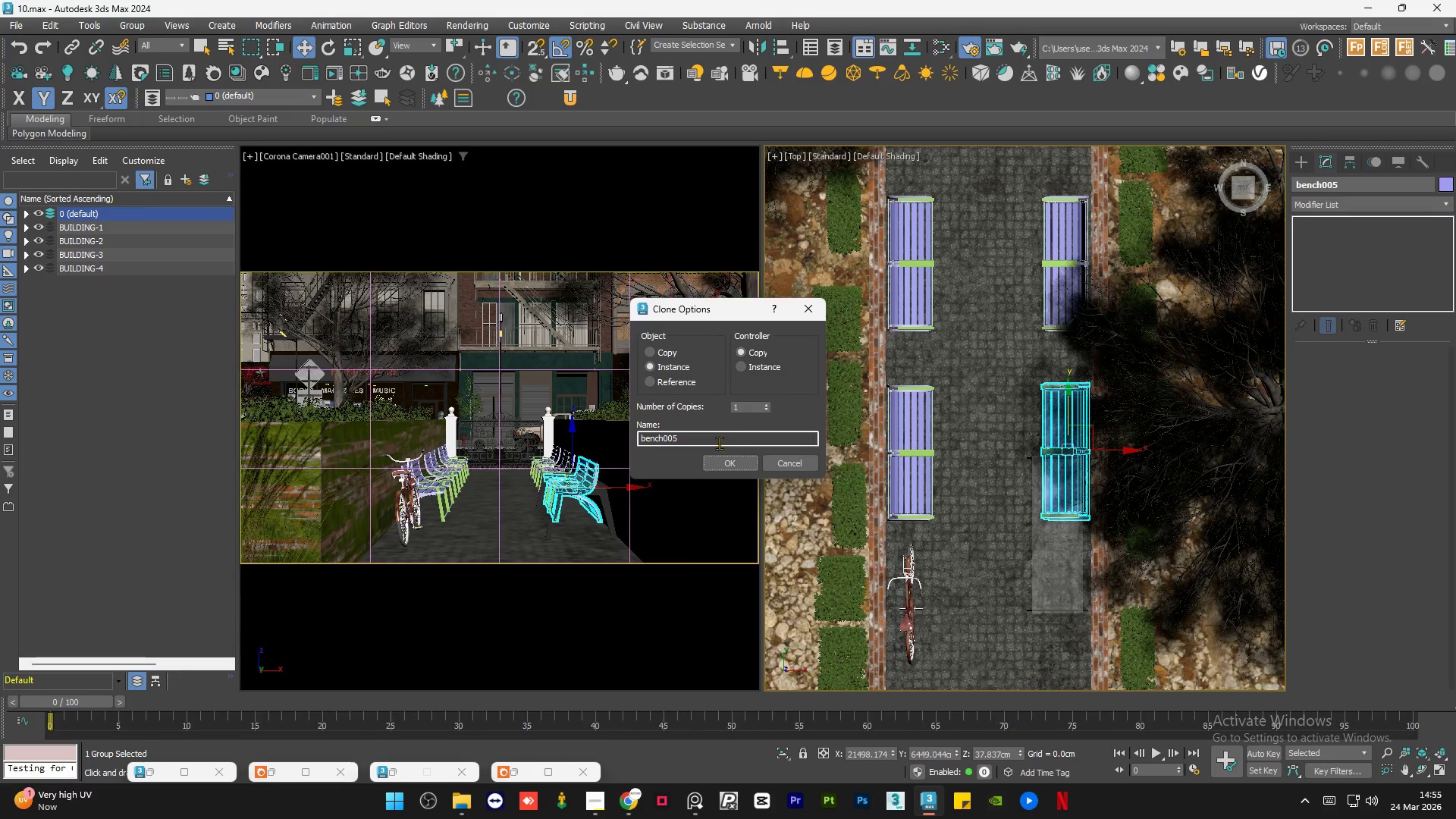 
hold_key(key=ShiftLeft, duration=0.61)
 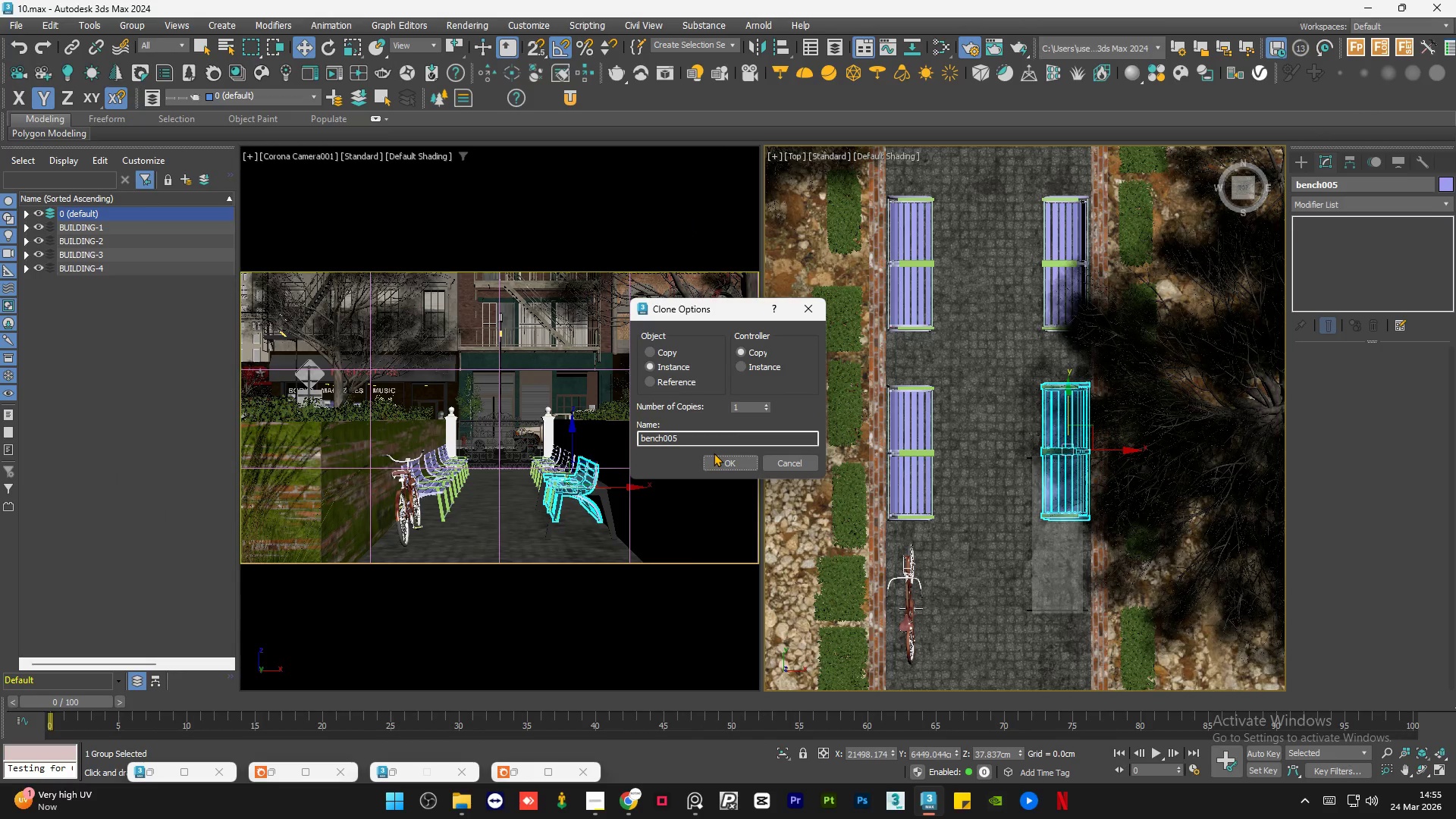 
left_click([714, 459])
 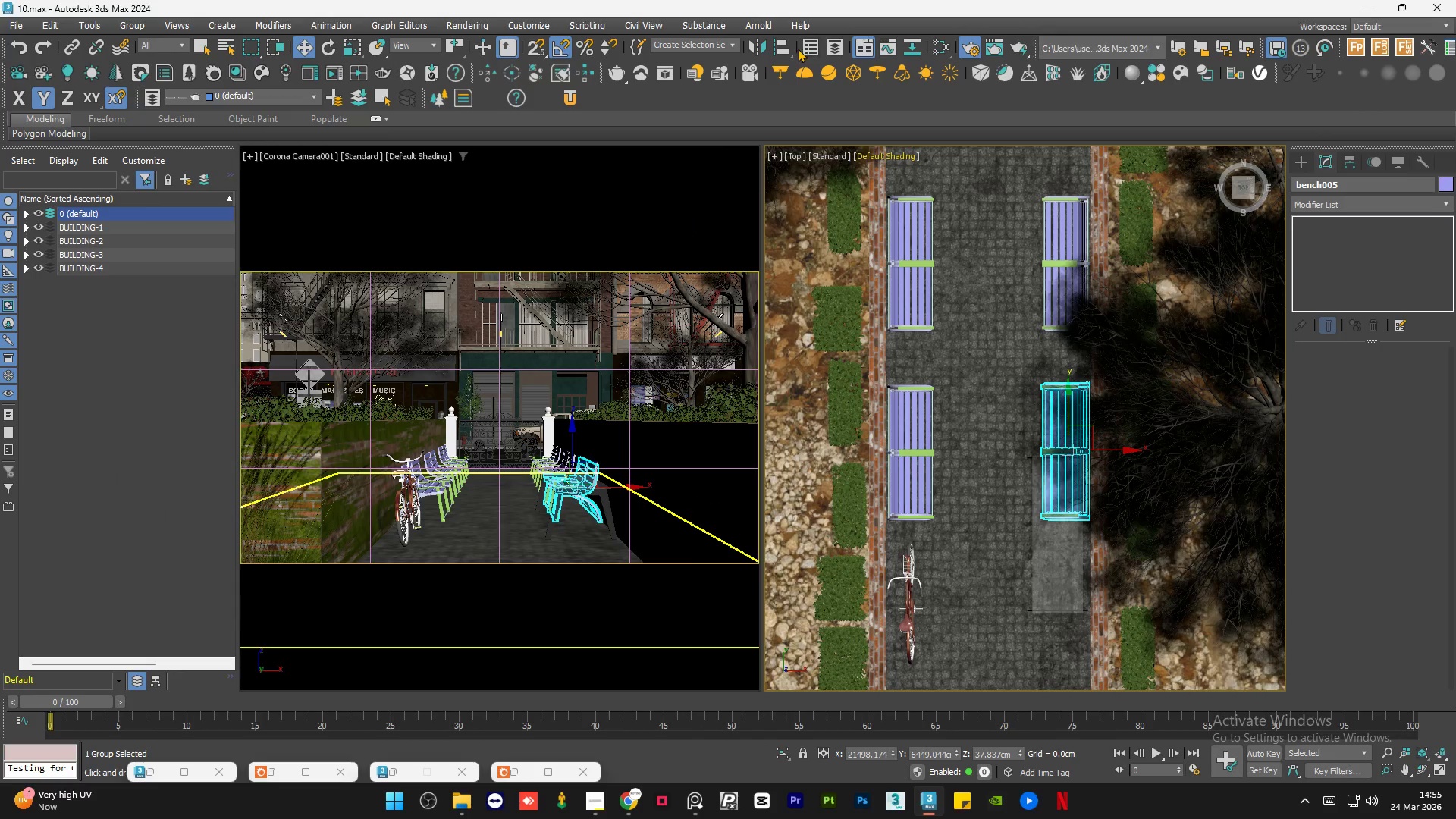 
left_click([788, 47])
 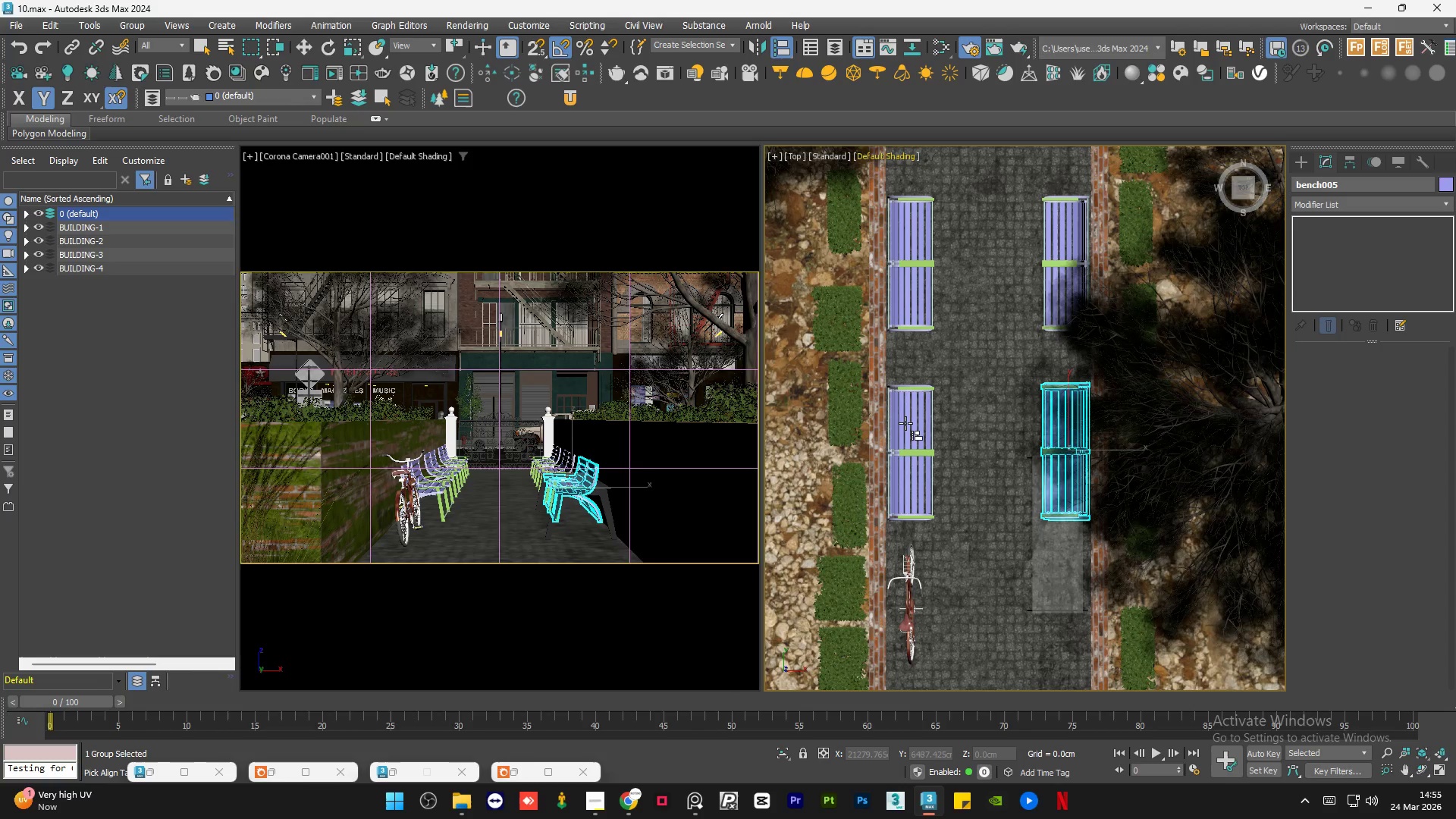 
left_click([905, 423])
 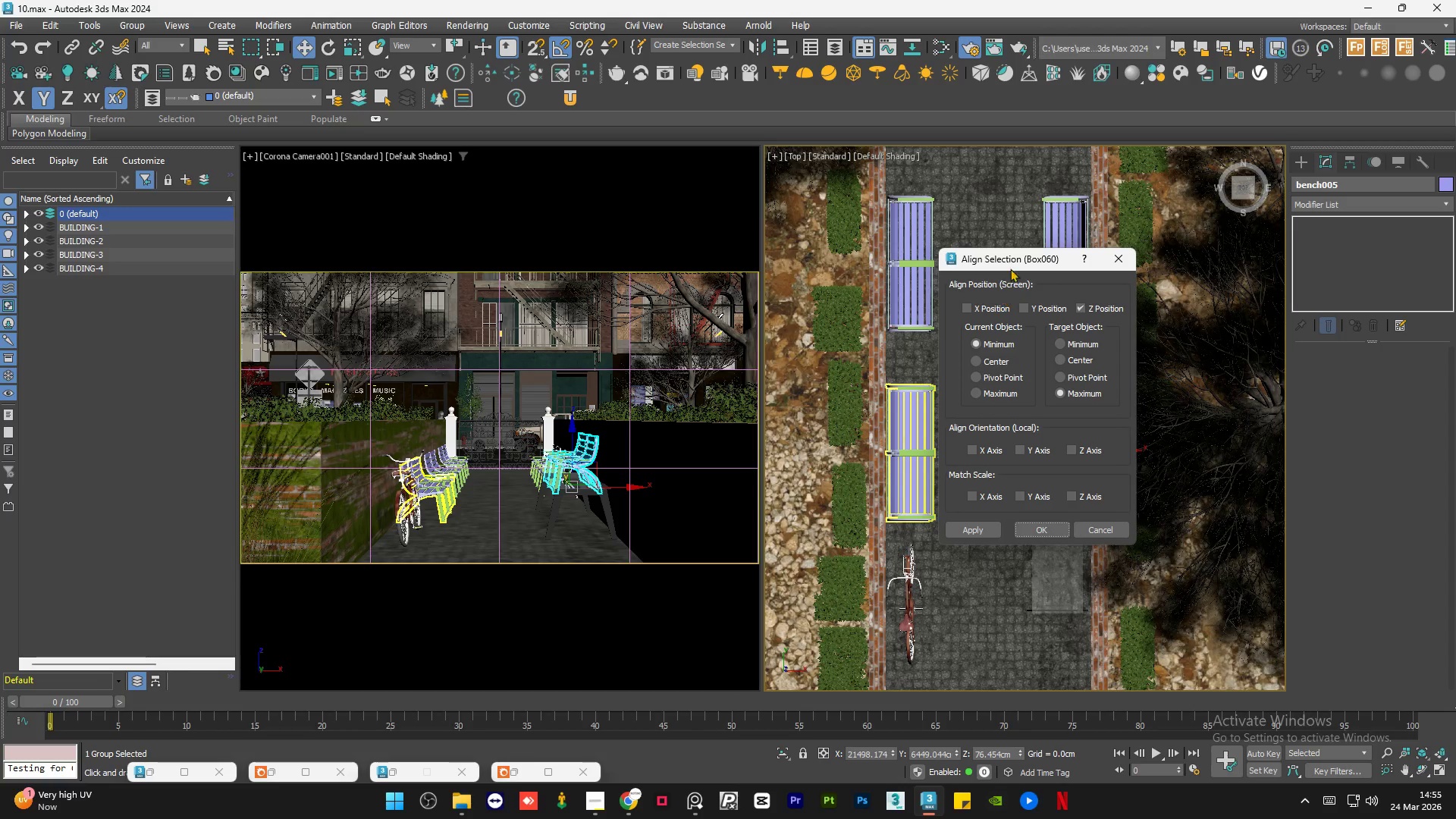 
left_click_drag(start_coordinate=[1011, 264], to_coordinate=[1224, 272])
 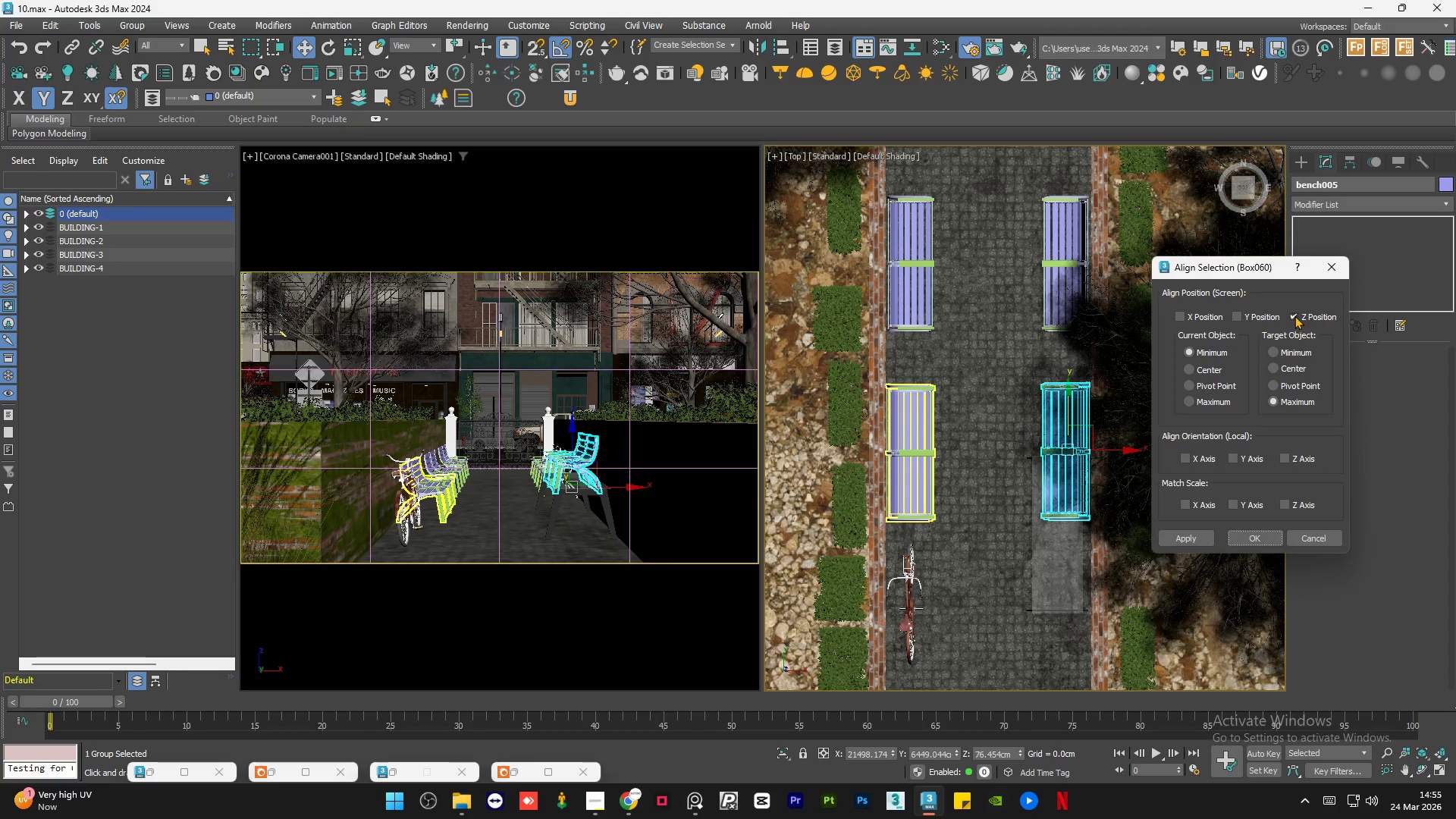 
left_click([1294, 315])
 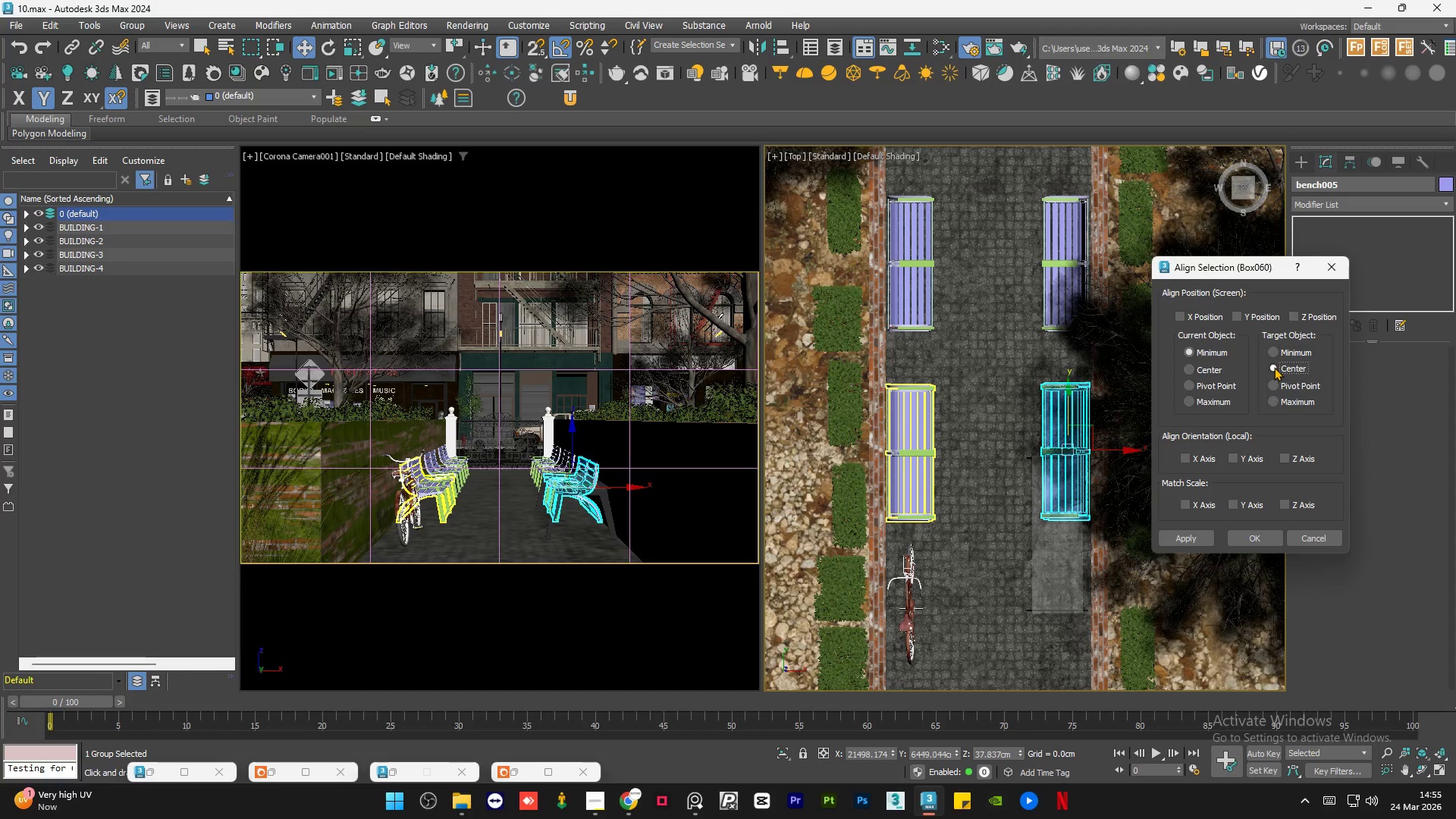 
left_click([1202, 365])
 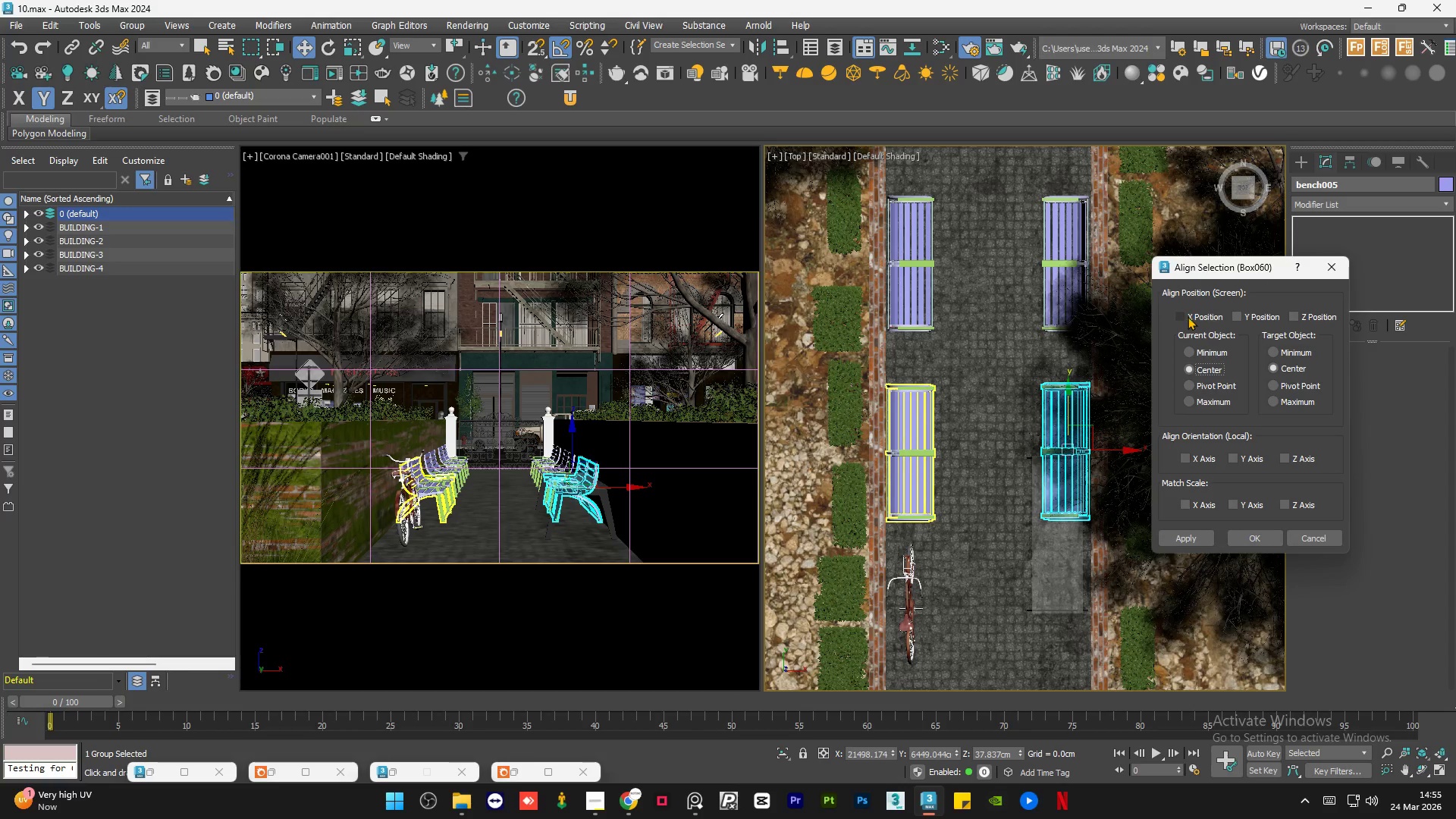 
left_click([1244, 321])
 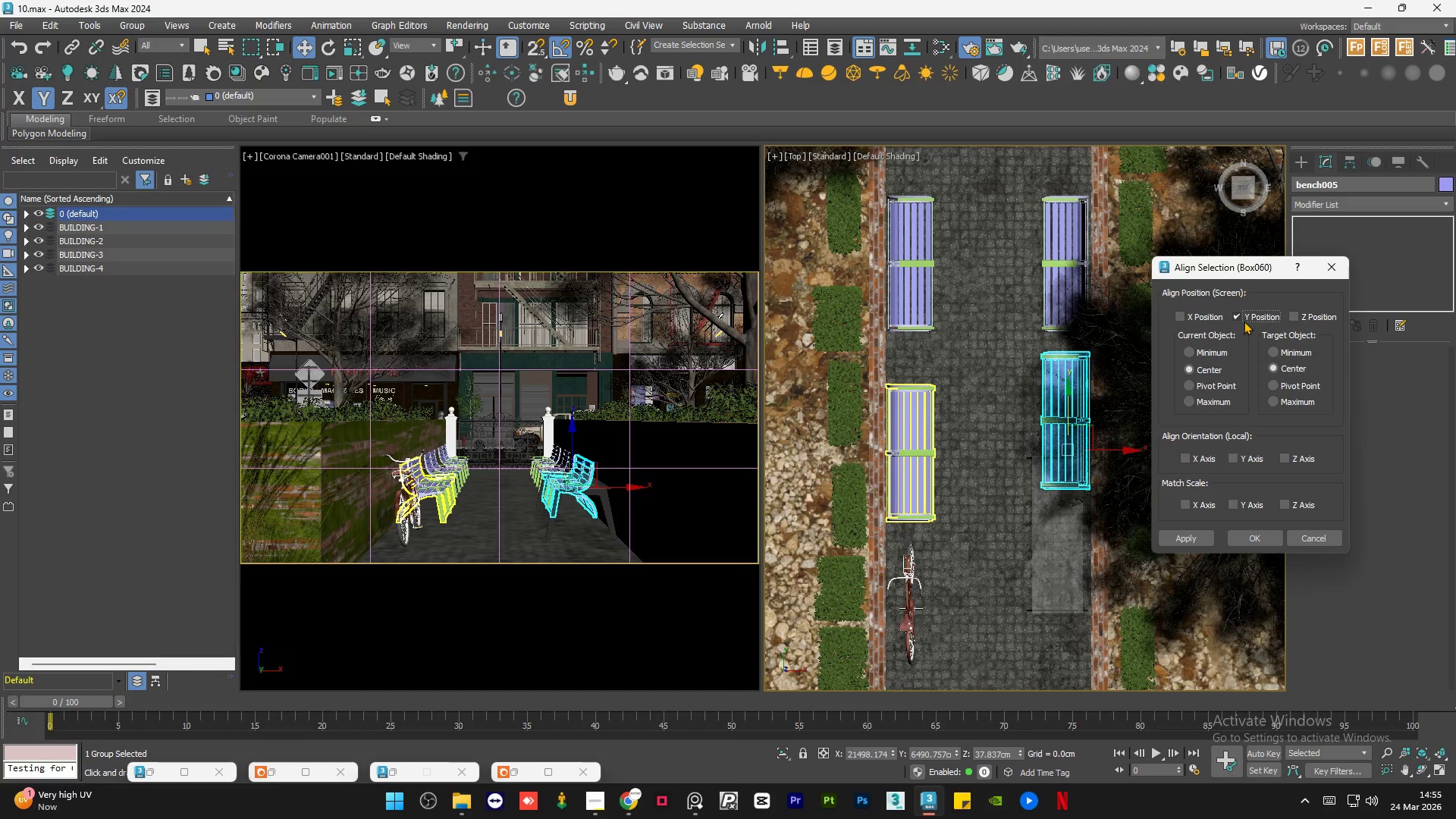 
left_click([1244, 320])
 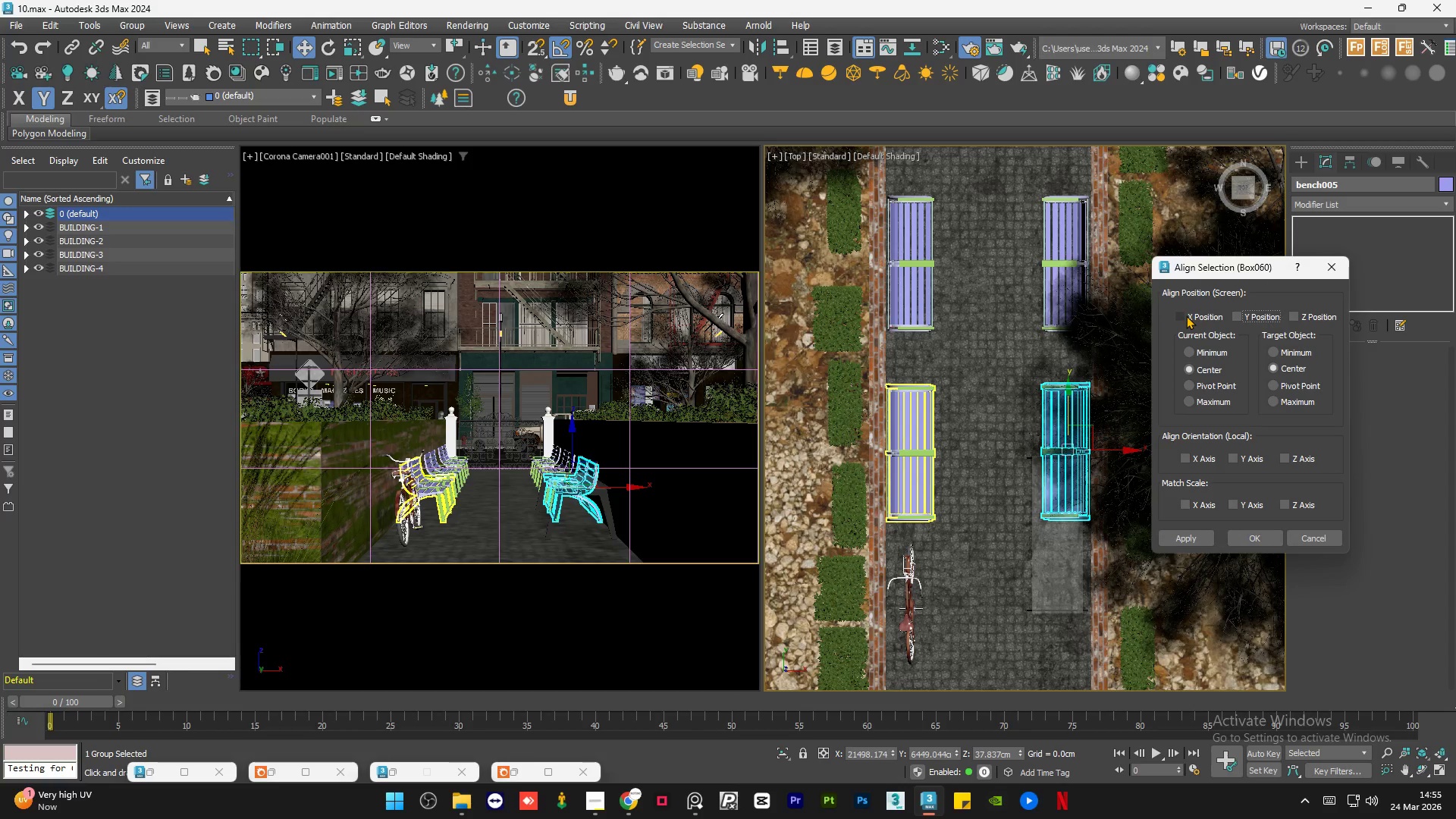 
left_click([1186, 315])
 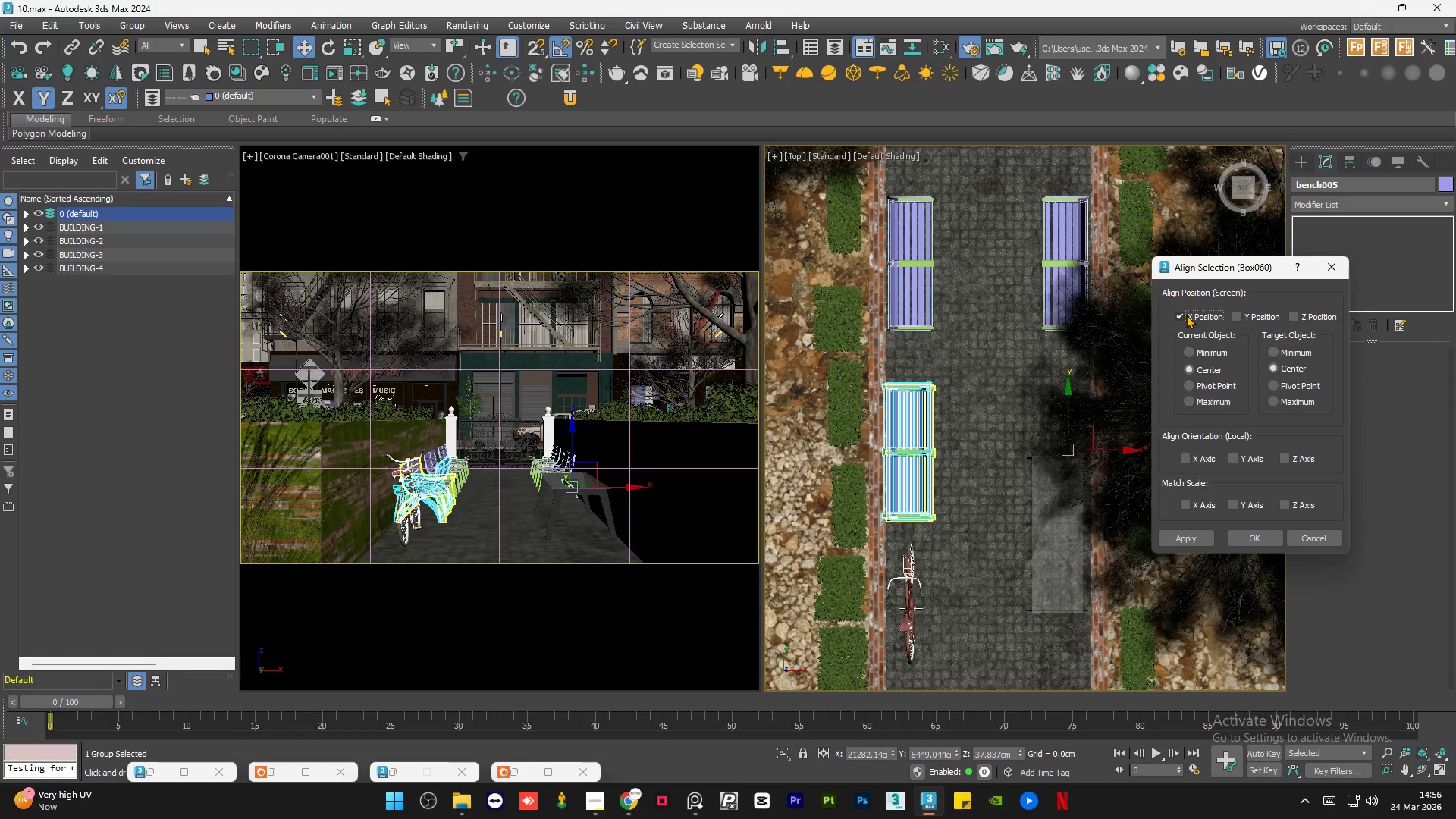 
left_click([1186, 315])
 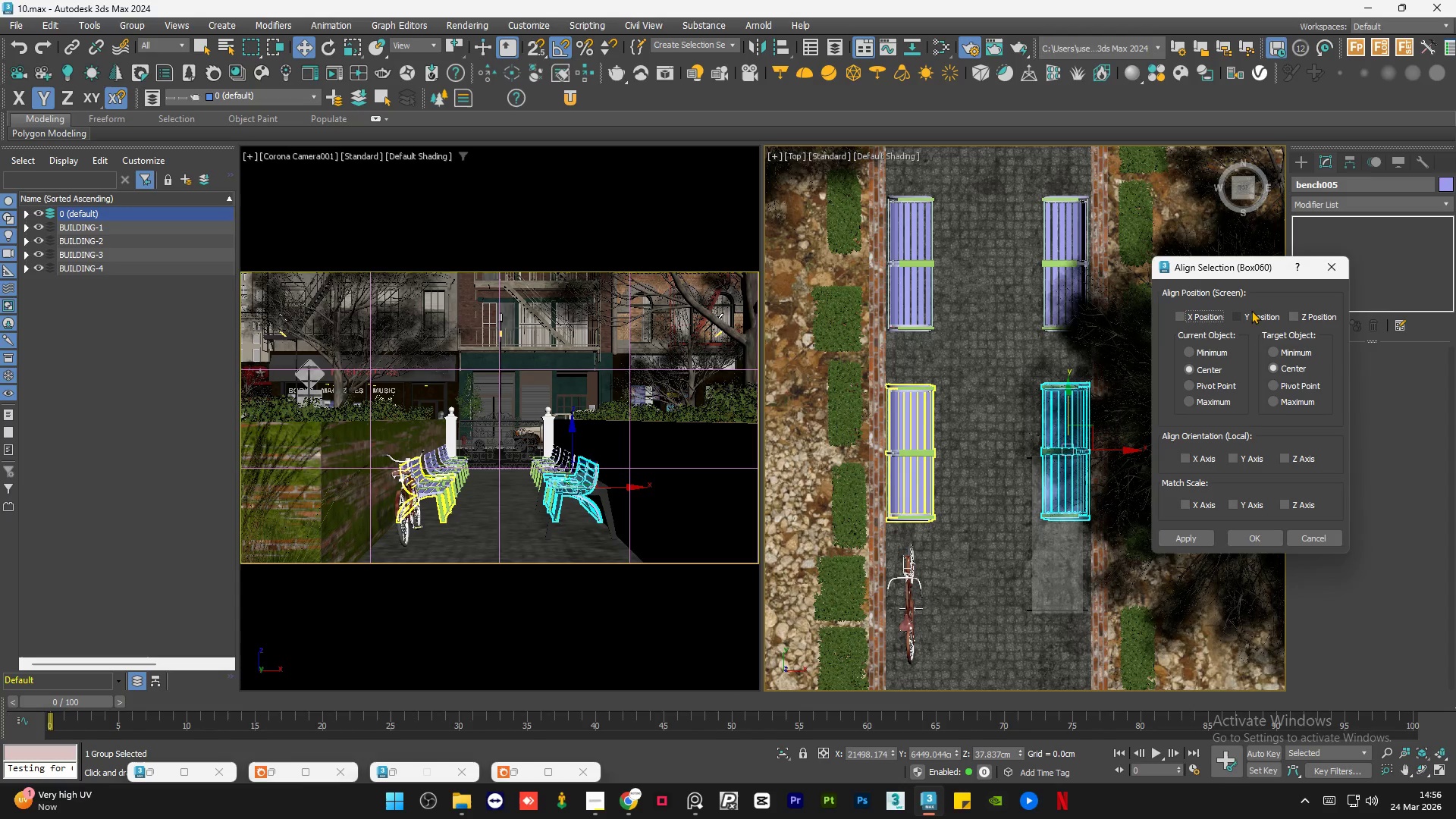 
left_click([1250, 311])
 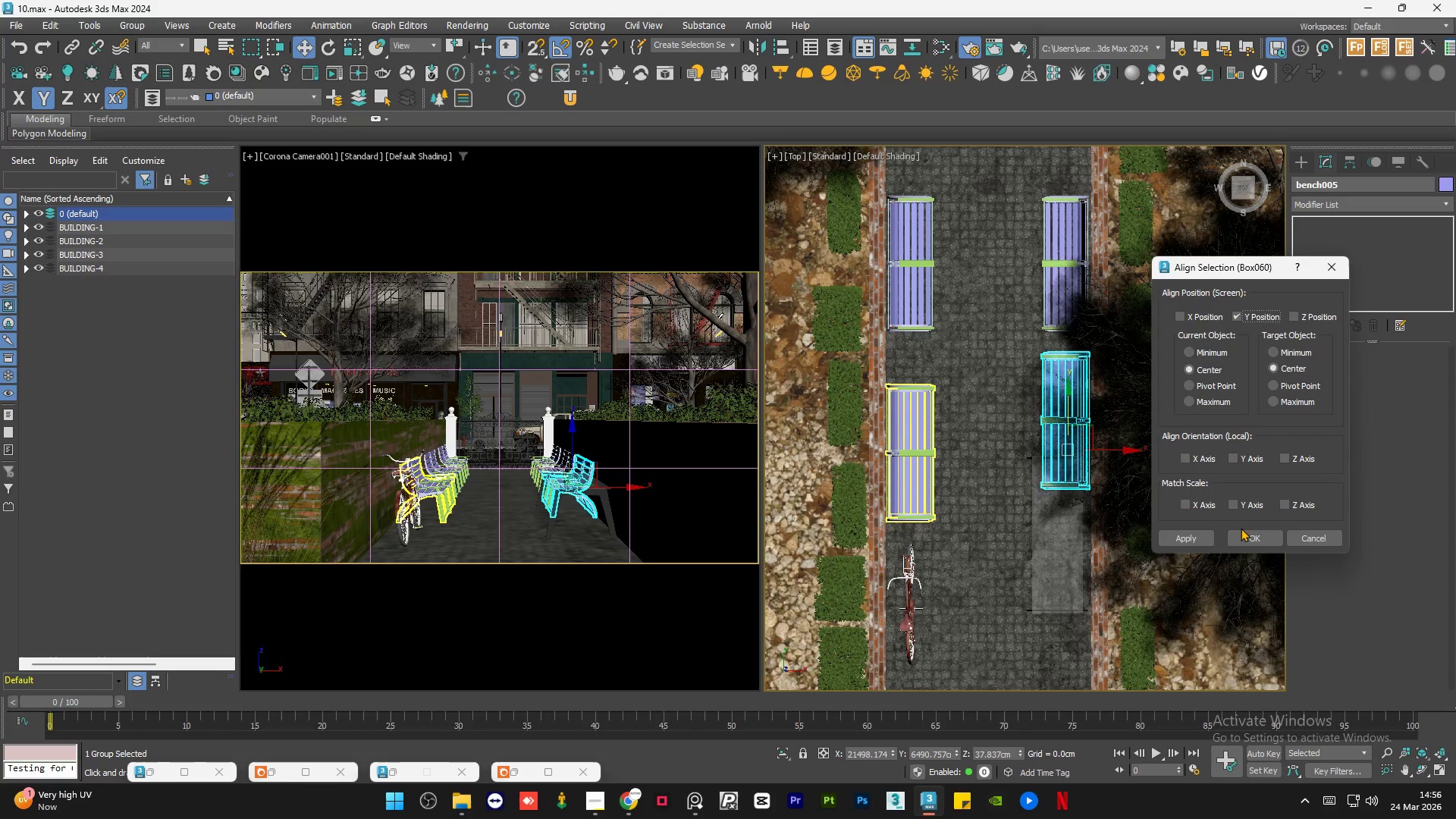 
left_click([1241, 532])
 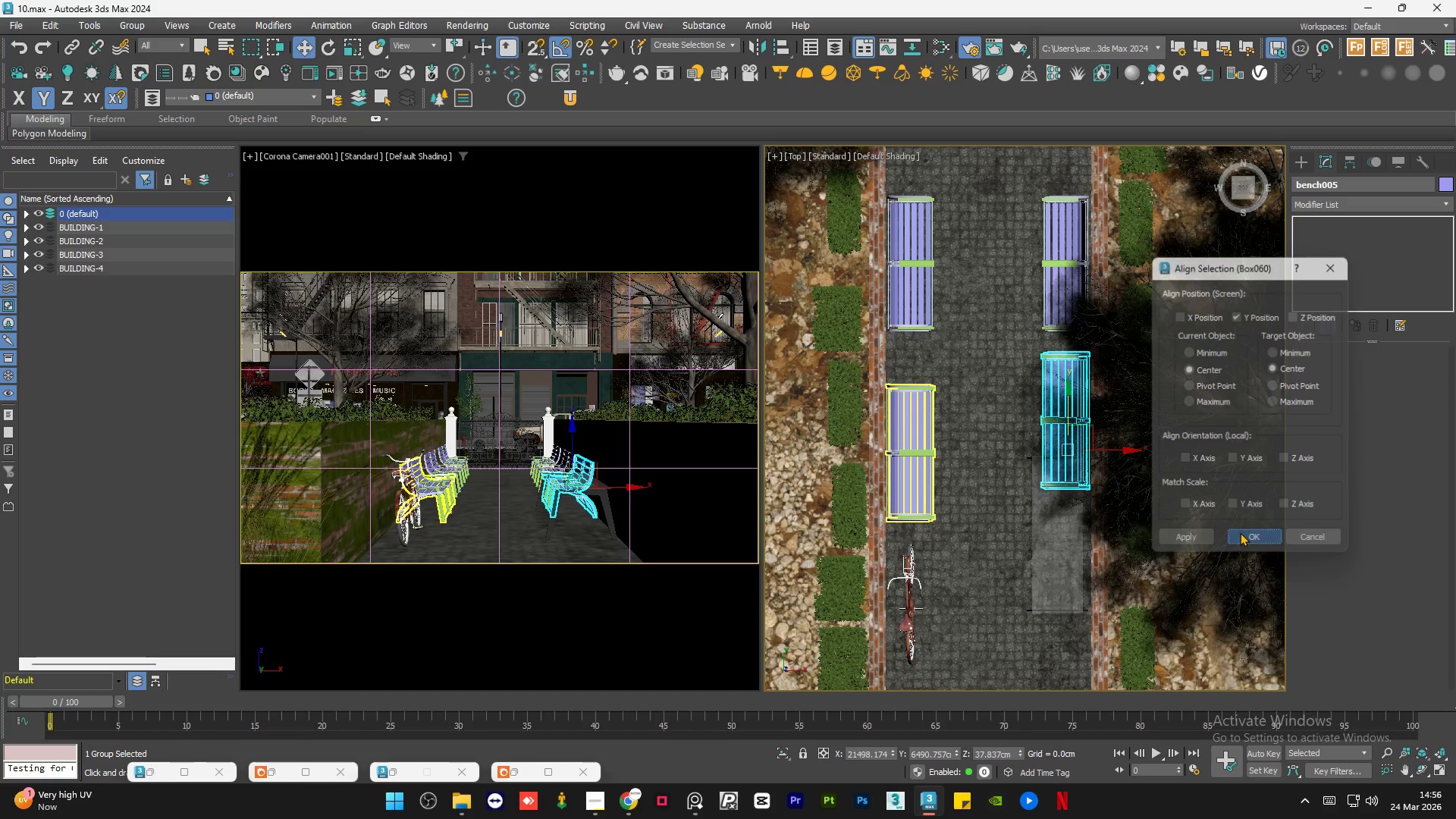 
hold_key(key=AltLeft, duration=1.02)
 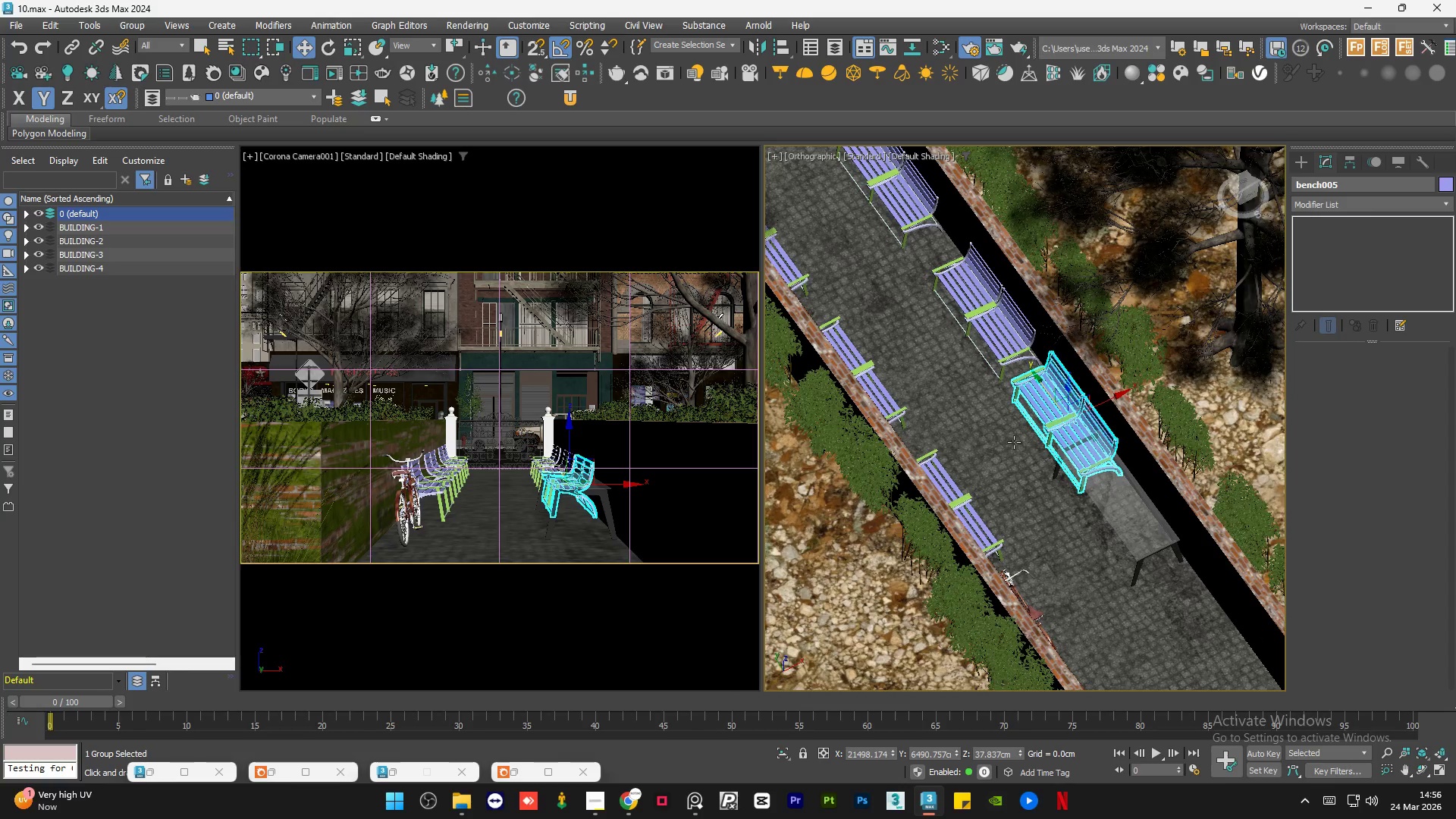 
scroll: coordinate [1013, 442], scroll_direction: up, amount: 2.0
 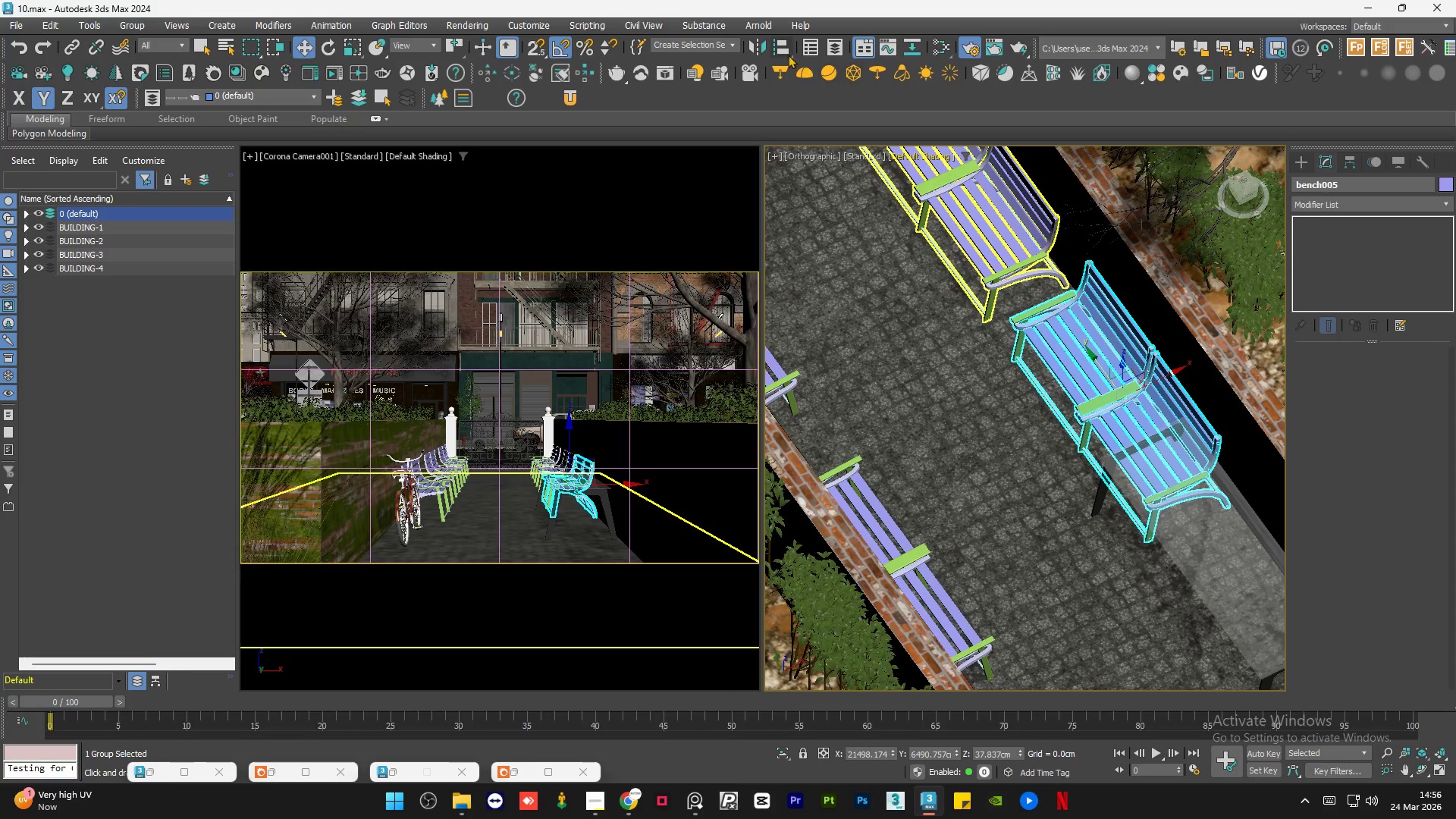 
left_click([781, 50])
 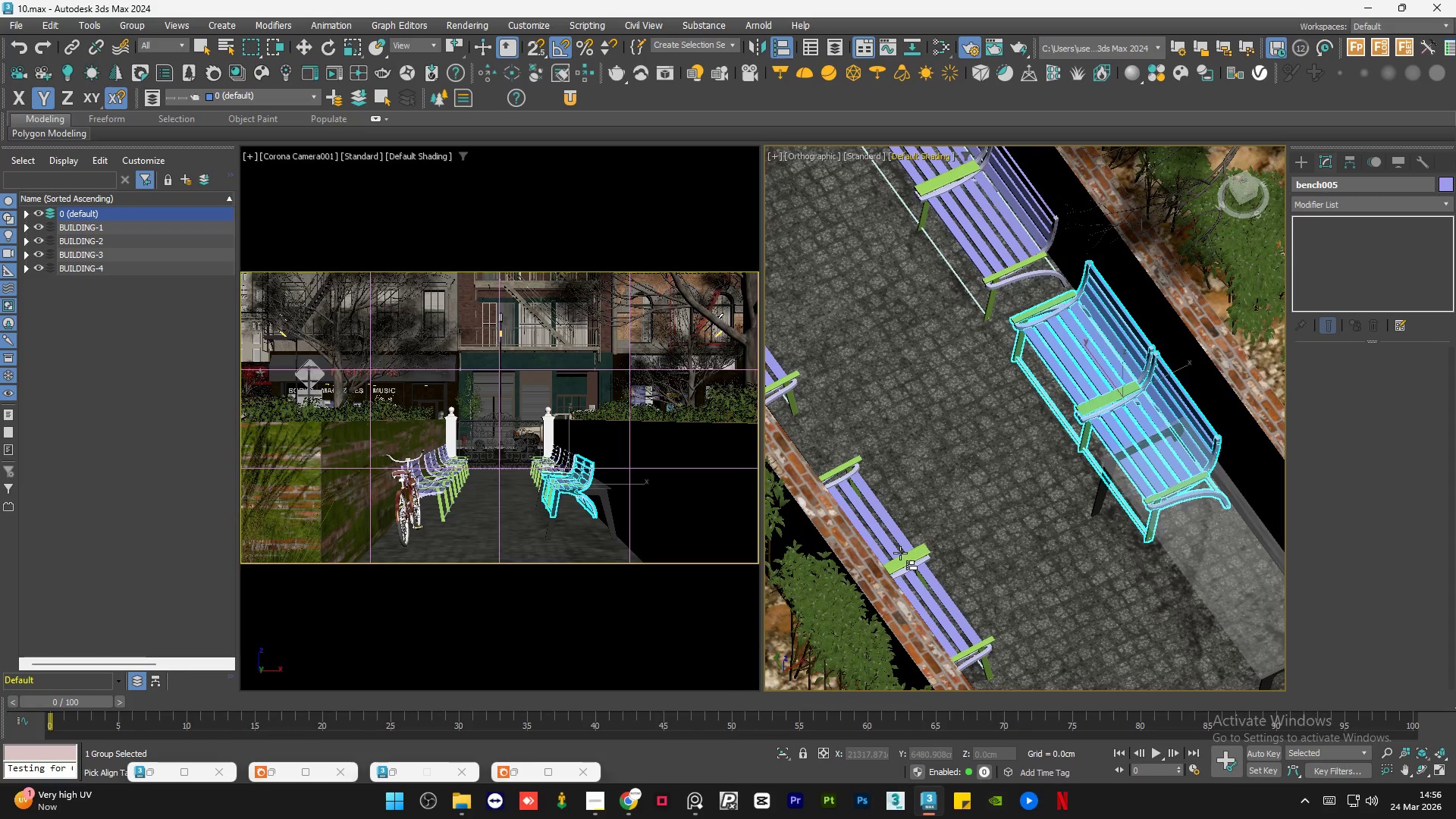 
left_click([900, 553])
 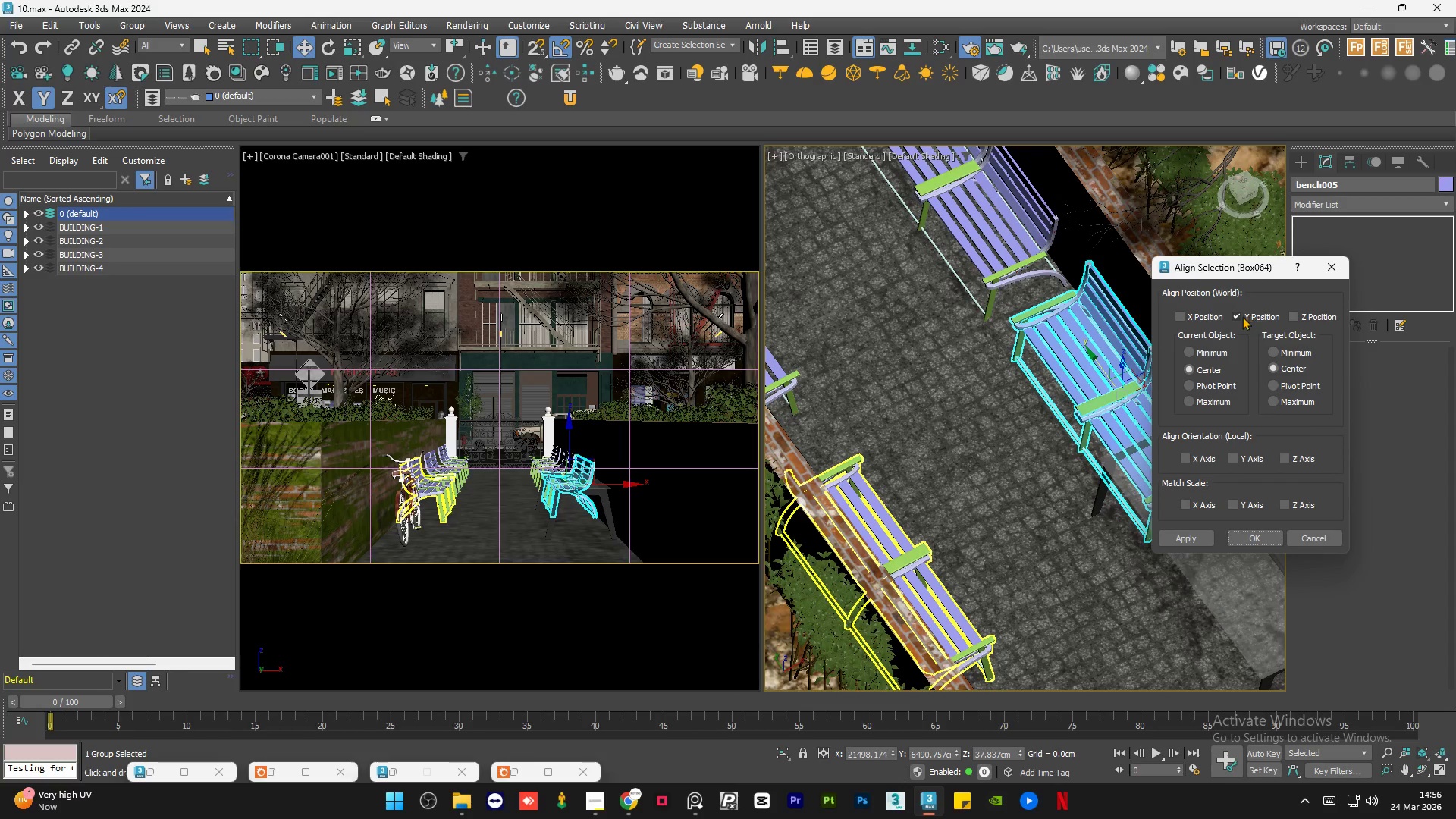 
left_click([1193, 315])
 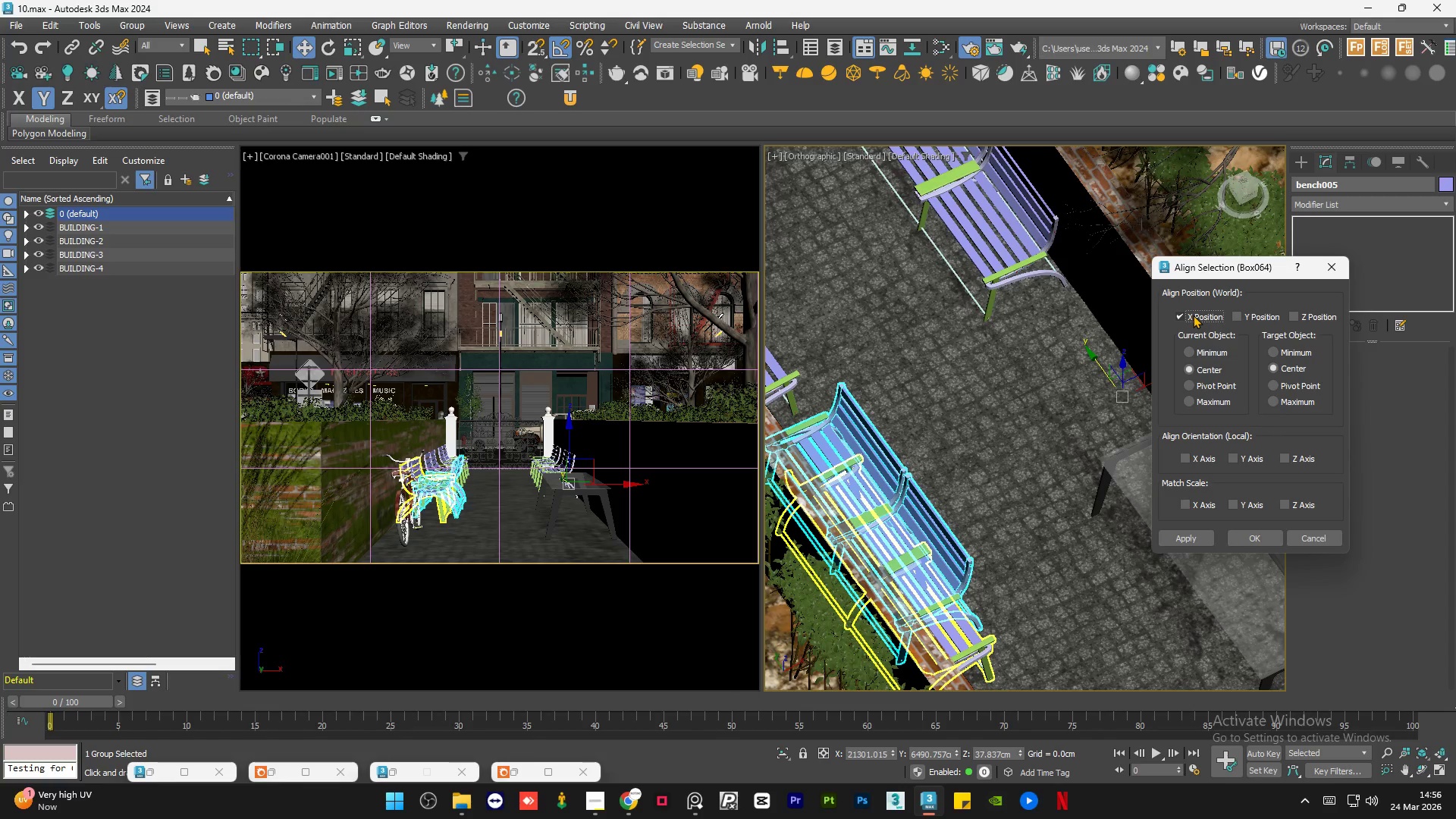 
left_click([1193, 315])
 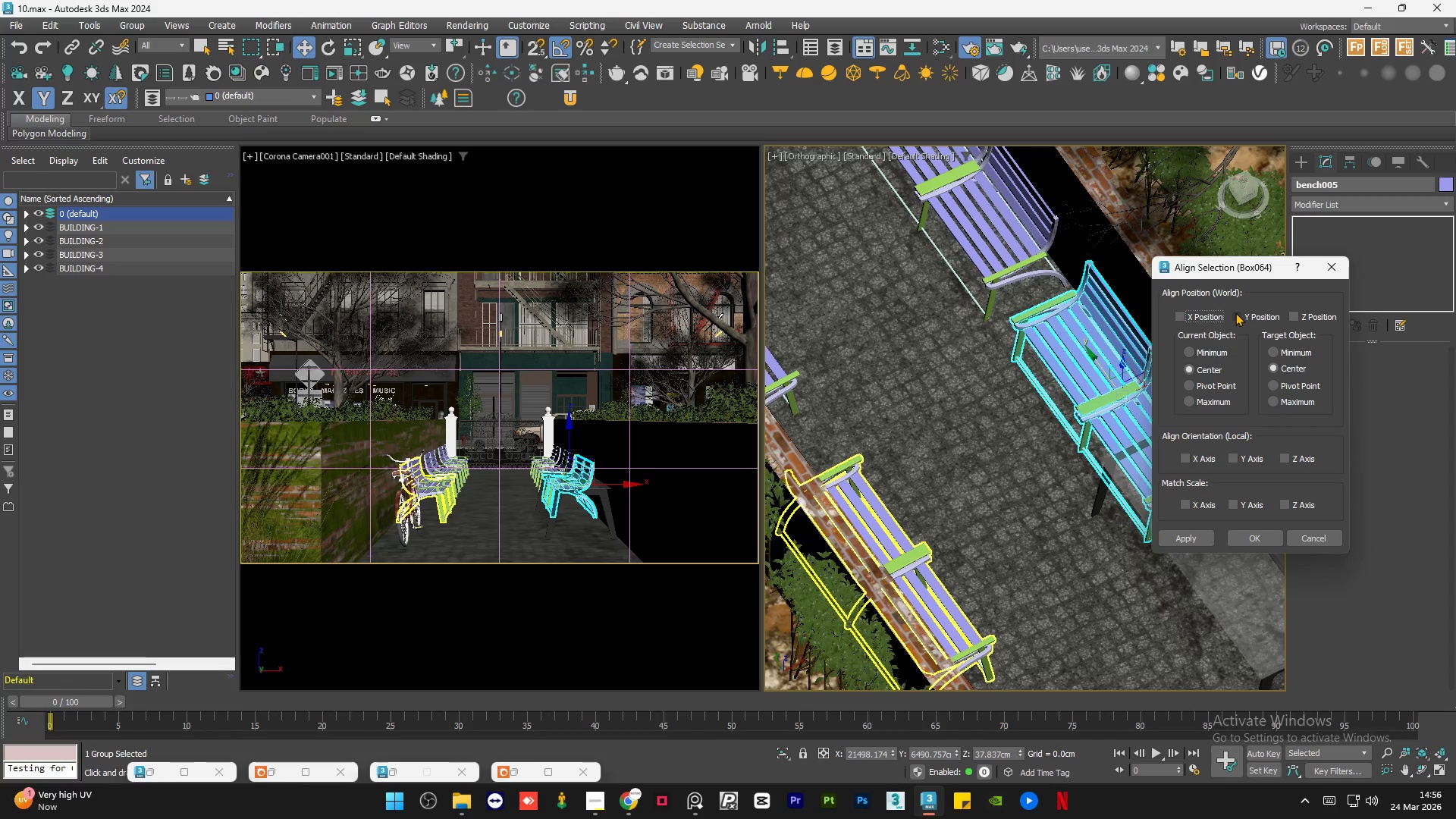 
left_click([1235, 312])
 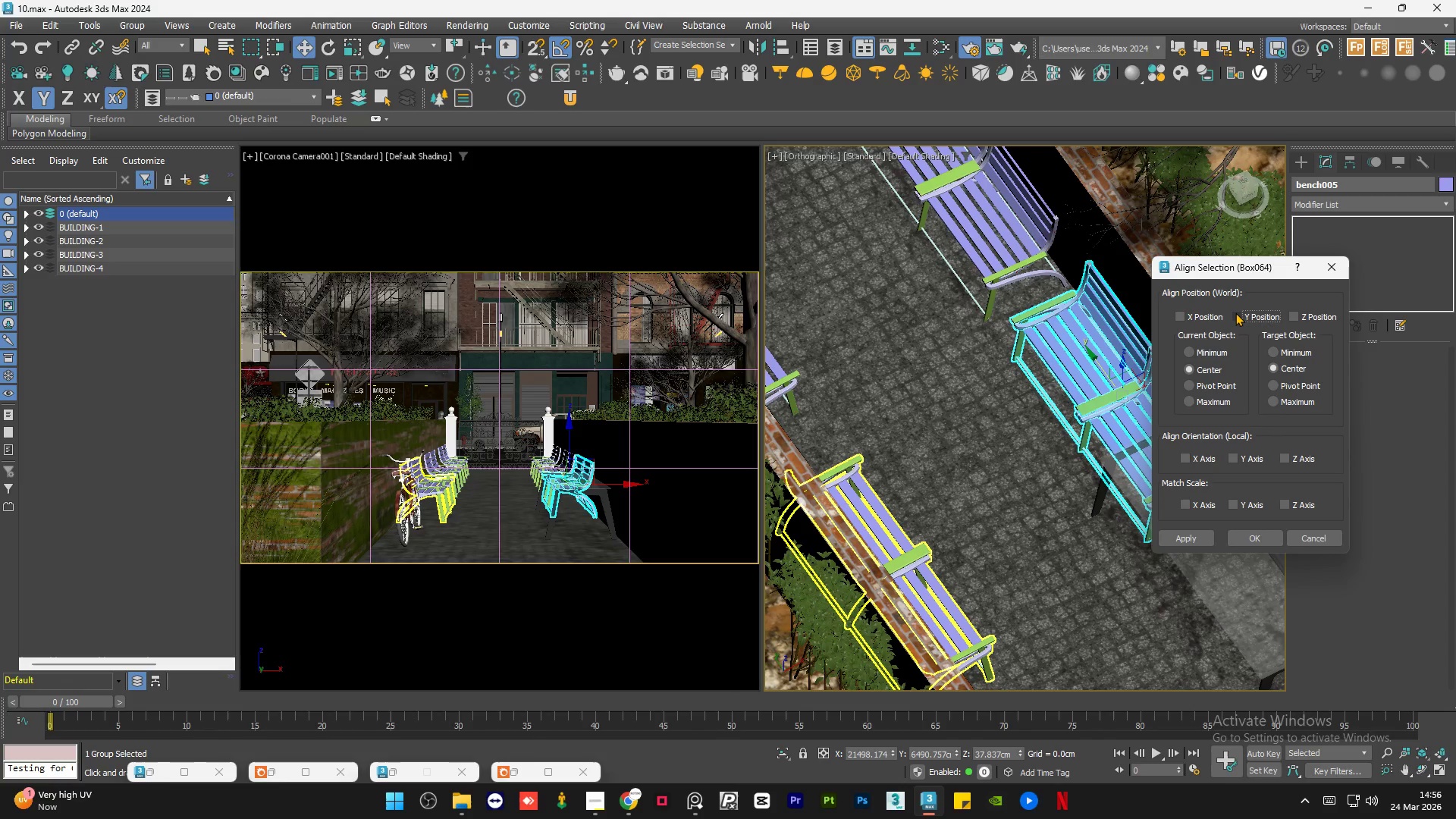 
double_click([1235, 312])
 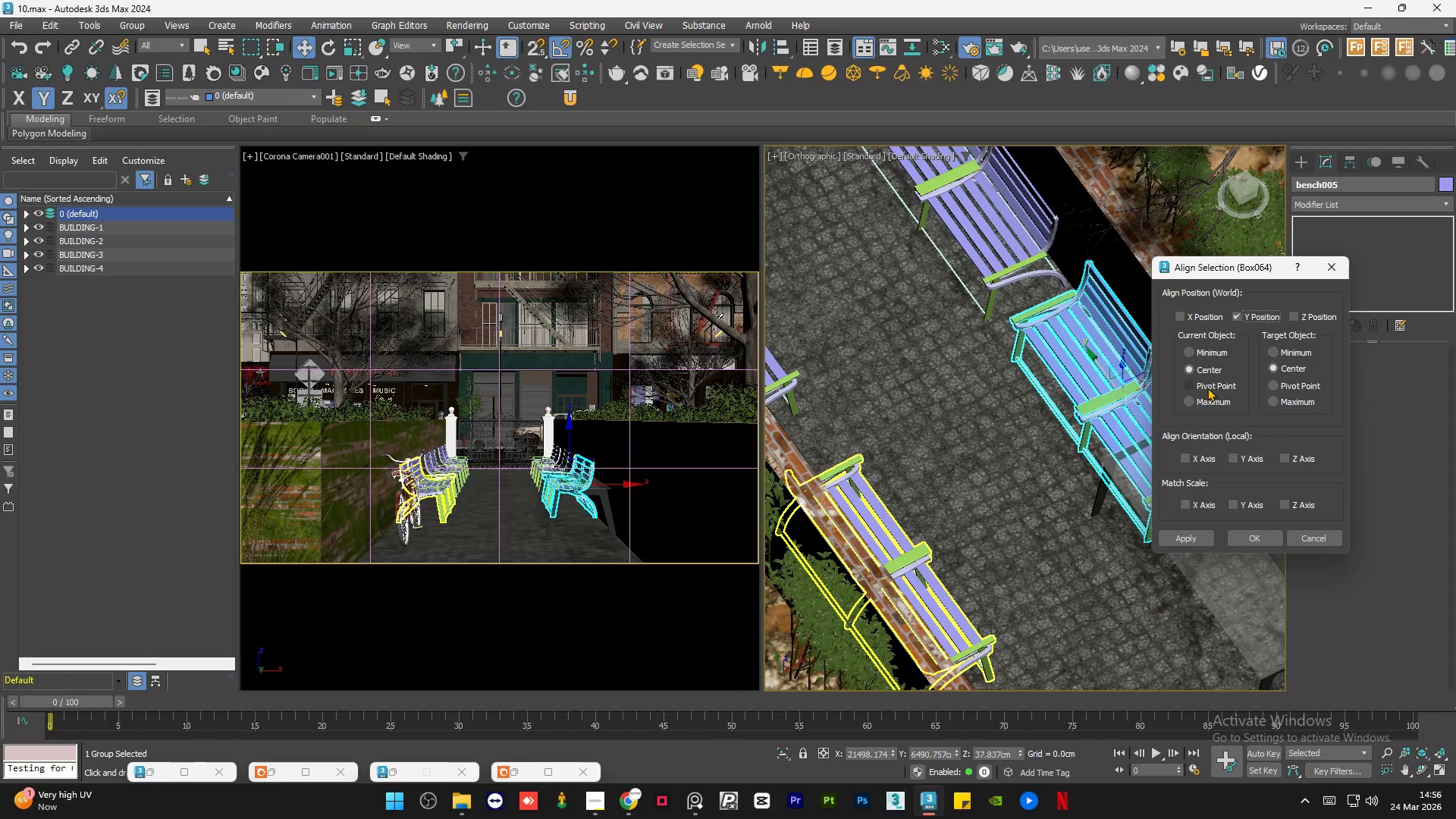 
left_click([1208, 386])
 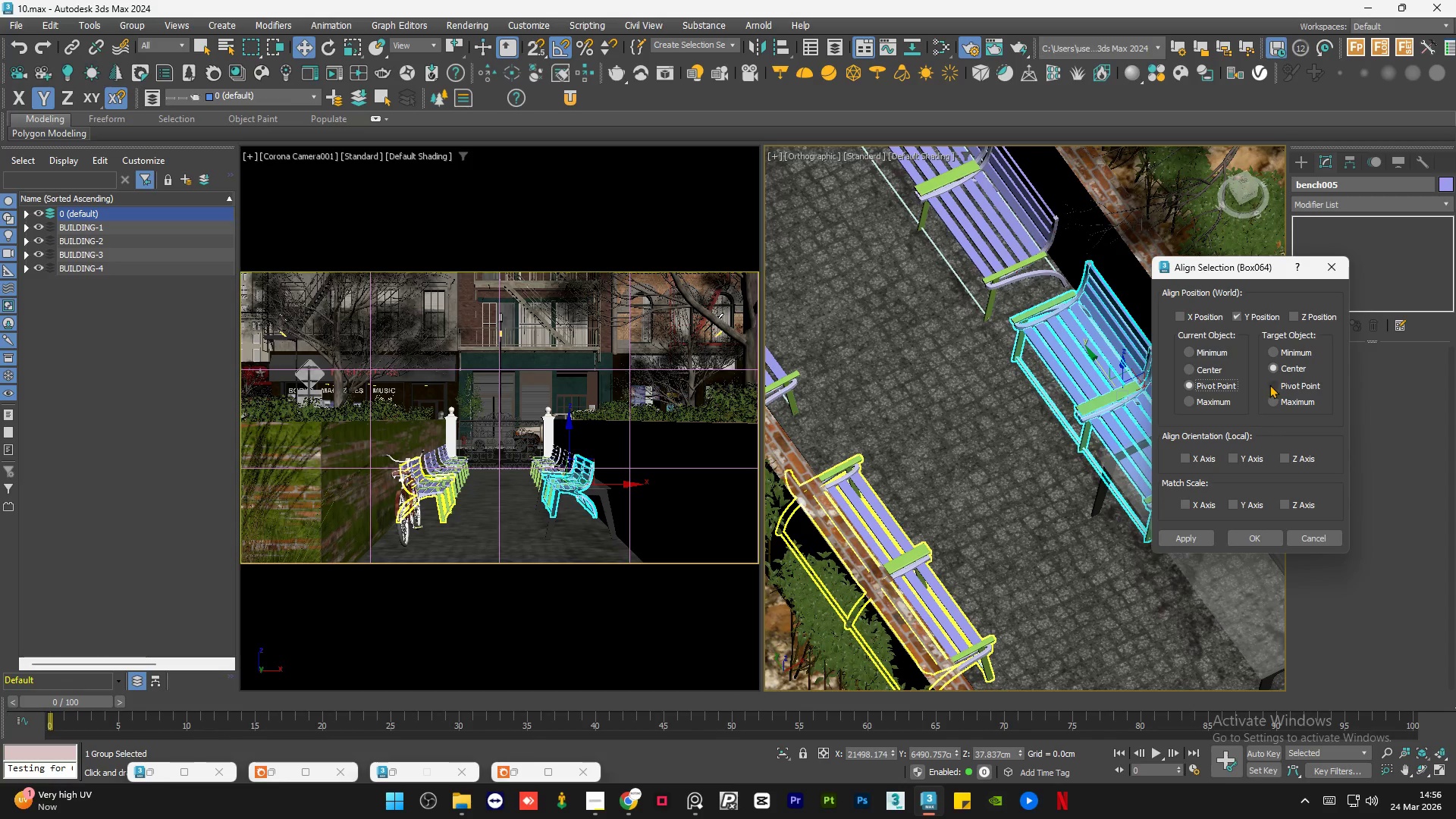 
left_click([1272, 385])
 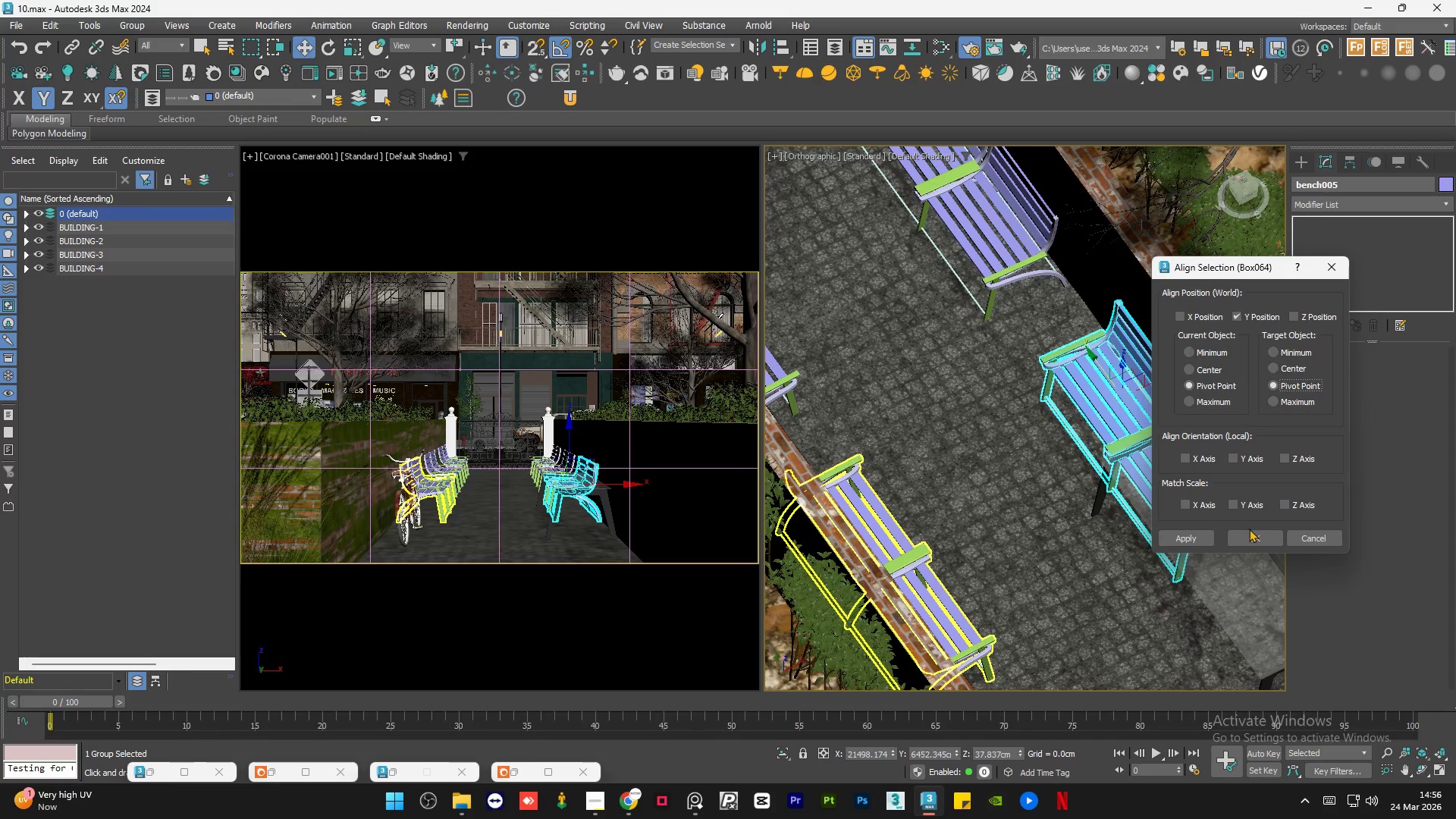 
left_click([1254, 541])
 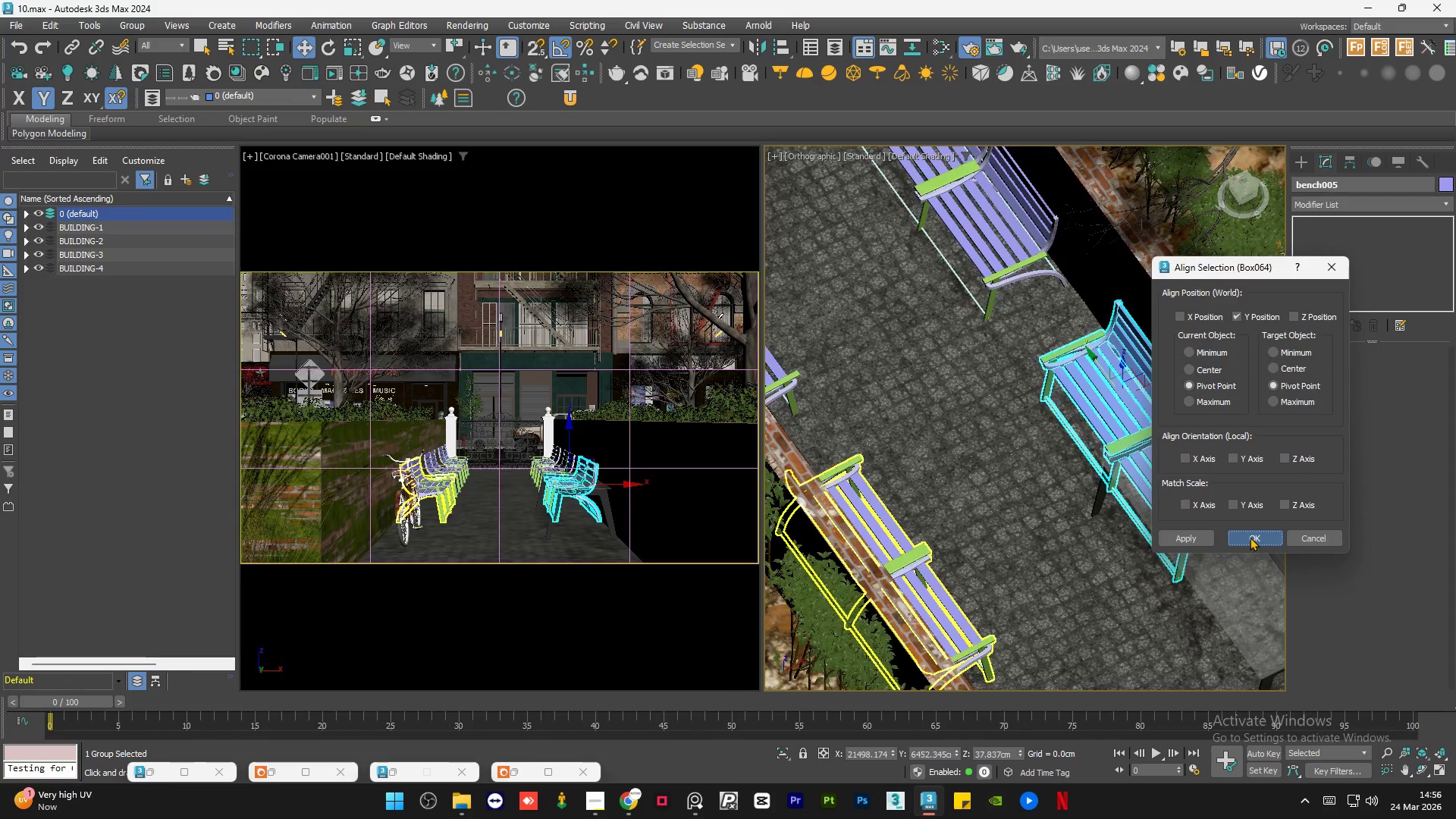 
hold_key(key=AltLeft, duration=0.95)
 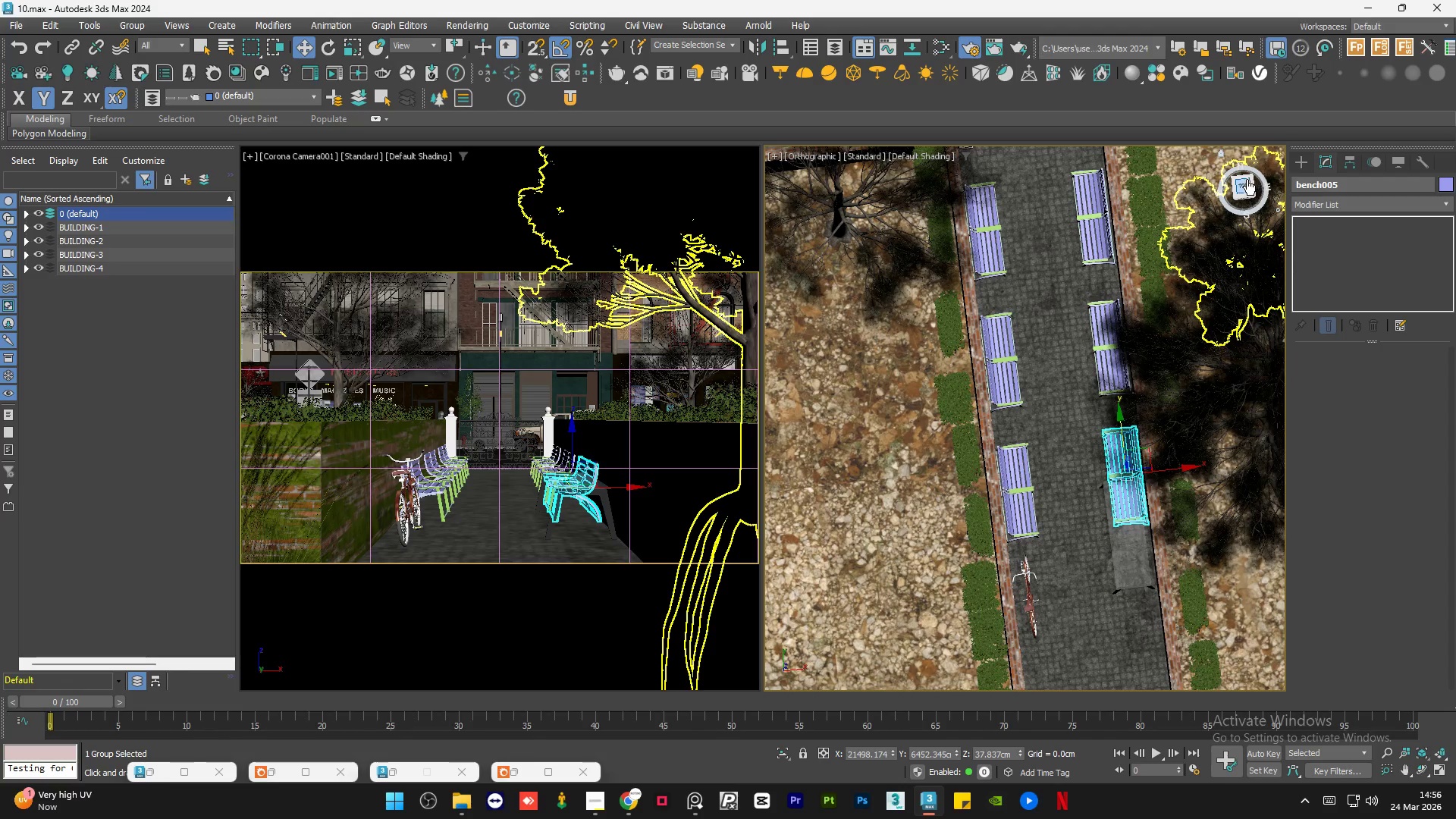 
scroll: coordinate [1113, 495], scroll_direction: down, amount: 3.0
 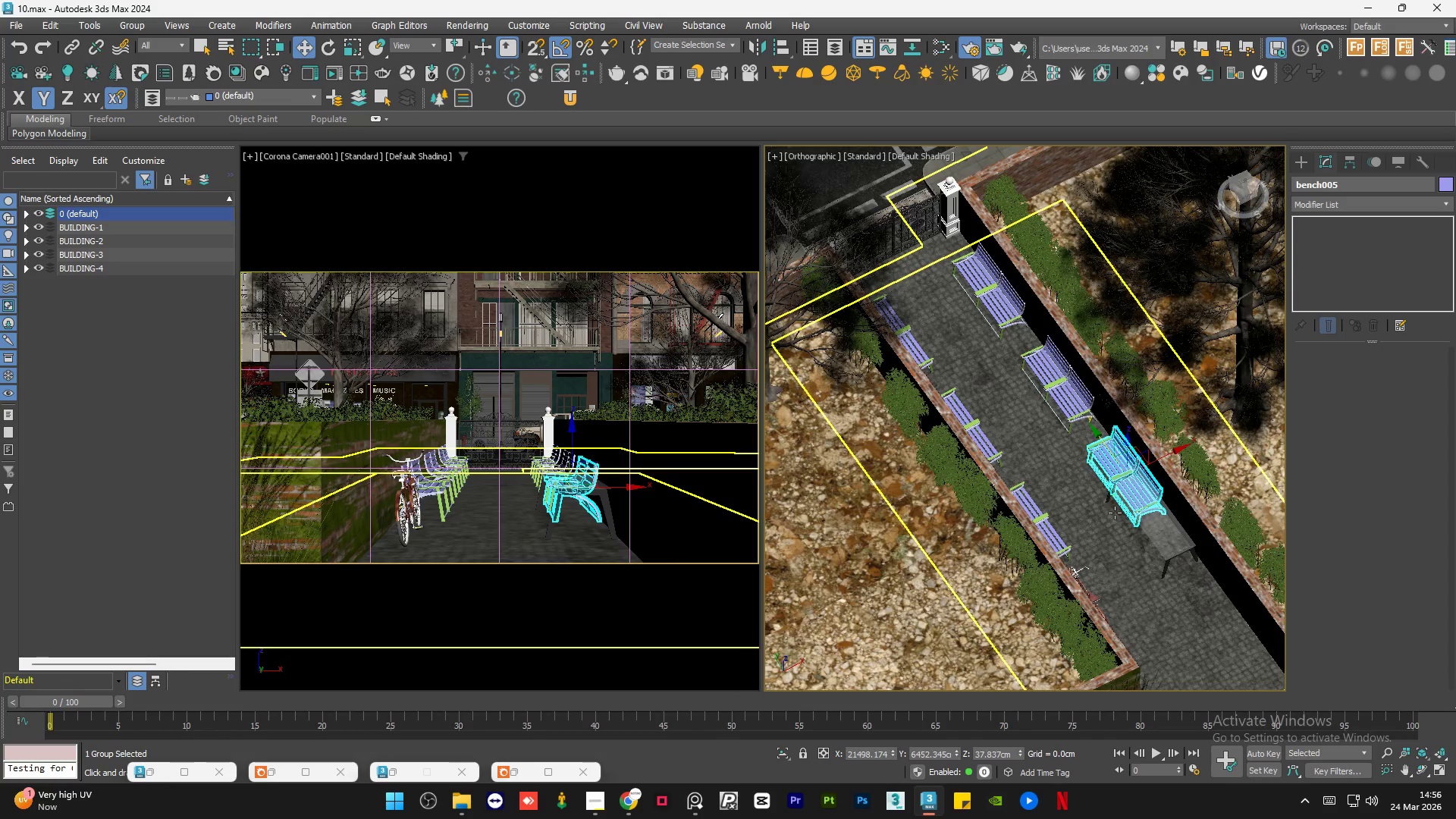 
left_click([1241, 184])
 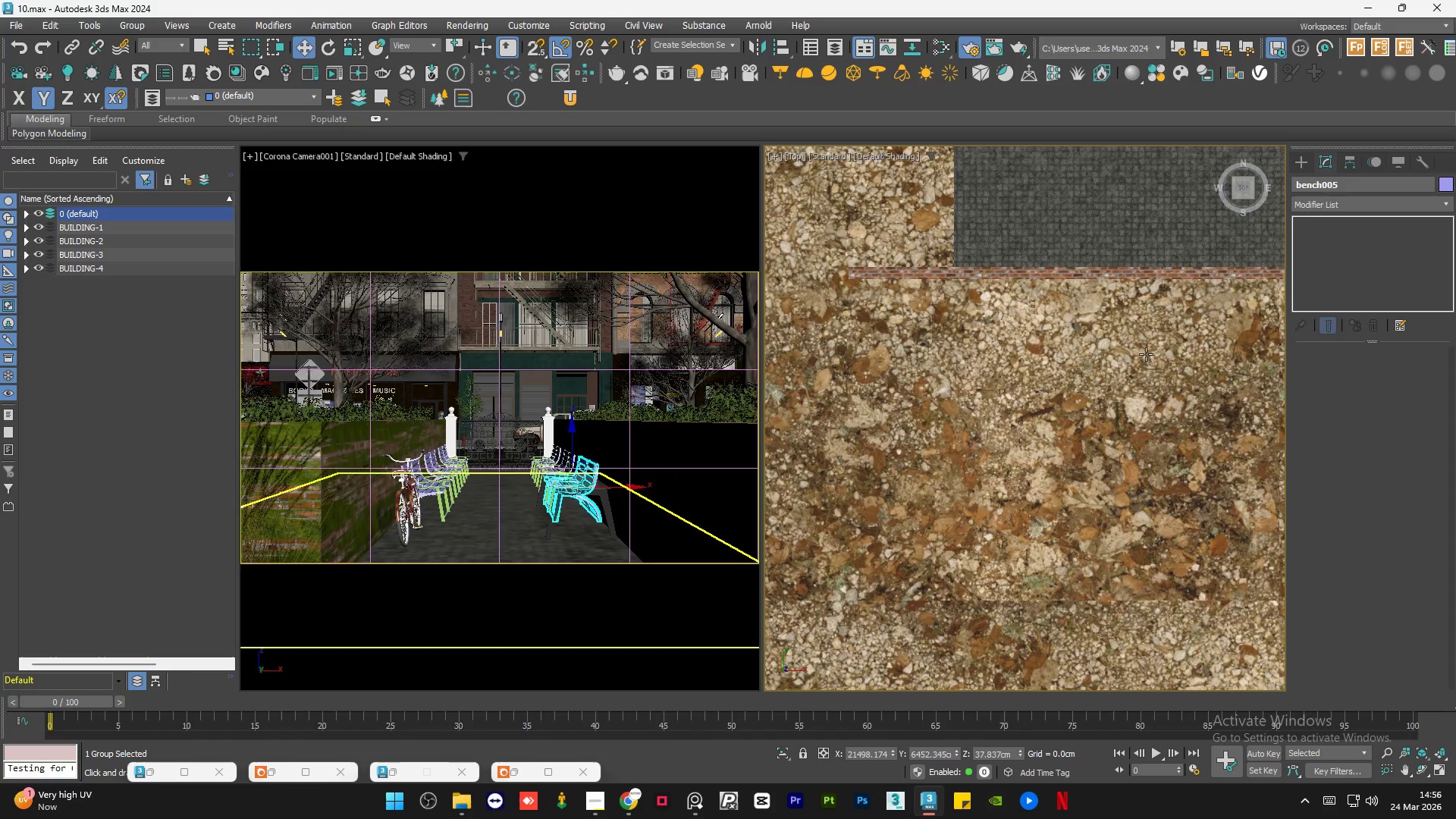 
key(Z)
 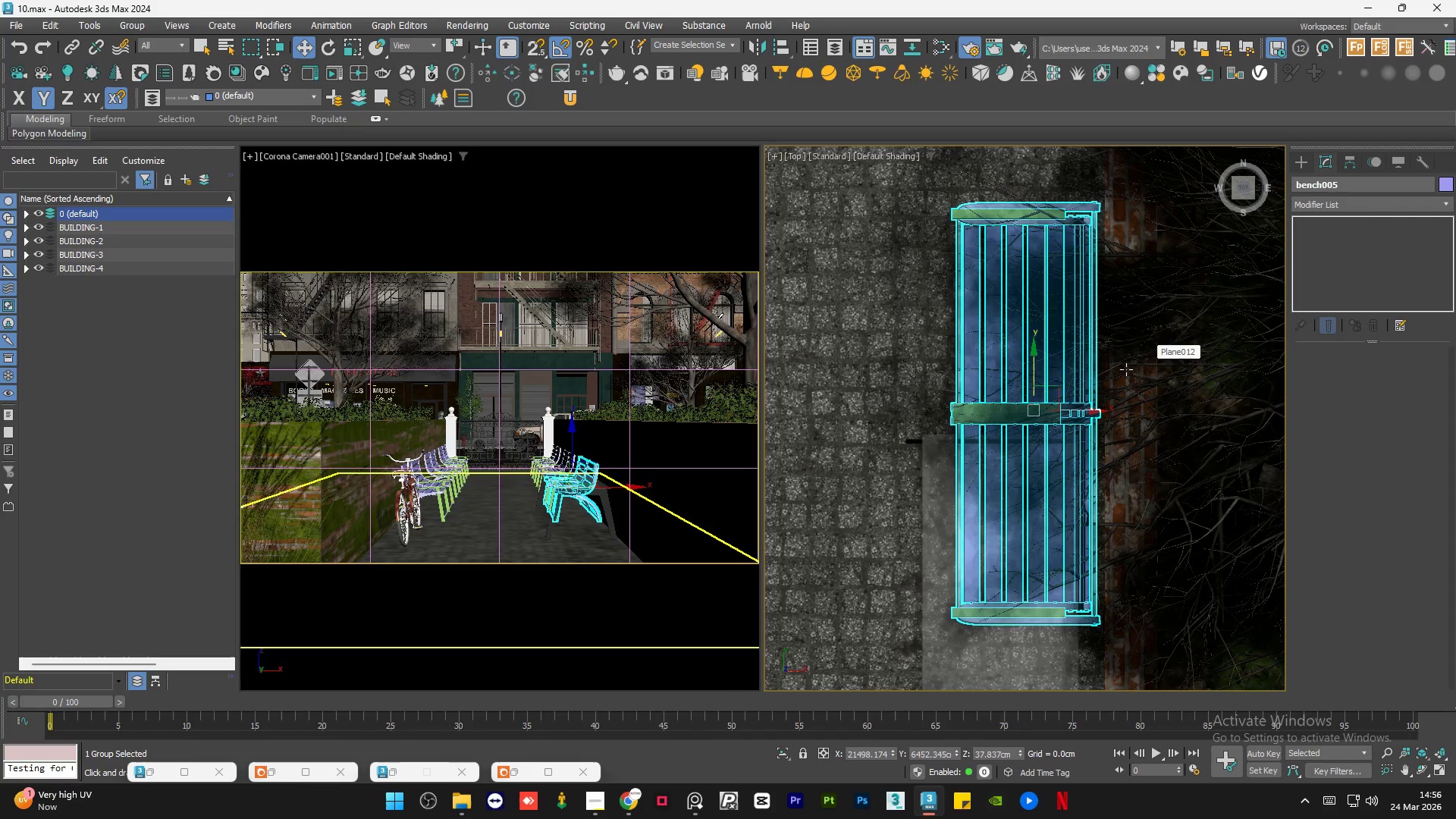 
scroll: coordinate [1024, 446], scroll_direction: down, amount: 4.0
 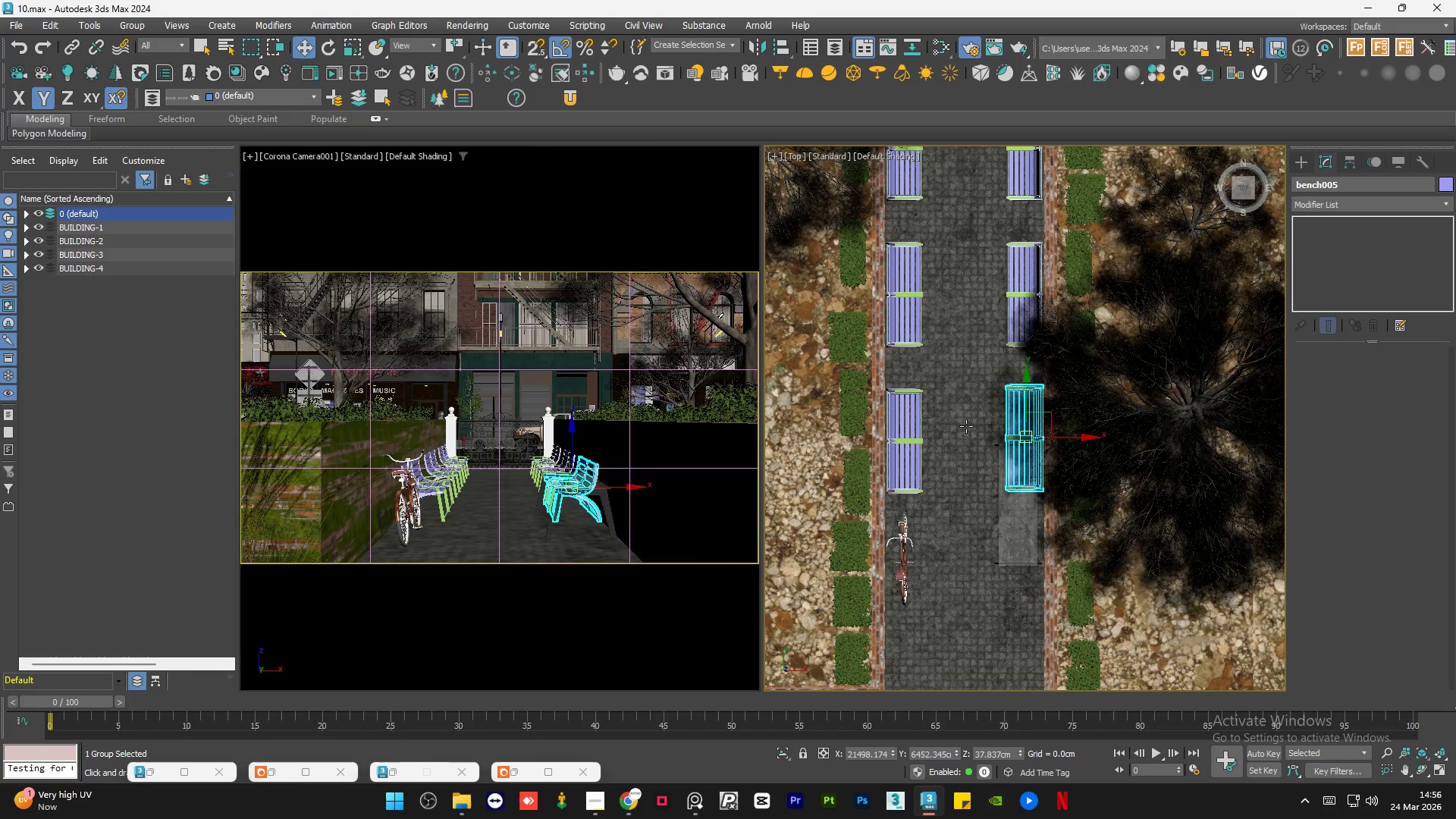 
scroll: coordinate [901, 415], scroll_direction: up, amount: 3.0
 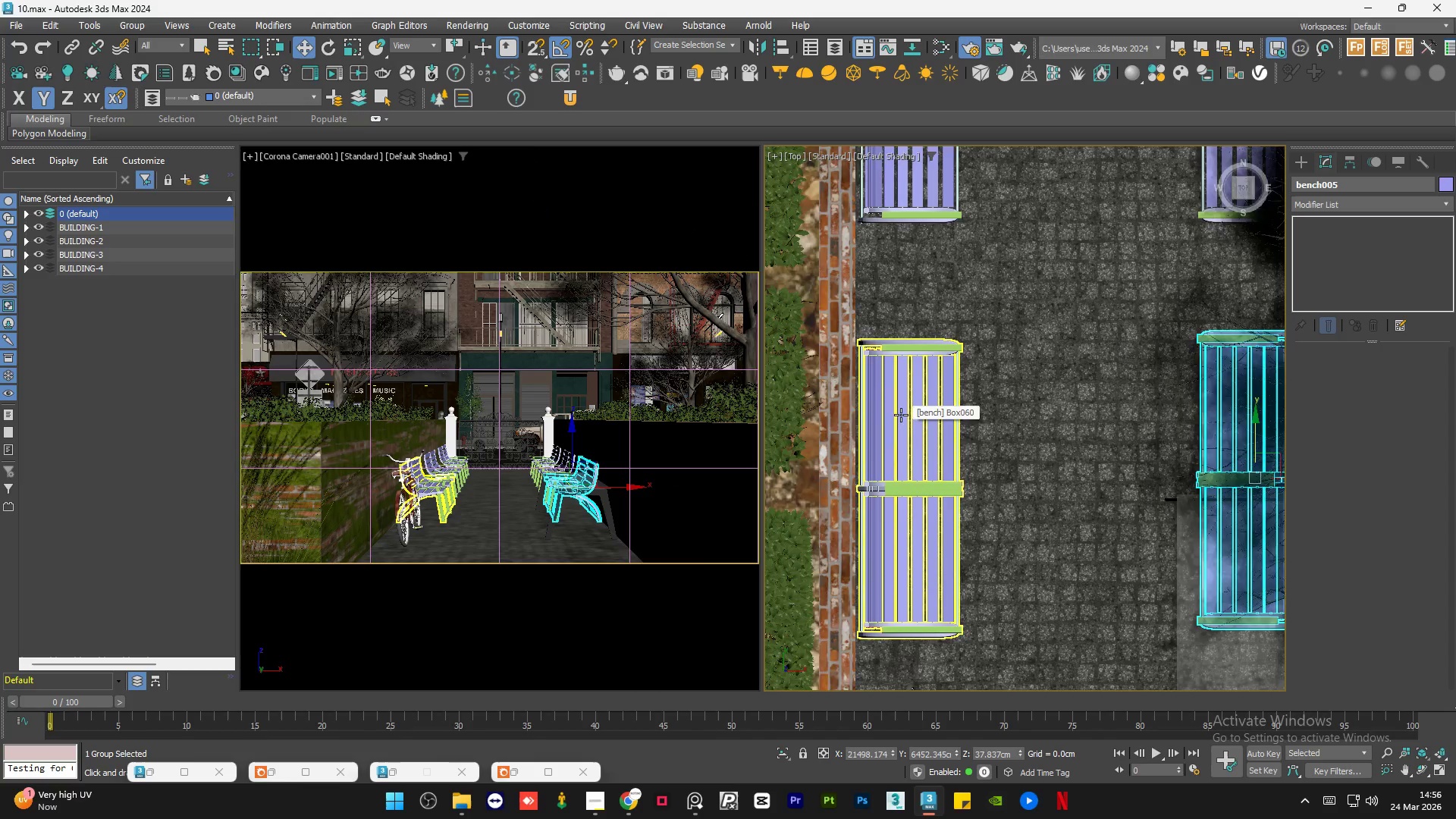 
scroll: coordinate [901, 415], scroll_direction: down, amount: 1.0
 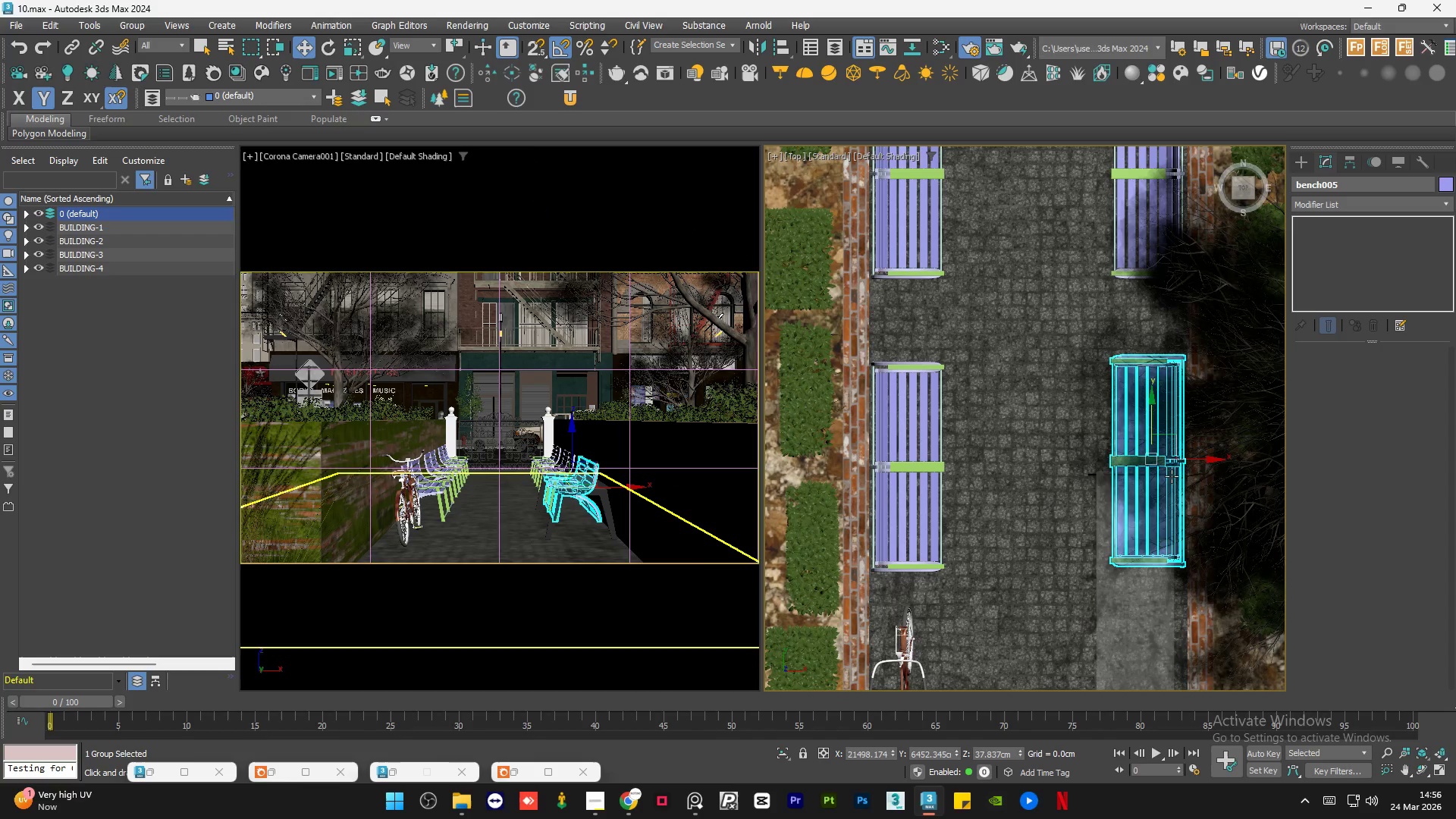 
left_click_drag(start_coordinate=[1199, 457], to_coordinate=[1038, 457])
 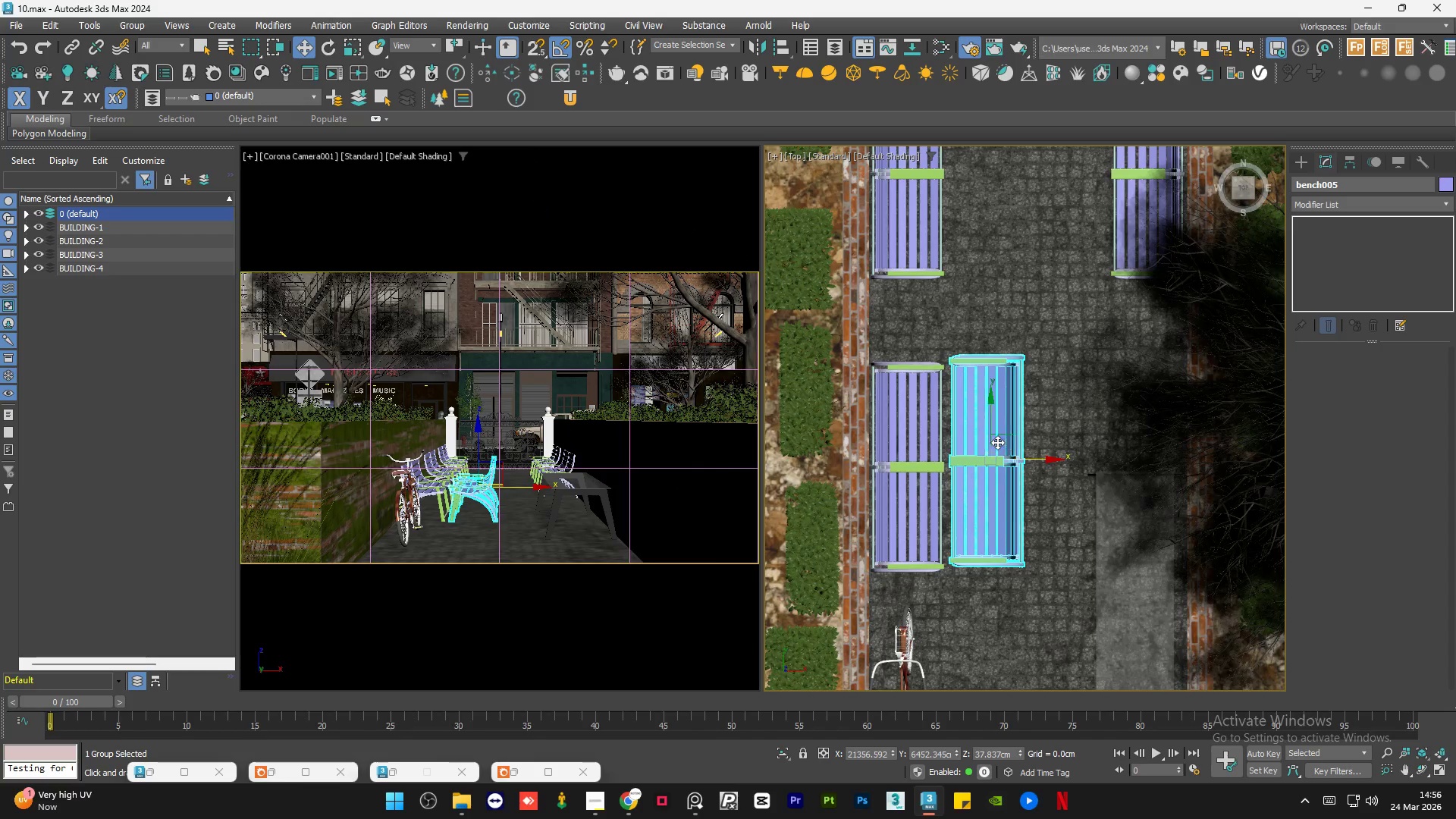 
key(Control+Z)
 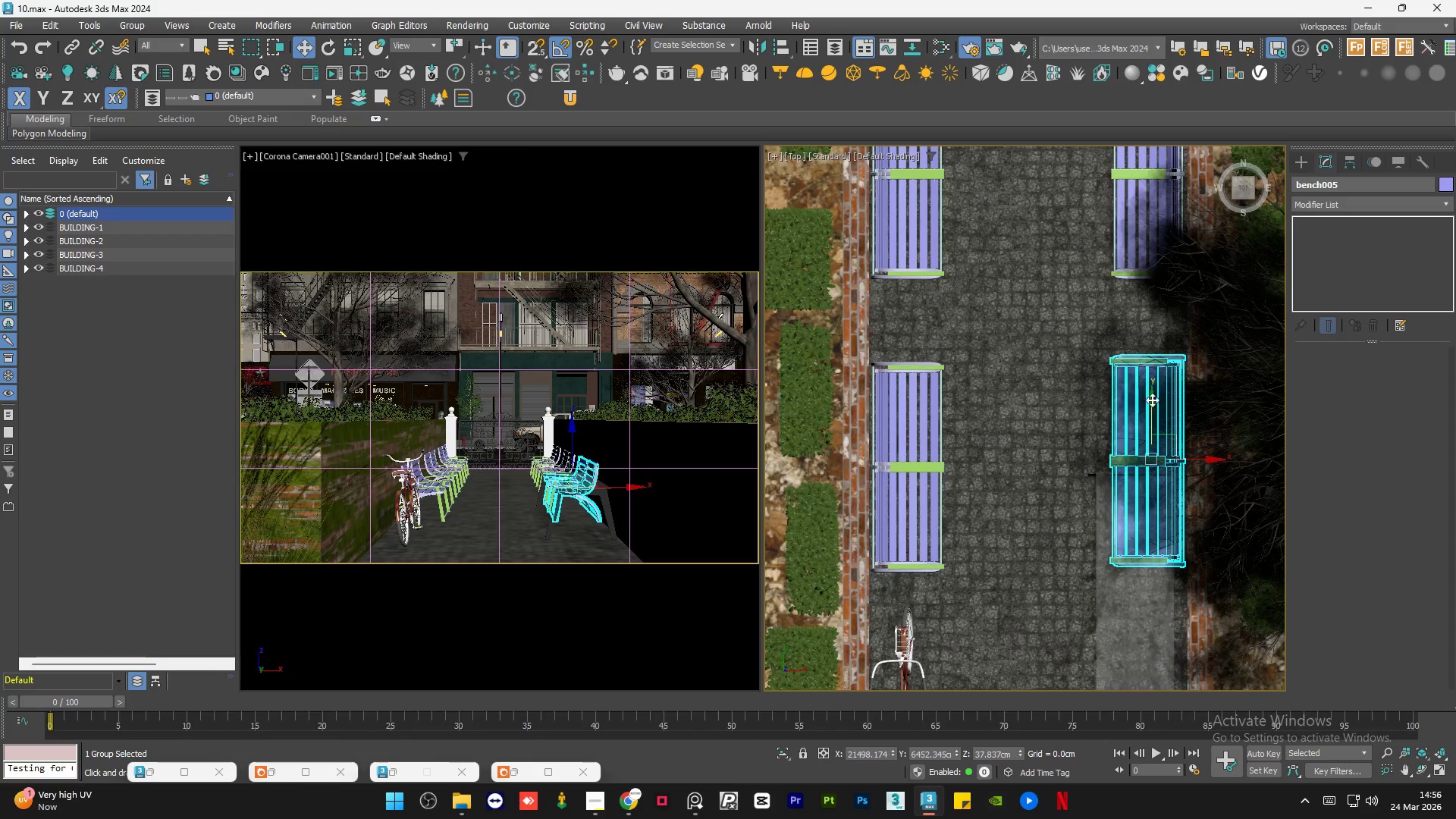 
left_click_drag(start_coordinate=[1151, 402], to_coordinate=[1153, 409])
 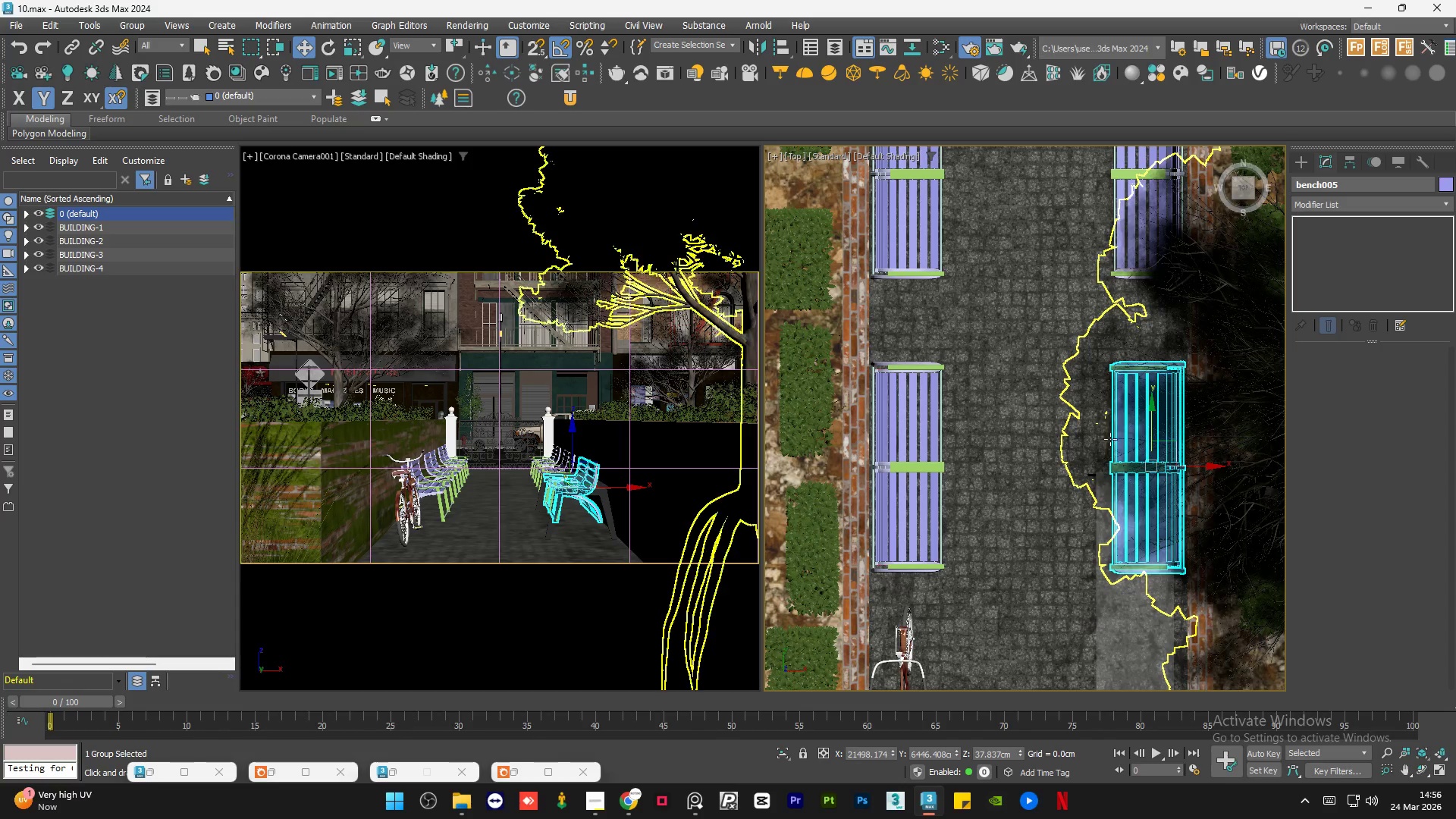 
hold_key(key=AltLeft, duration=0.86)
 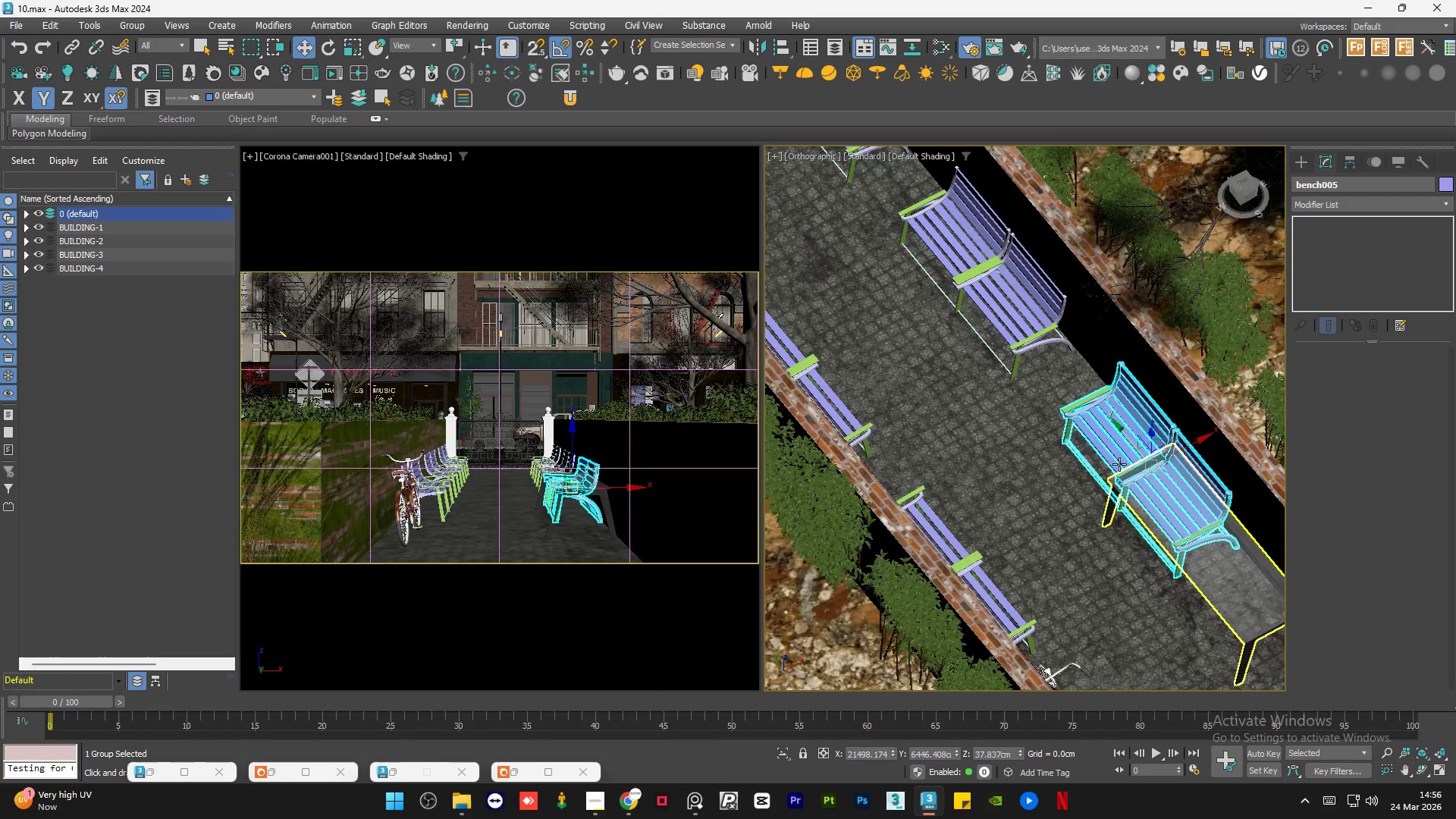 
hold_key(key=AltLeft, duration=0.5)
 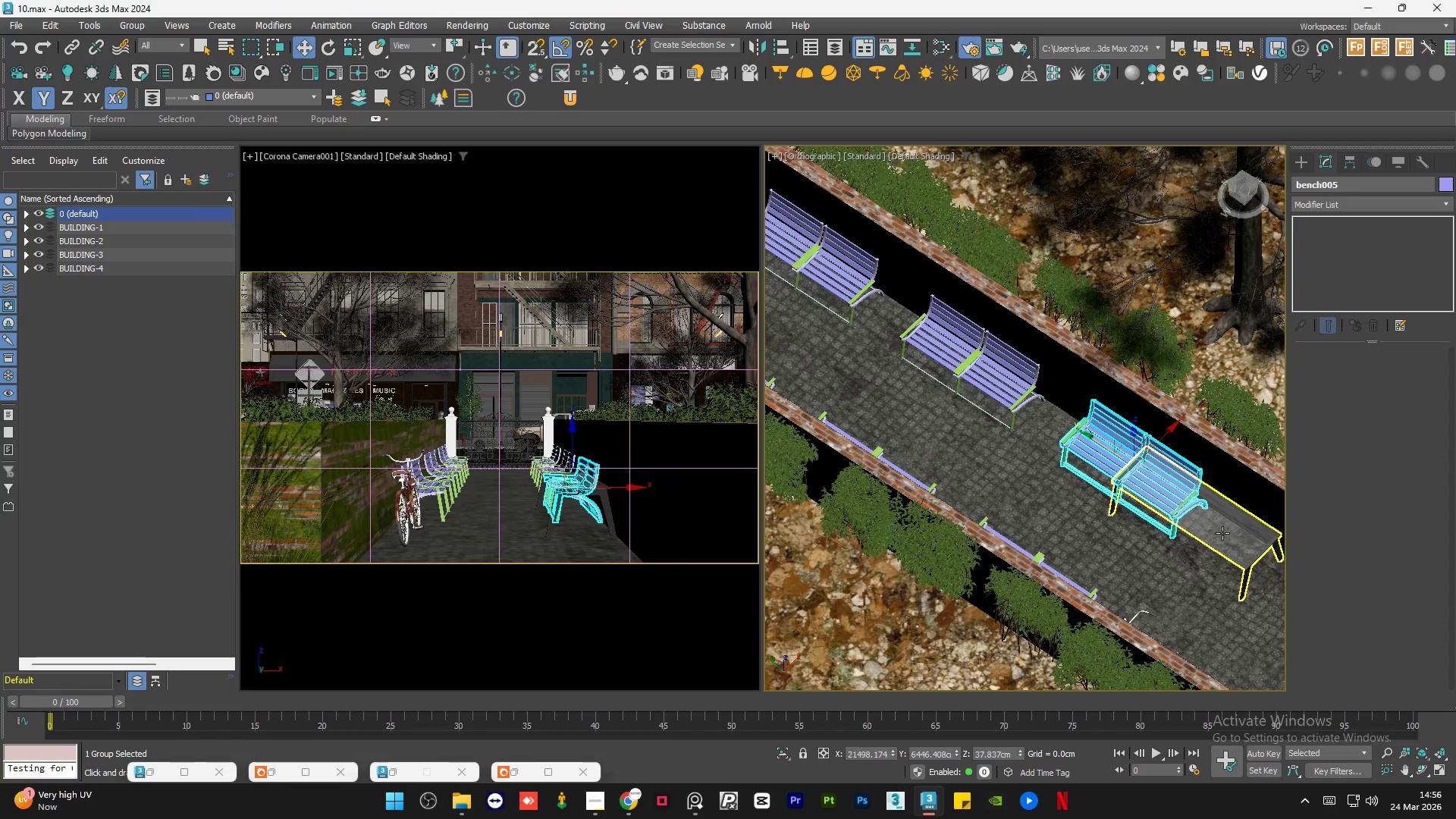 
scroll: coordinate [1091, 464], scroll_direction: down, amount: 1.0
 